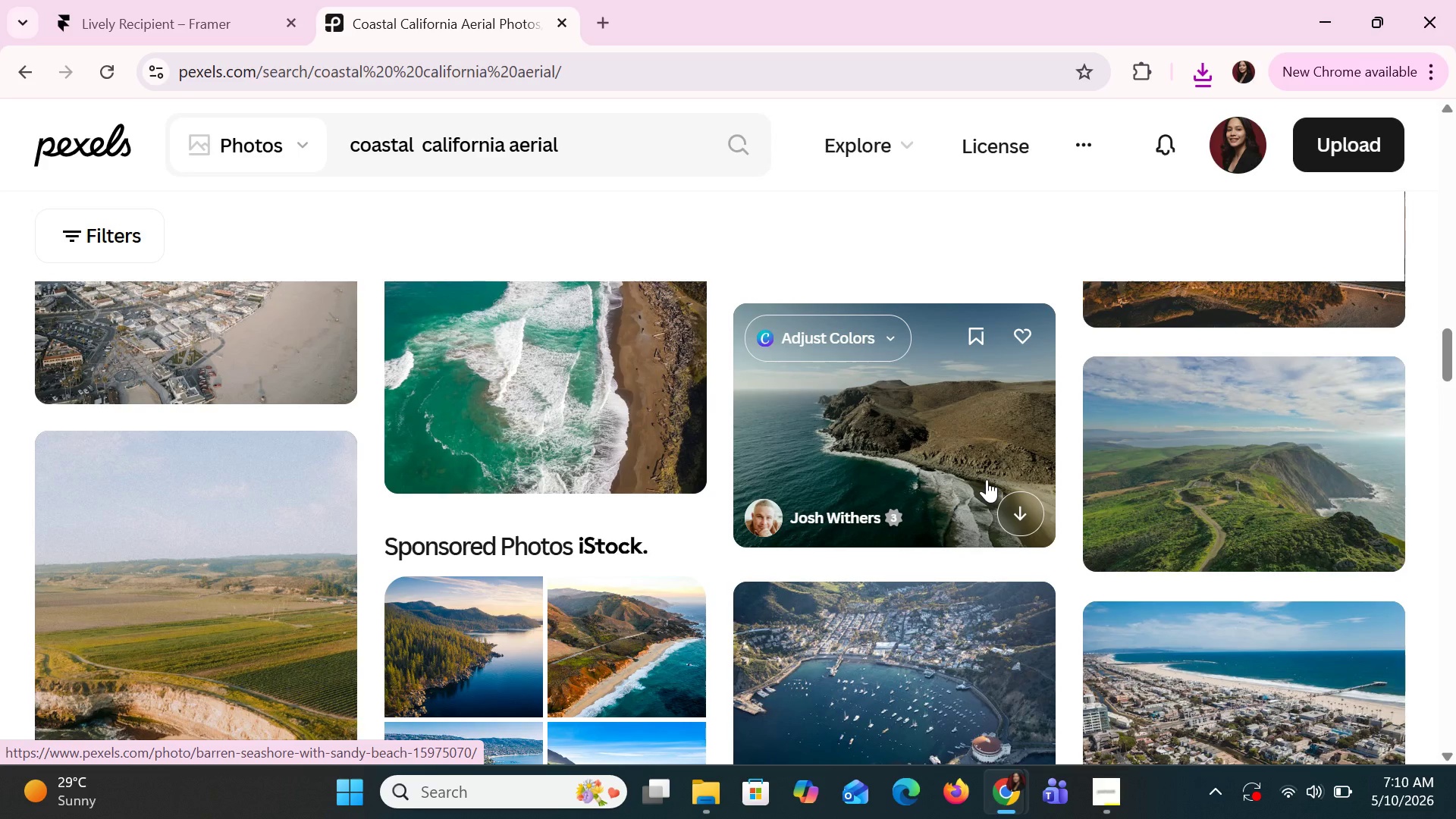 
wait(14.39)
 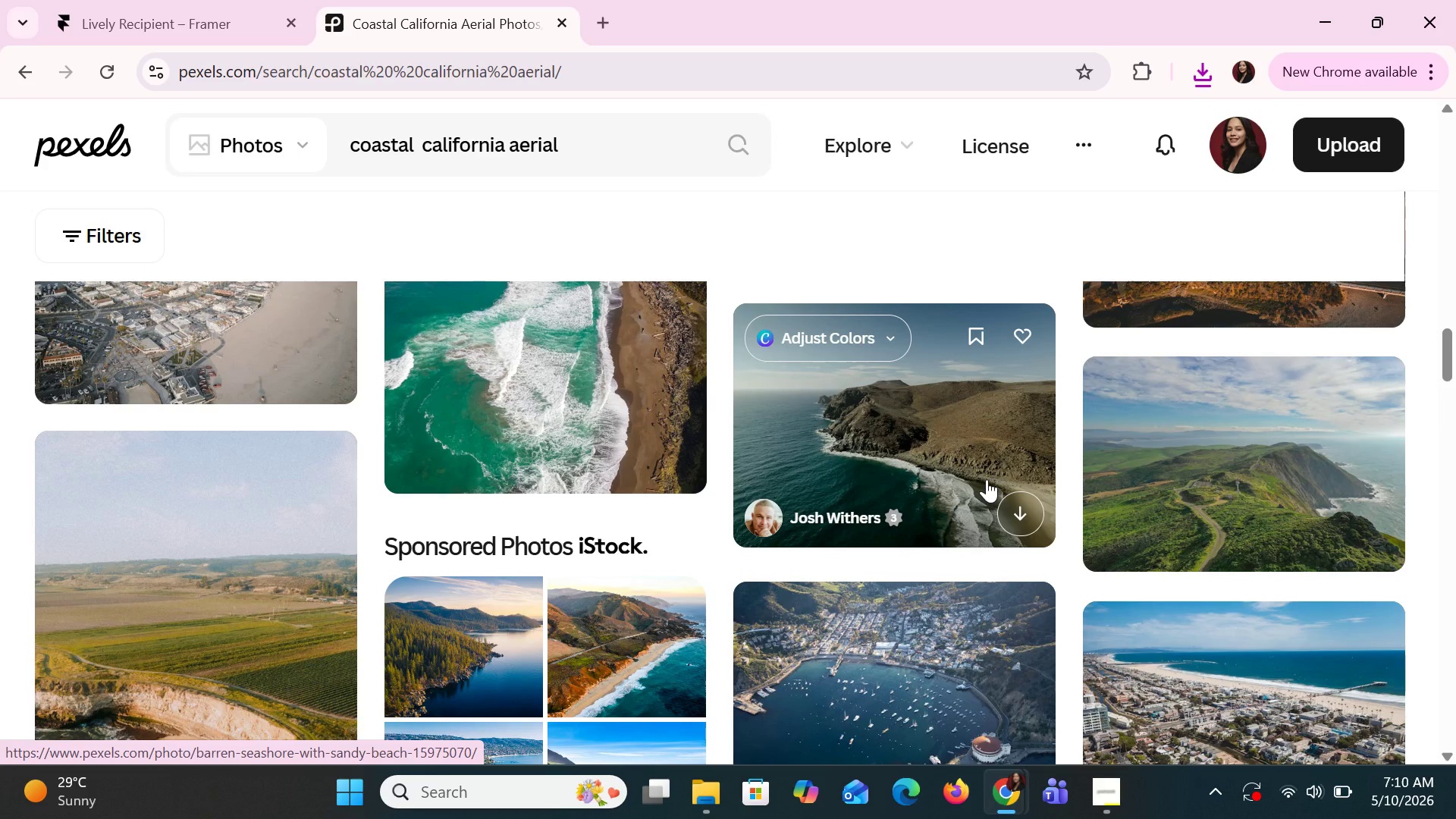 
scroll: coordinate [912, 501], scroll_direction: down, amount: 13.0
 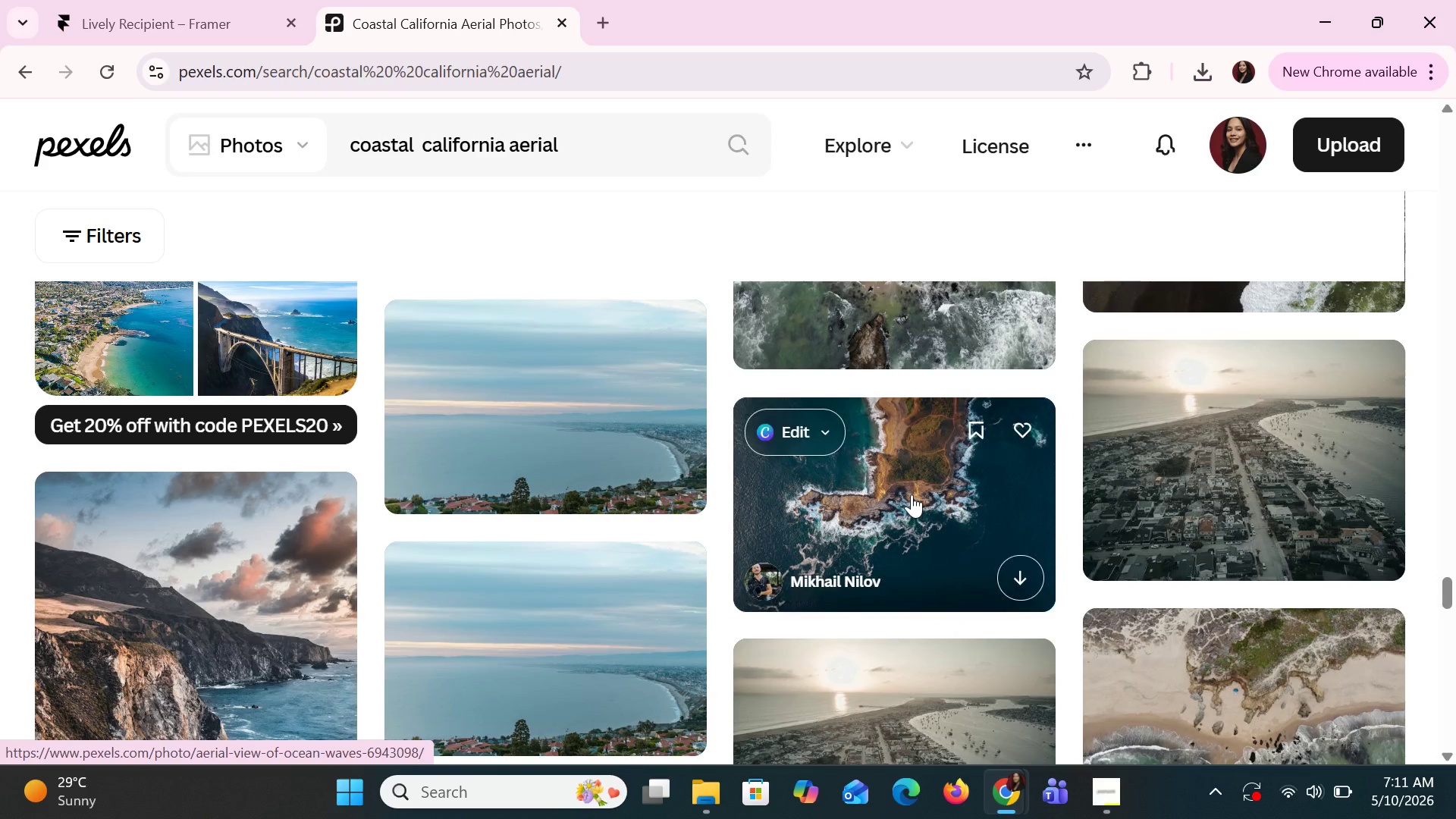 
wait(17.06)
 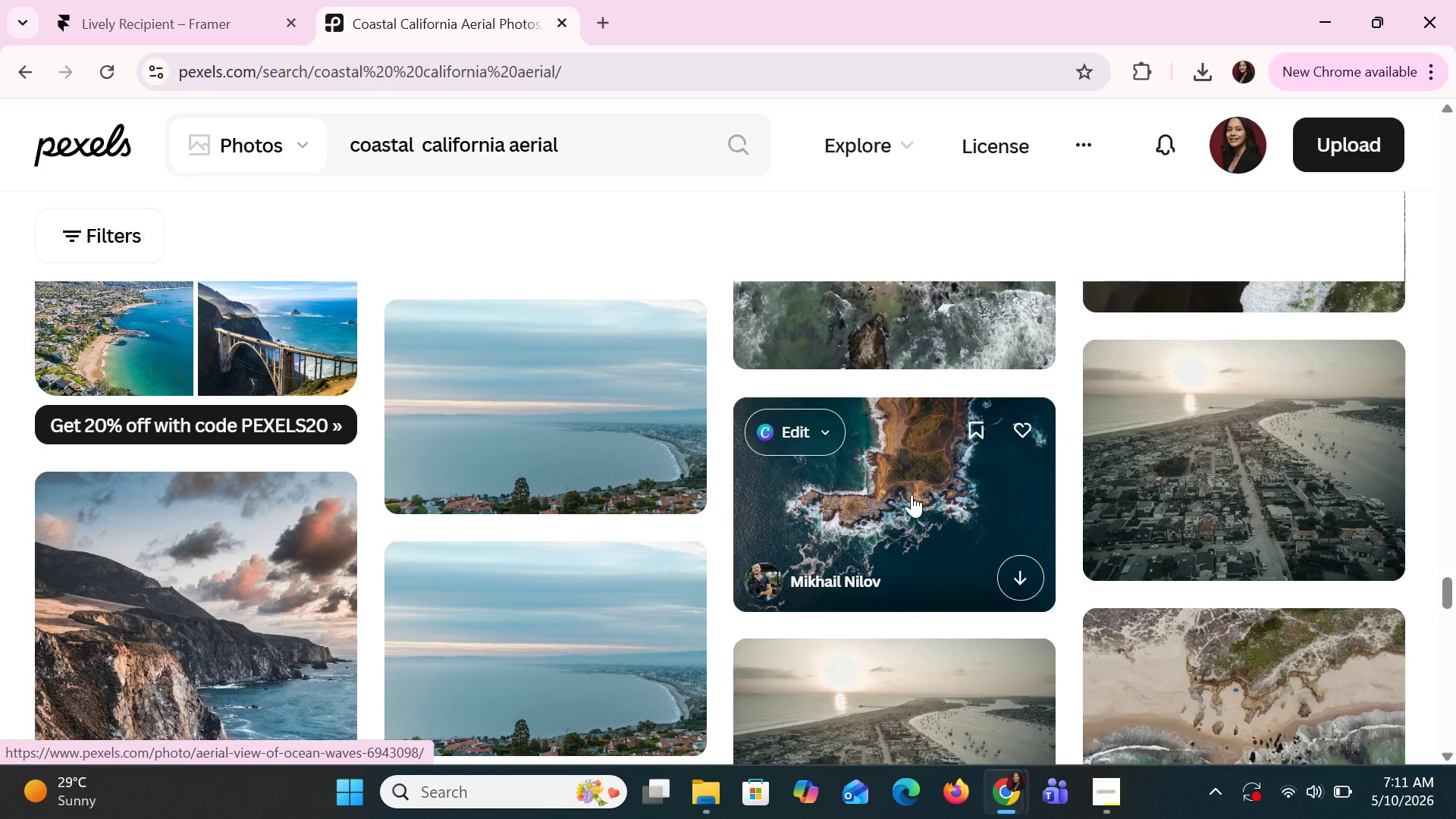 
left_click([139, 0])
 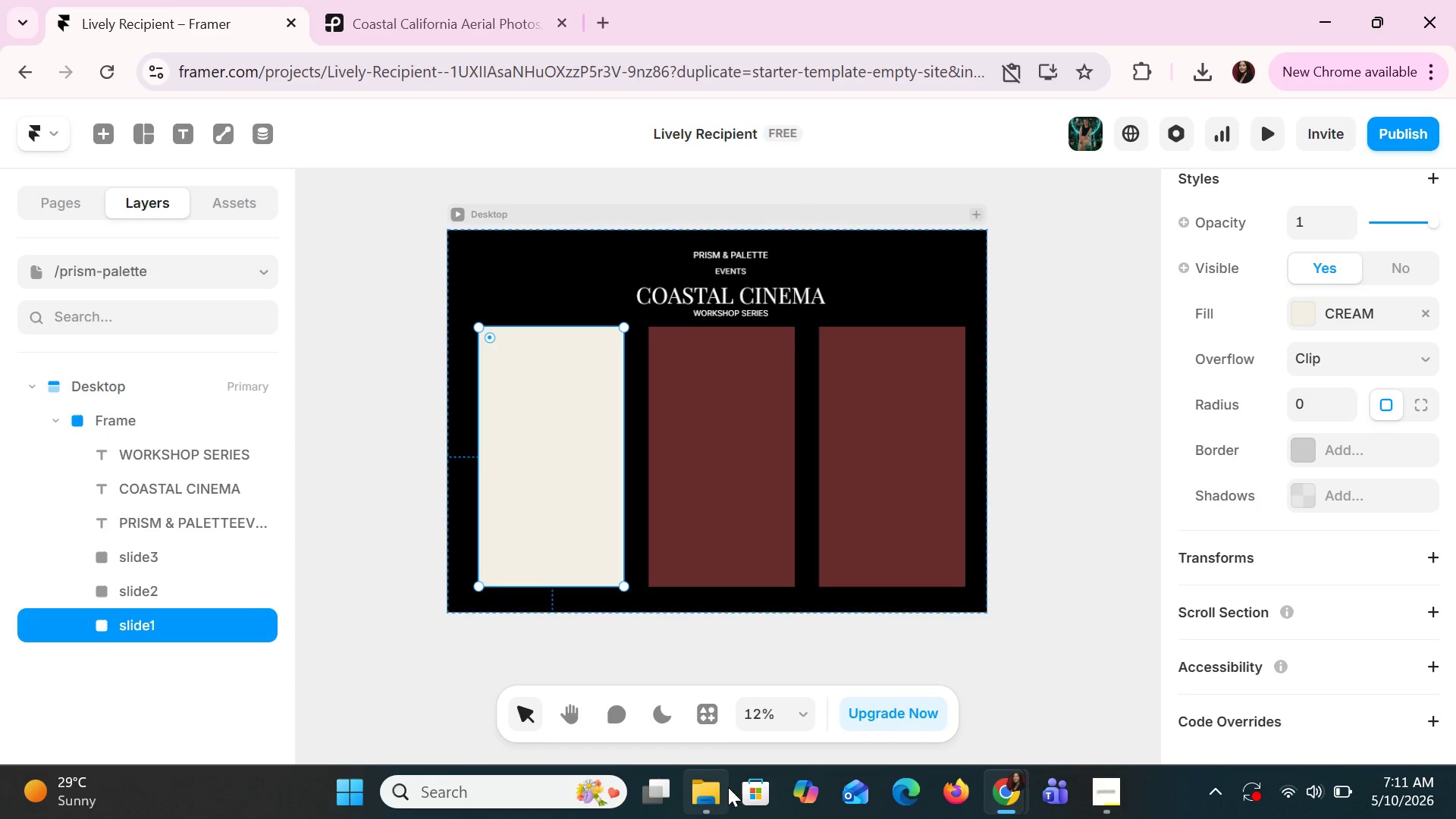 
left_click([694, 793])
 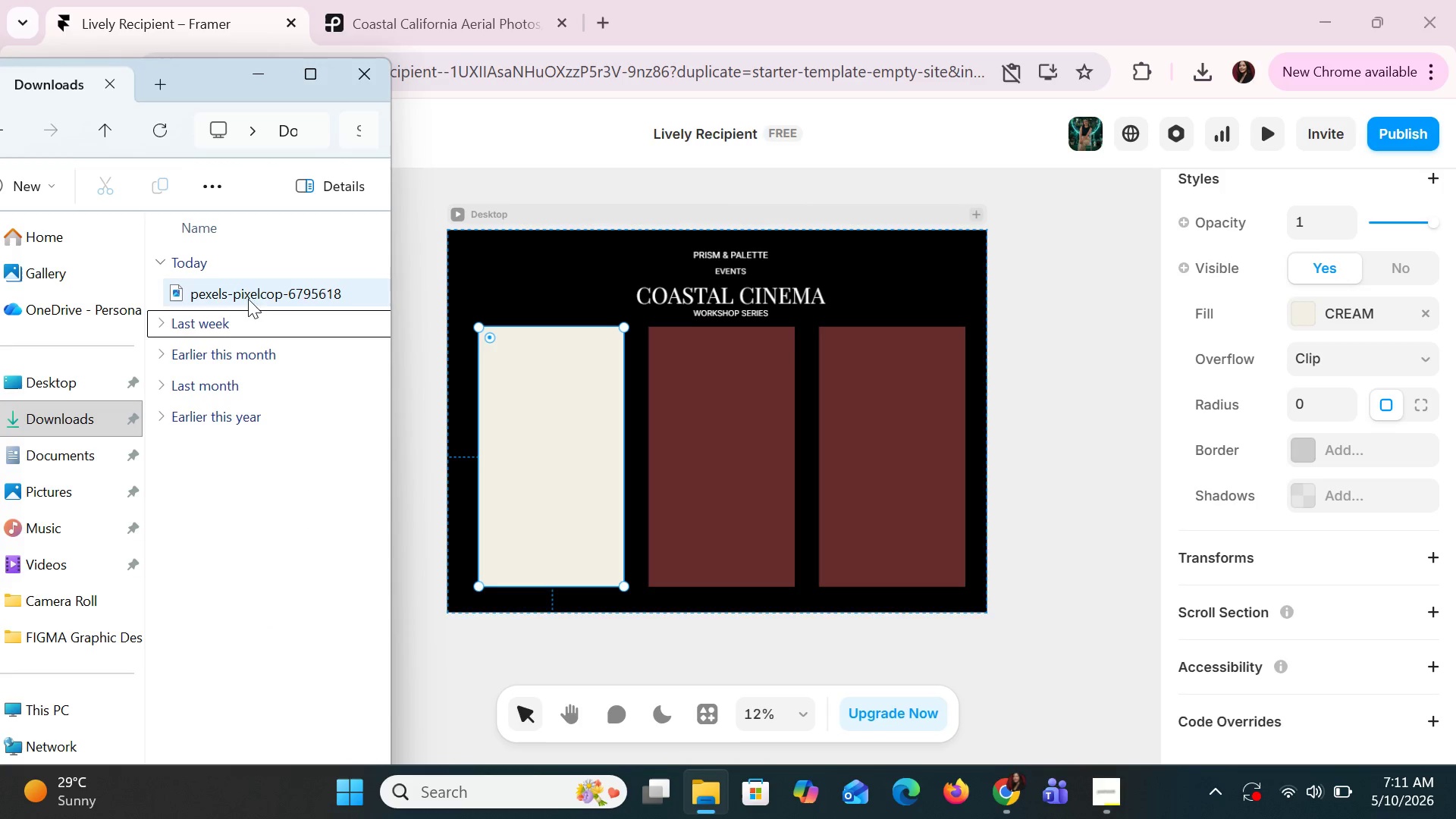 
left_click_drag(start_coordinate=[245, 287], to_coordinate=[560, 475])
 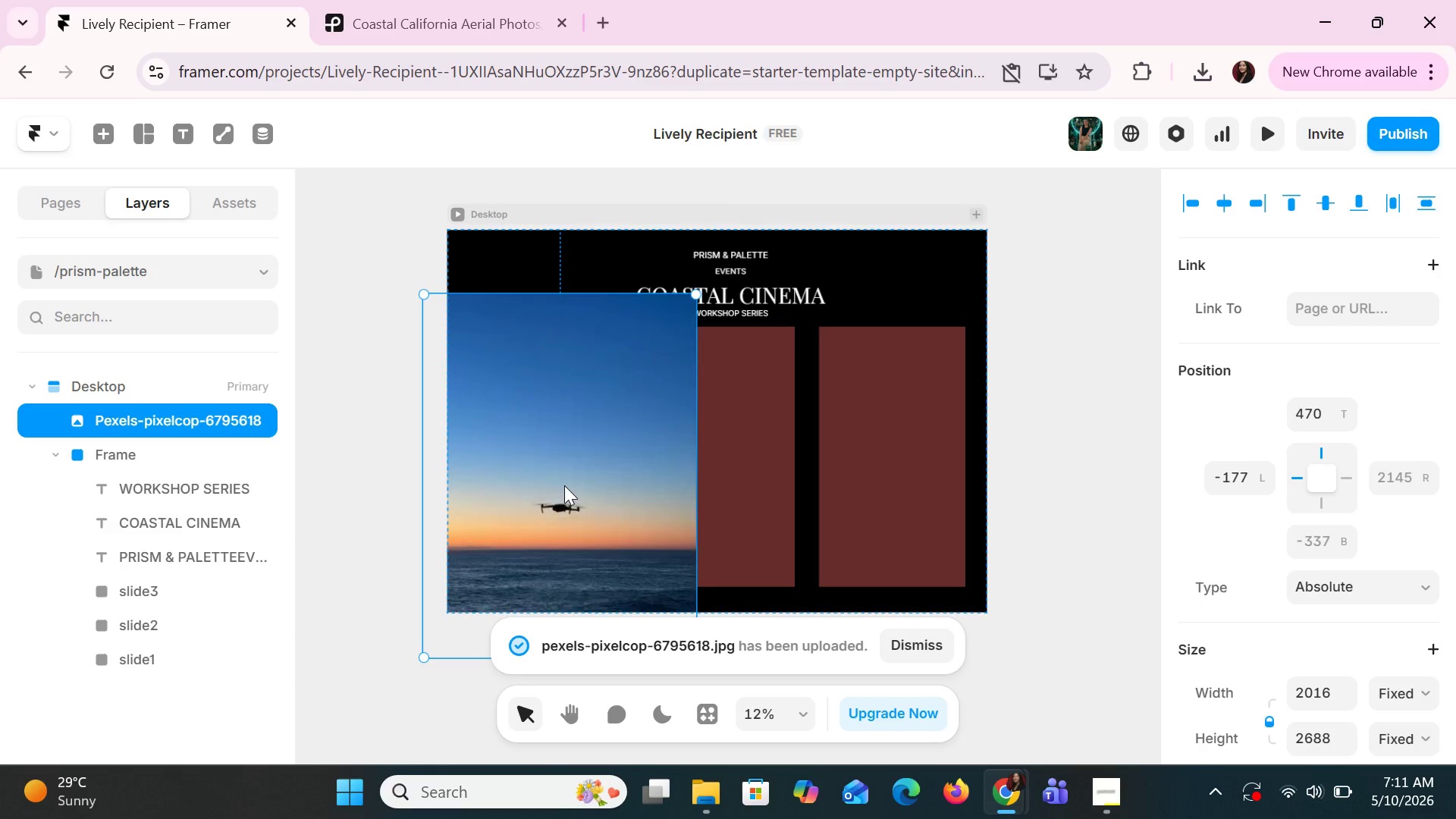 
left_click_drag(start_coordinate=[422, 293], to_coordinate=[524, 360])
 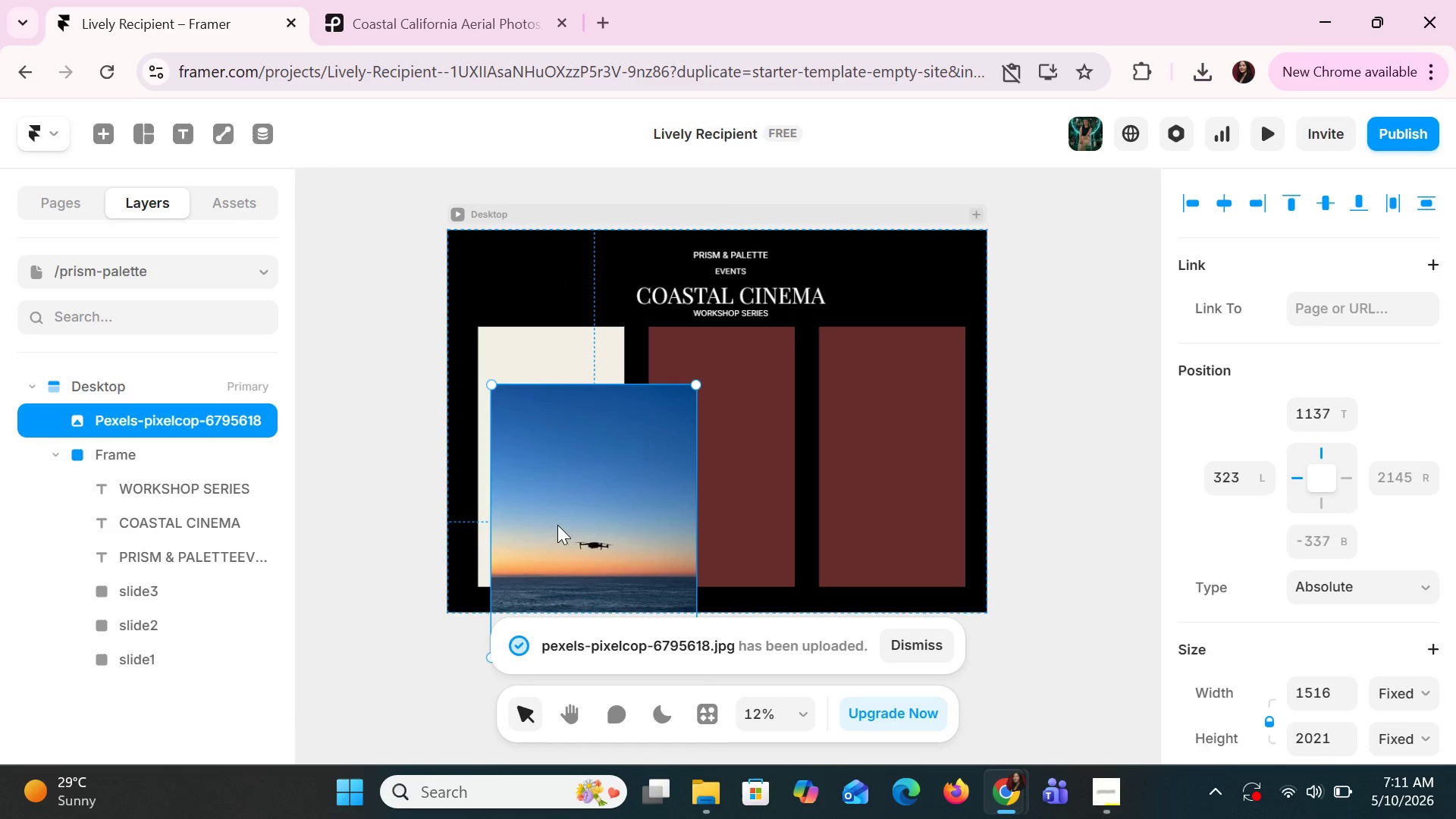 
left_click_drag(start_coordinate=[557, 525], to_coordinate=[543, 462])
 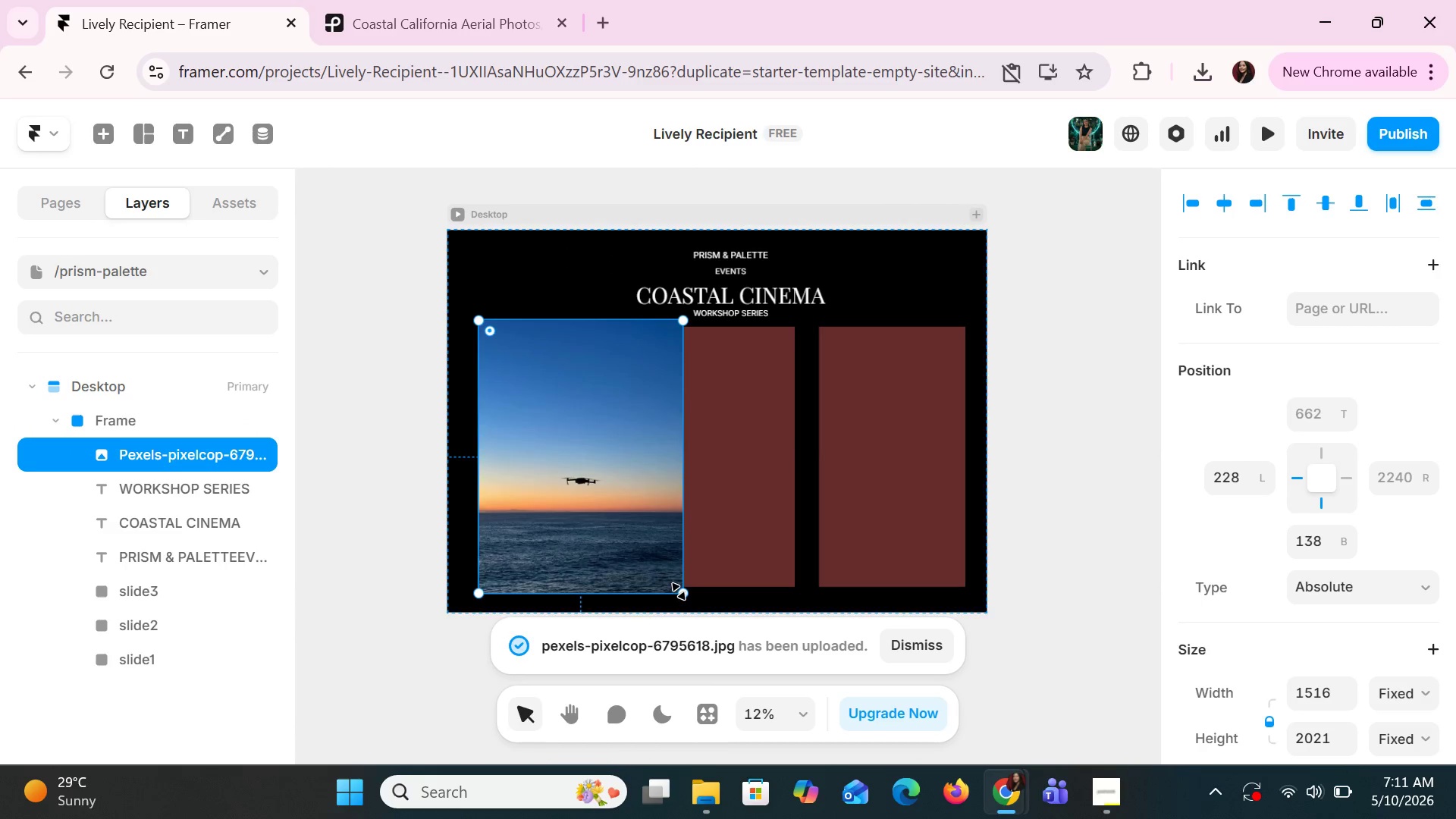 
left_click_drag(start_coordinate=[683, 592], to_coordinate=[602, 527])
 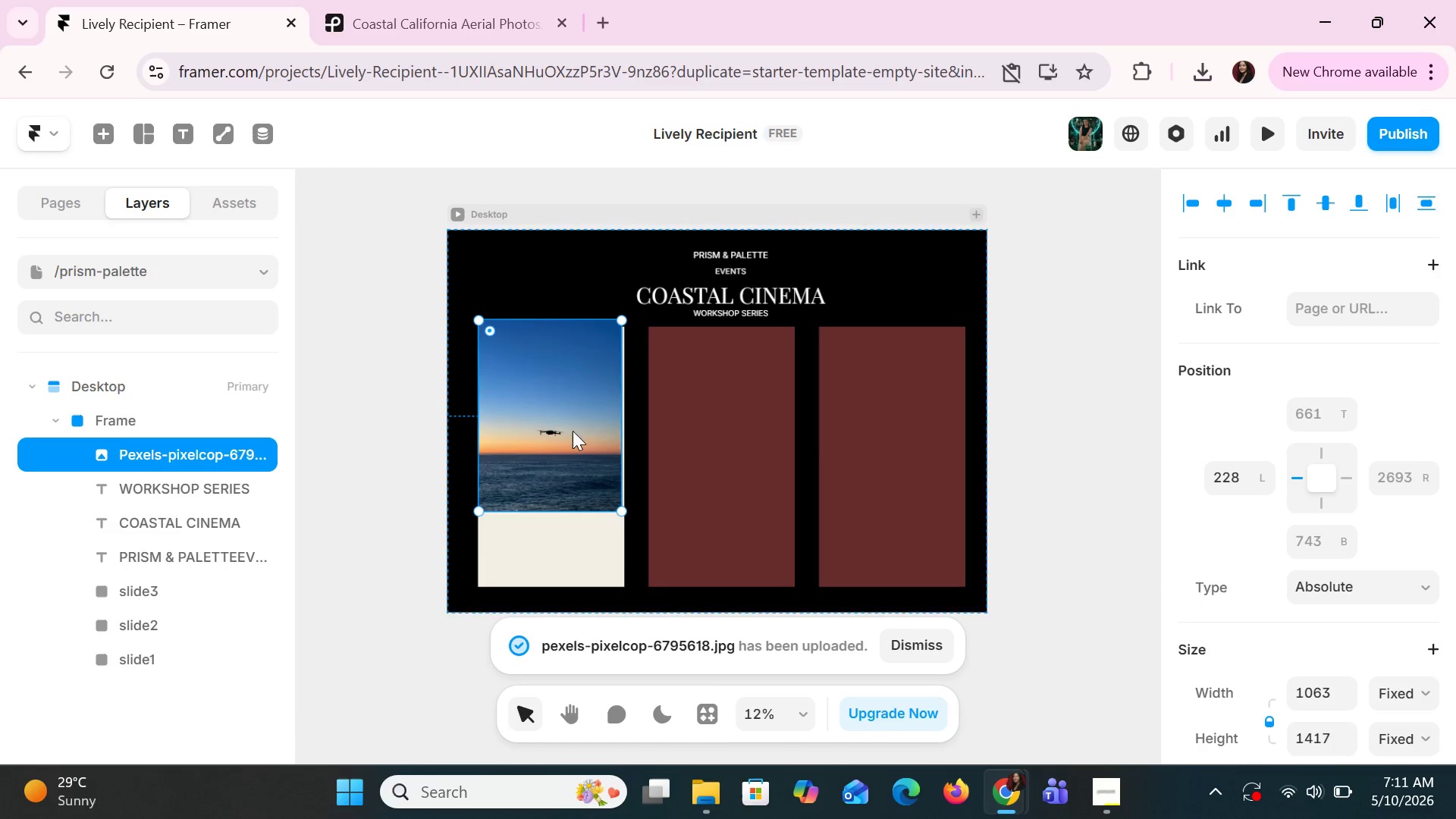 
left_click_drag(start_coordinate=[573, 431], to_coordinate=[576, 438])
 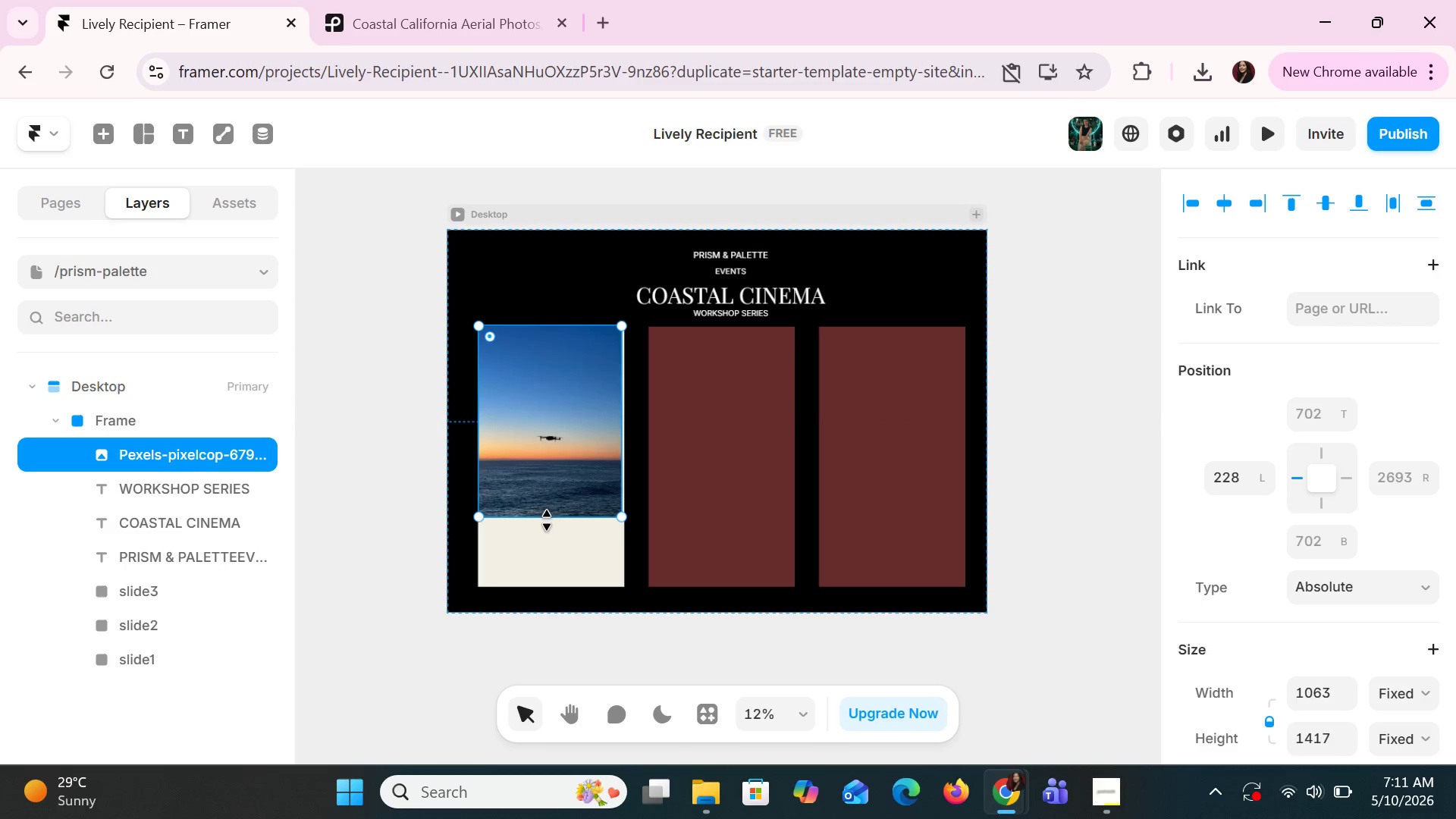 
left_click_drag(start_coordinate=[547, 520], to_coordinate=[563, 521])
 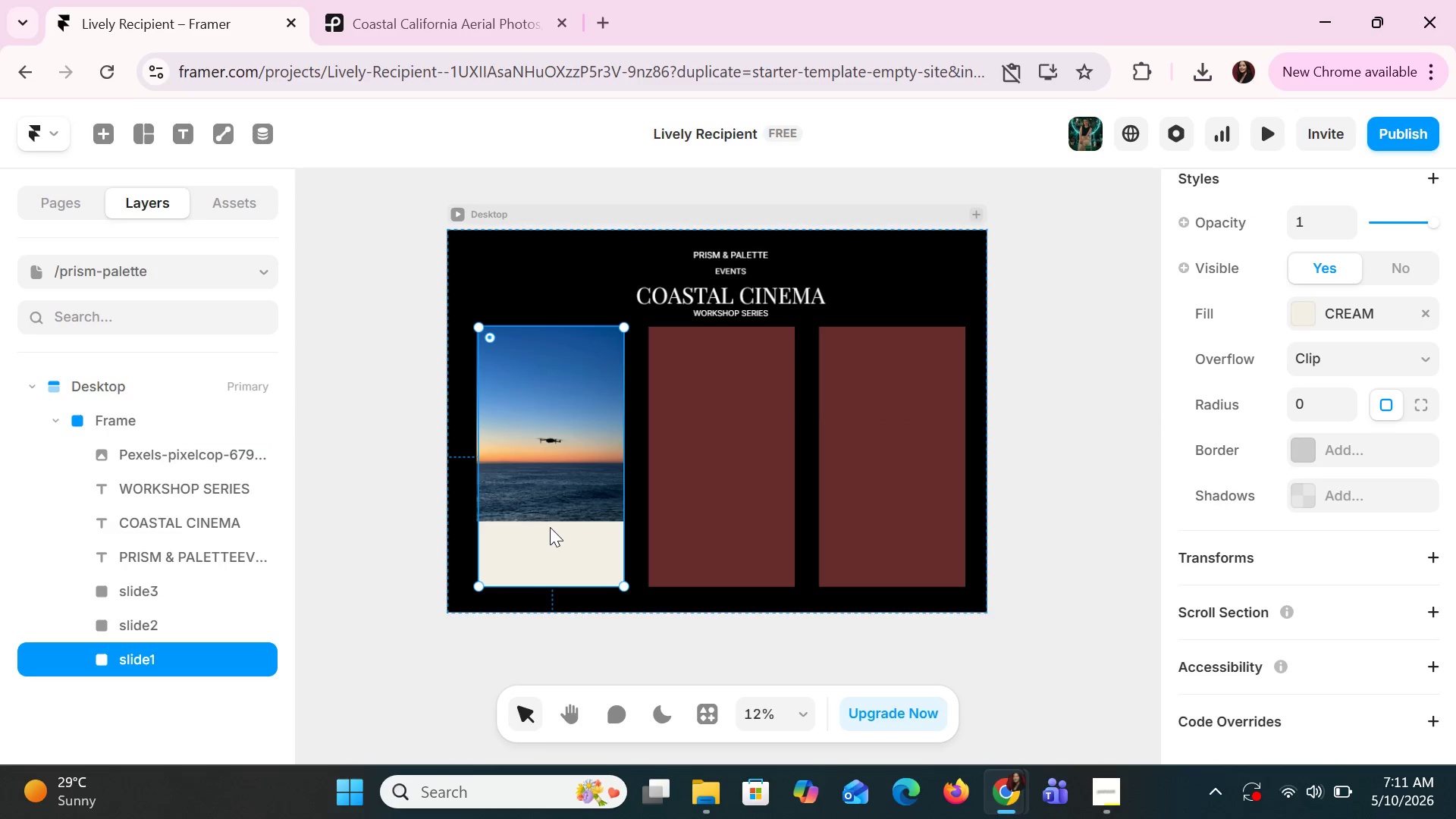 
double_click([550, 527])
 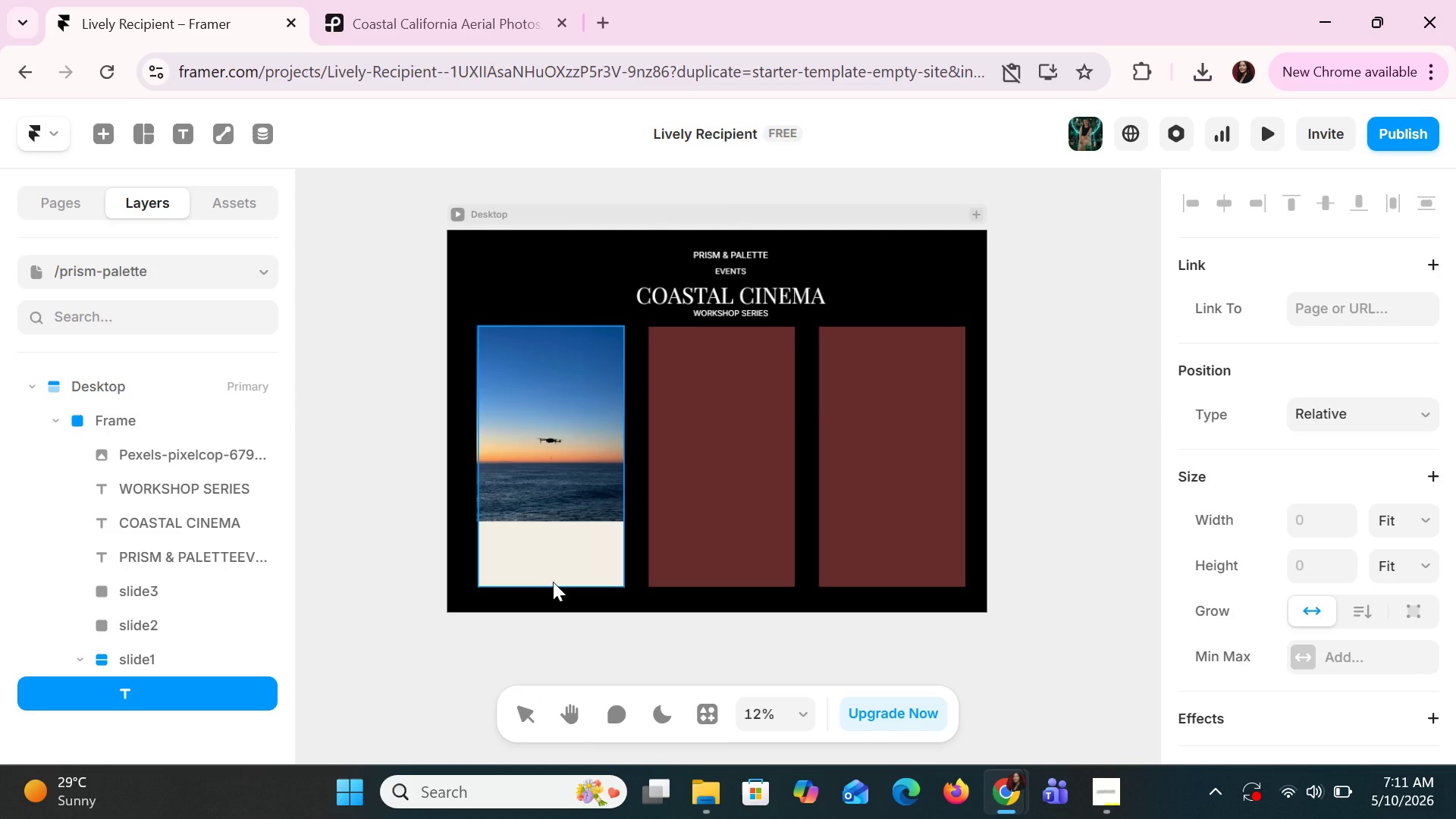 
left_click([553, 582])
 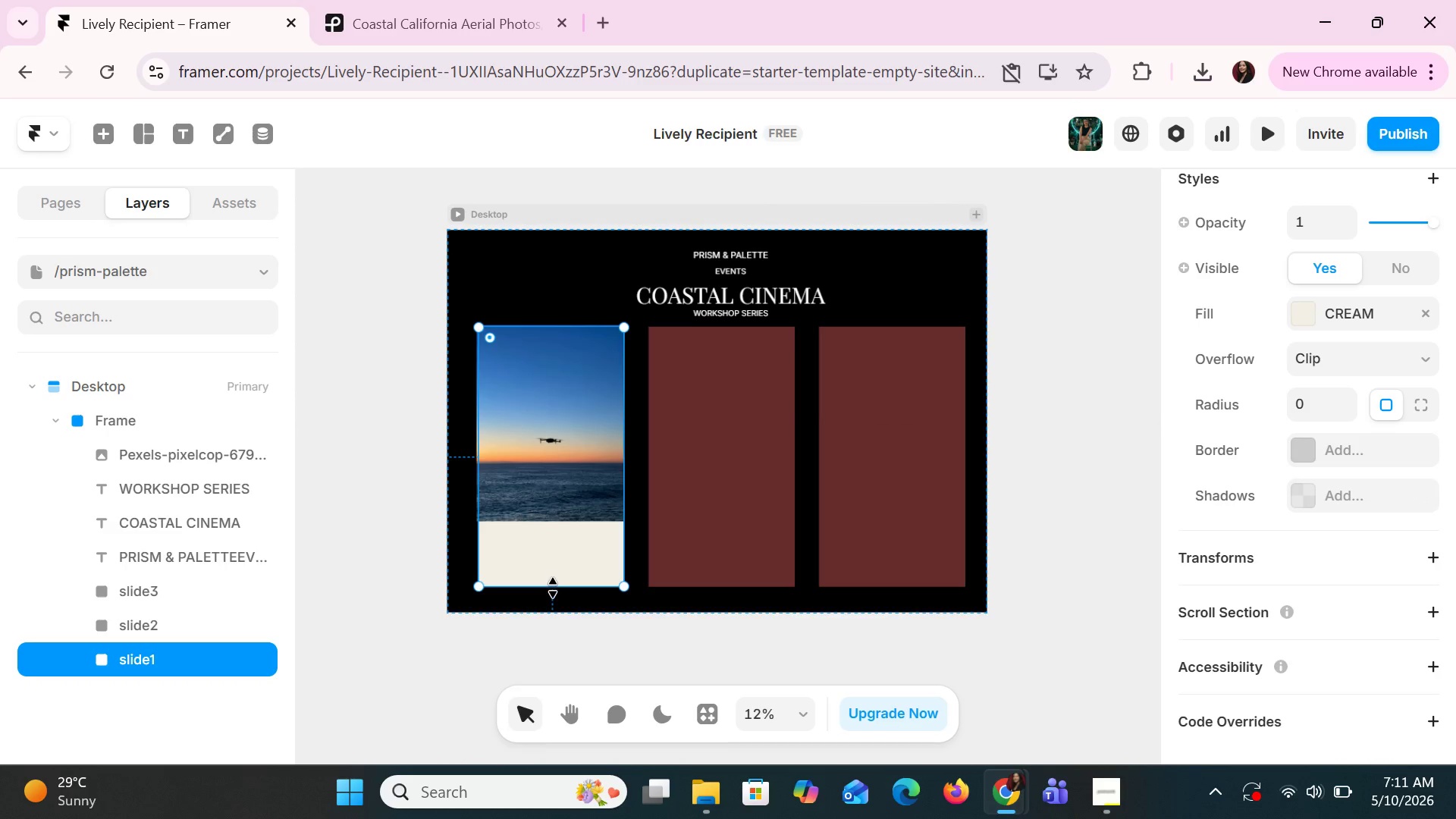 
left_click_drag(start_coordinate=[553, 588], to_coordinate=[555, 521])
 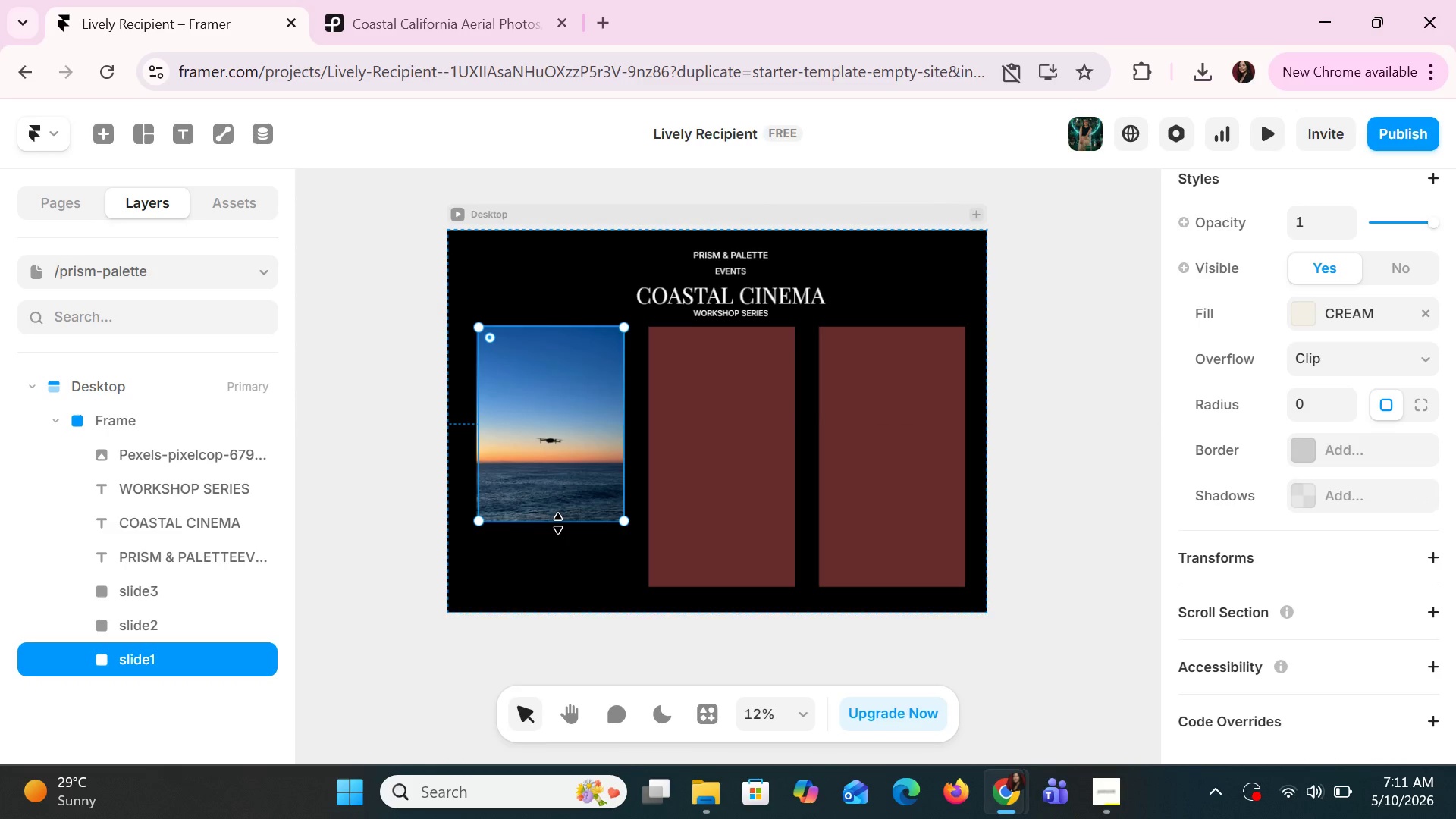 
left_click_drag(start_coordinate=[558, 523], to_coordinate=[567, 590])
 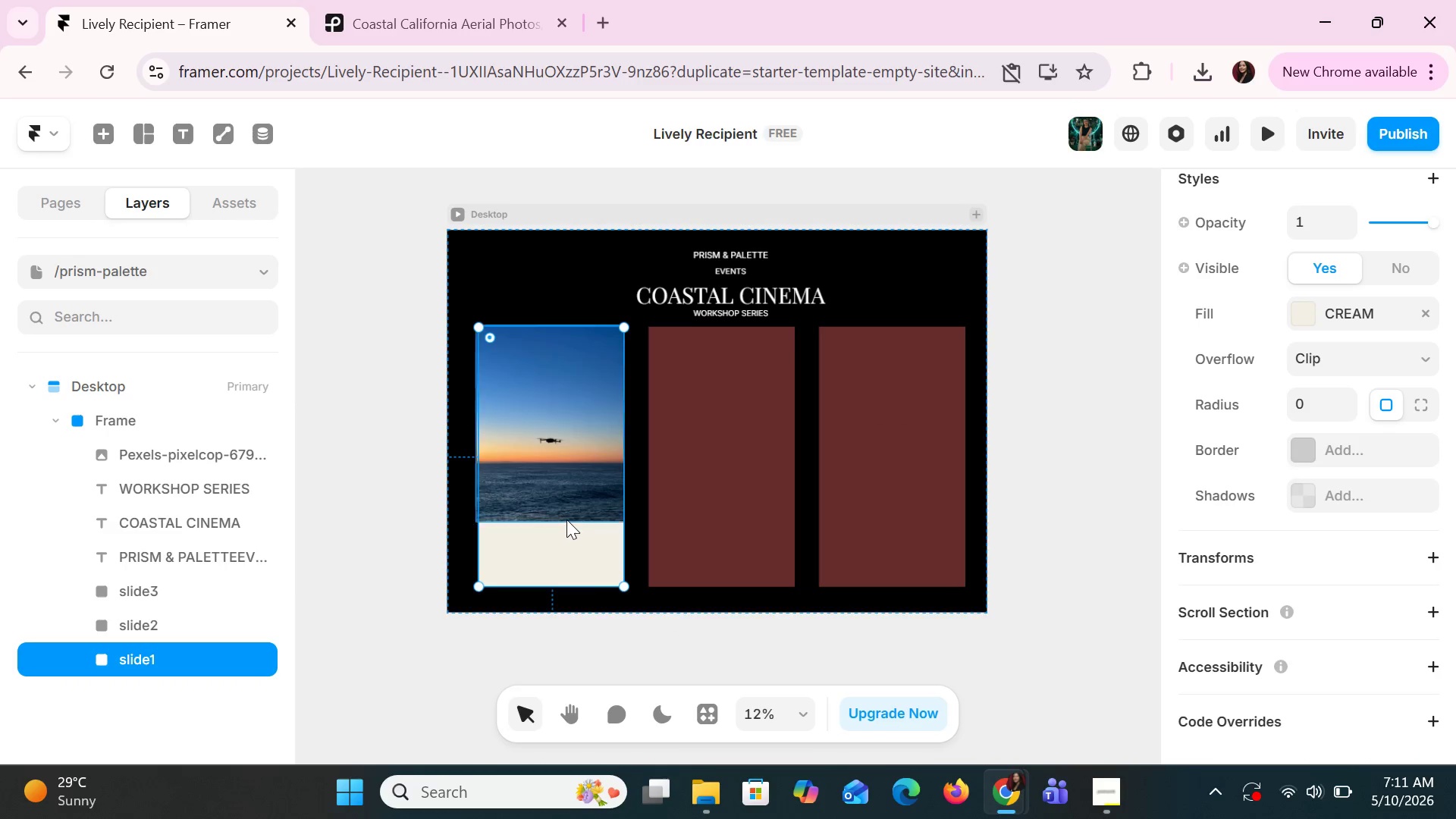 
left_click([566, 519])
 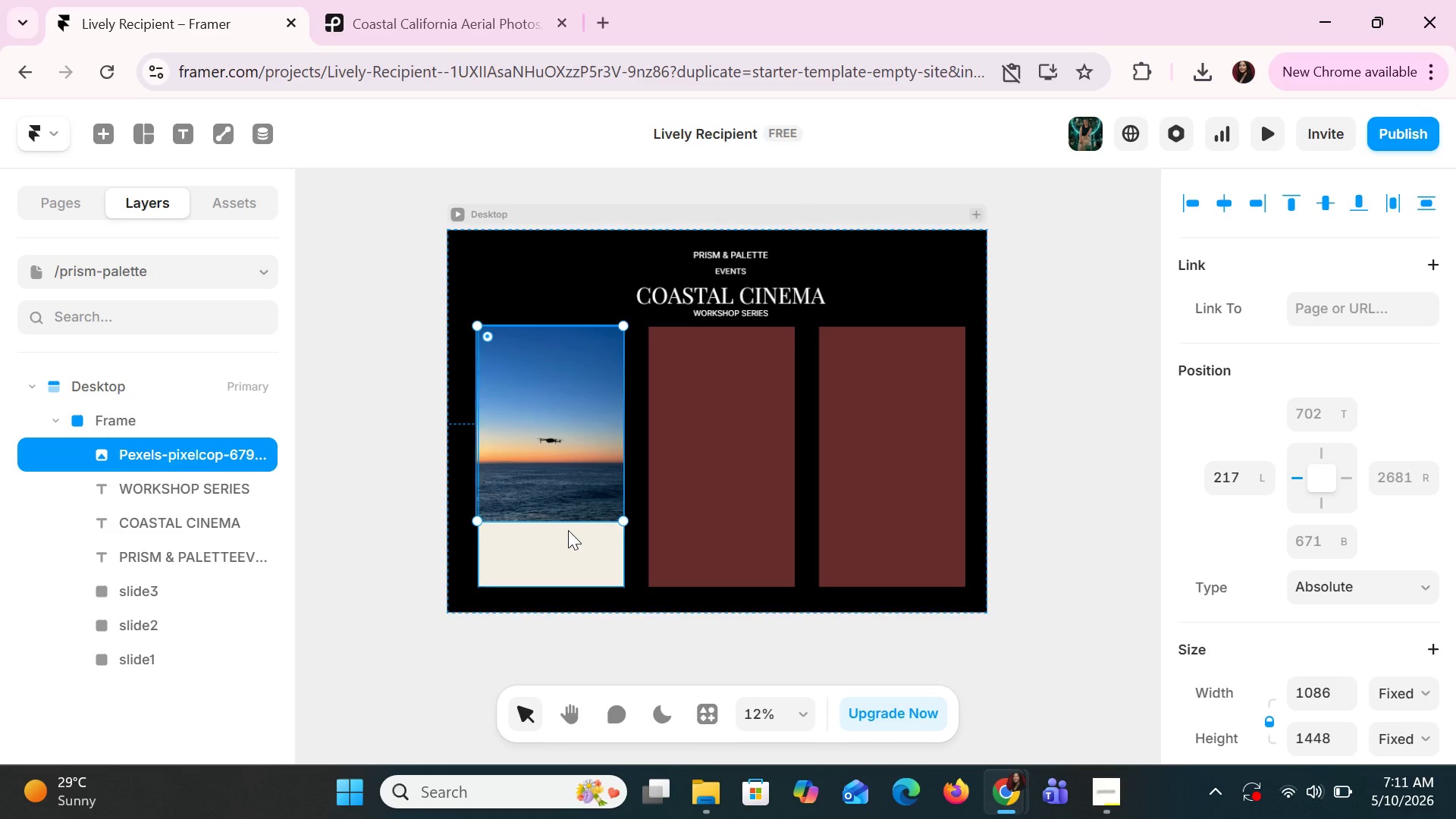 
left_click([568, 530])
 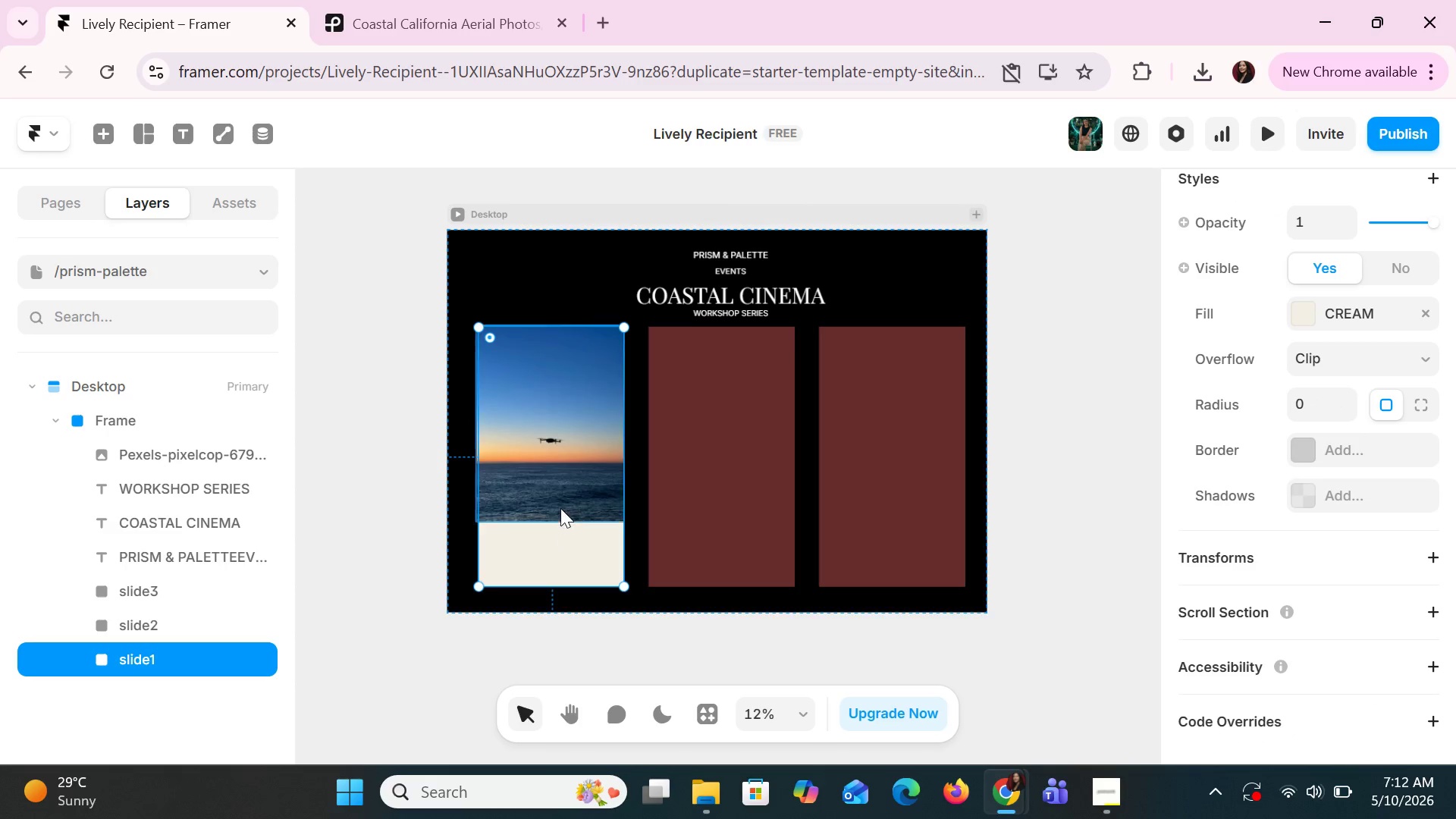 
left_click_drag(start_coordinate=[560, 508], to_coordinate=[564, 575])
 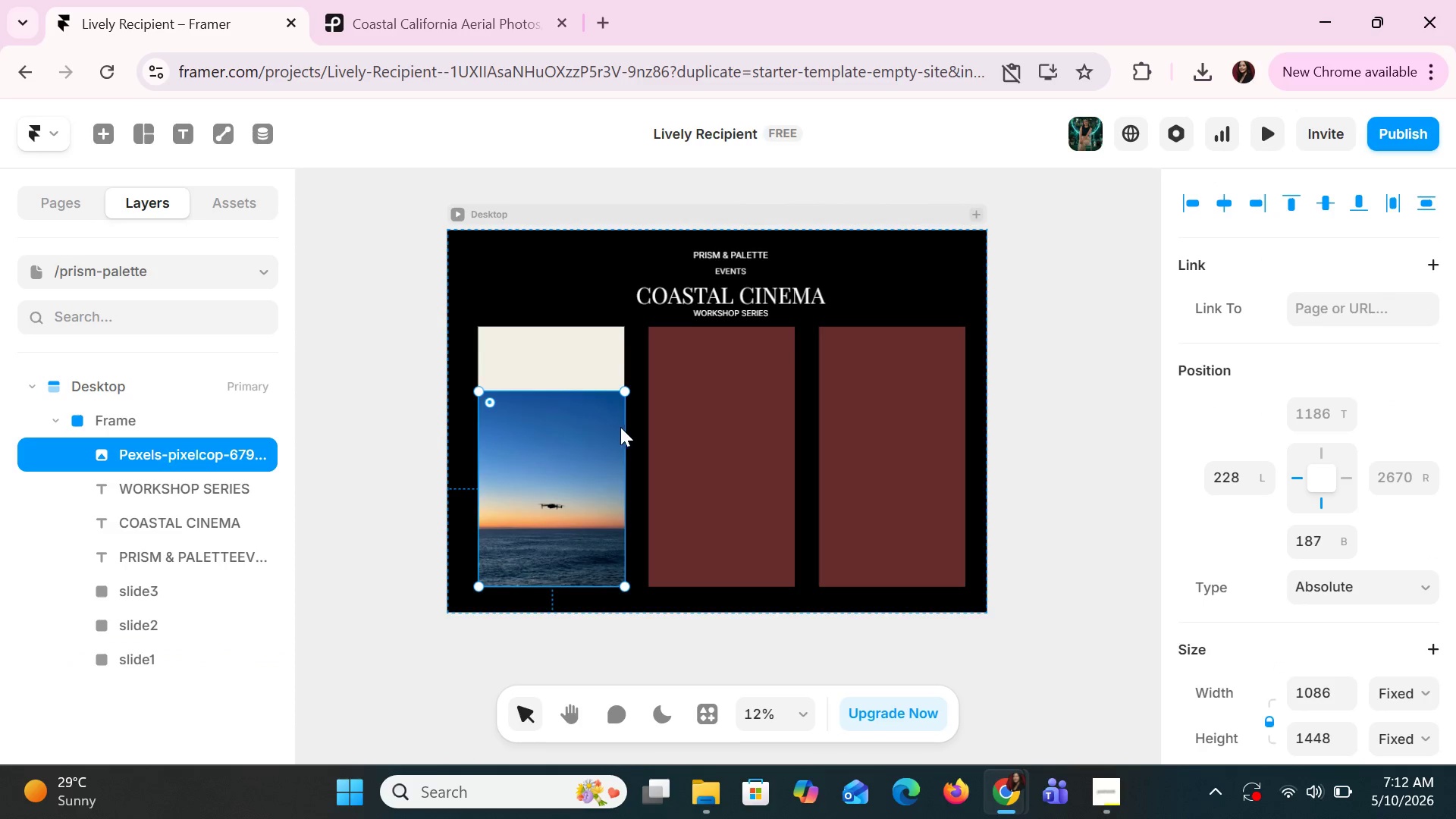 
left_click_drag(start_coordinate=[622, 428], to_coordinate=[585, 426])
 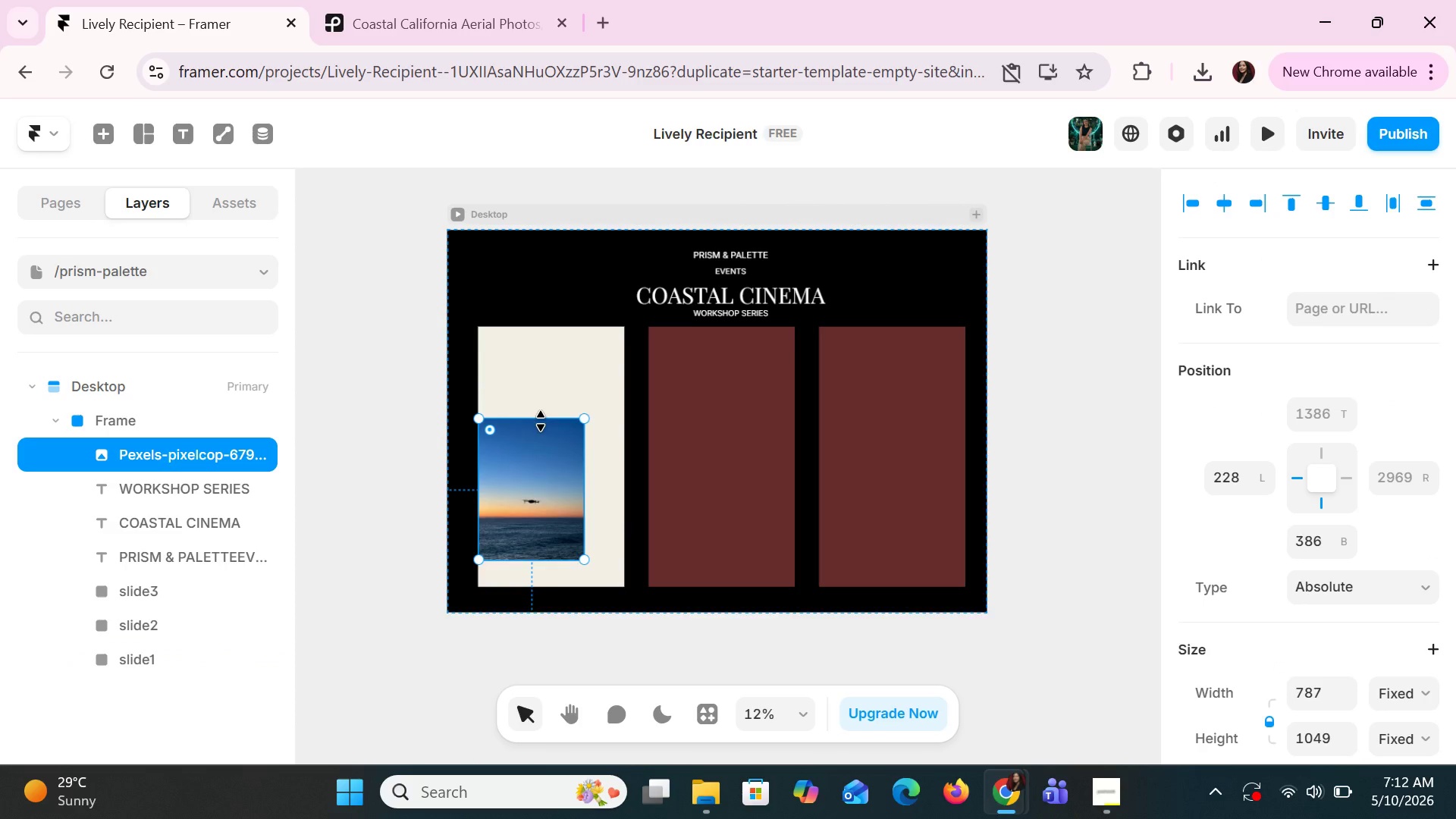 
left_click_drag(start_coordinate=[541, 421], to_coordinate=[551, 397])
 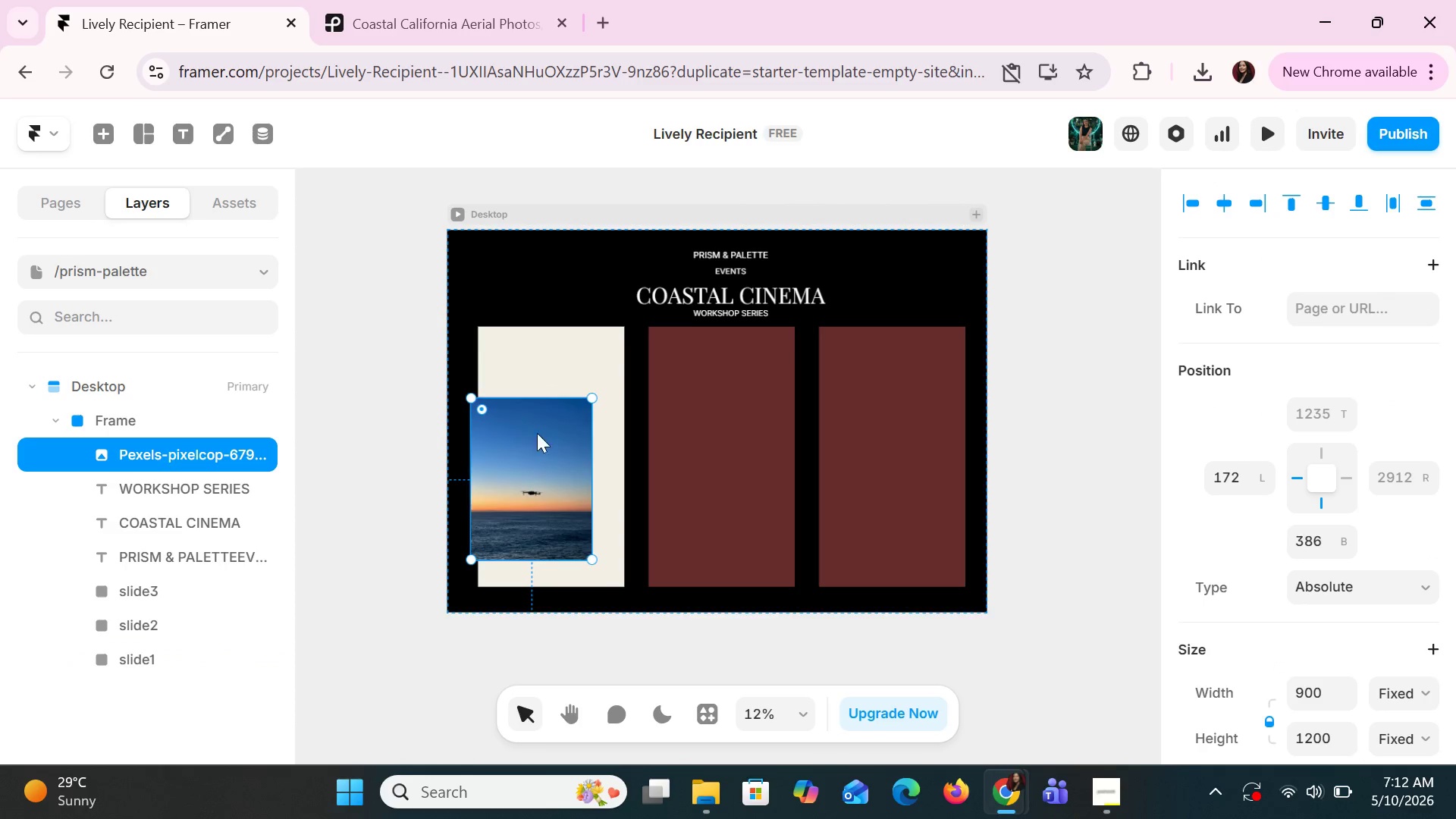 
left_click_drag(start_coordinate=[529, 453], to_coordinate=[540, 384])
 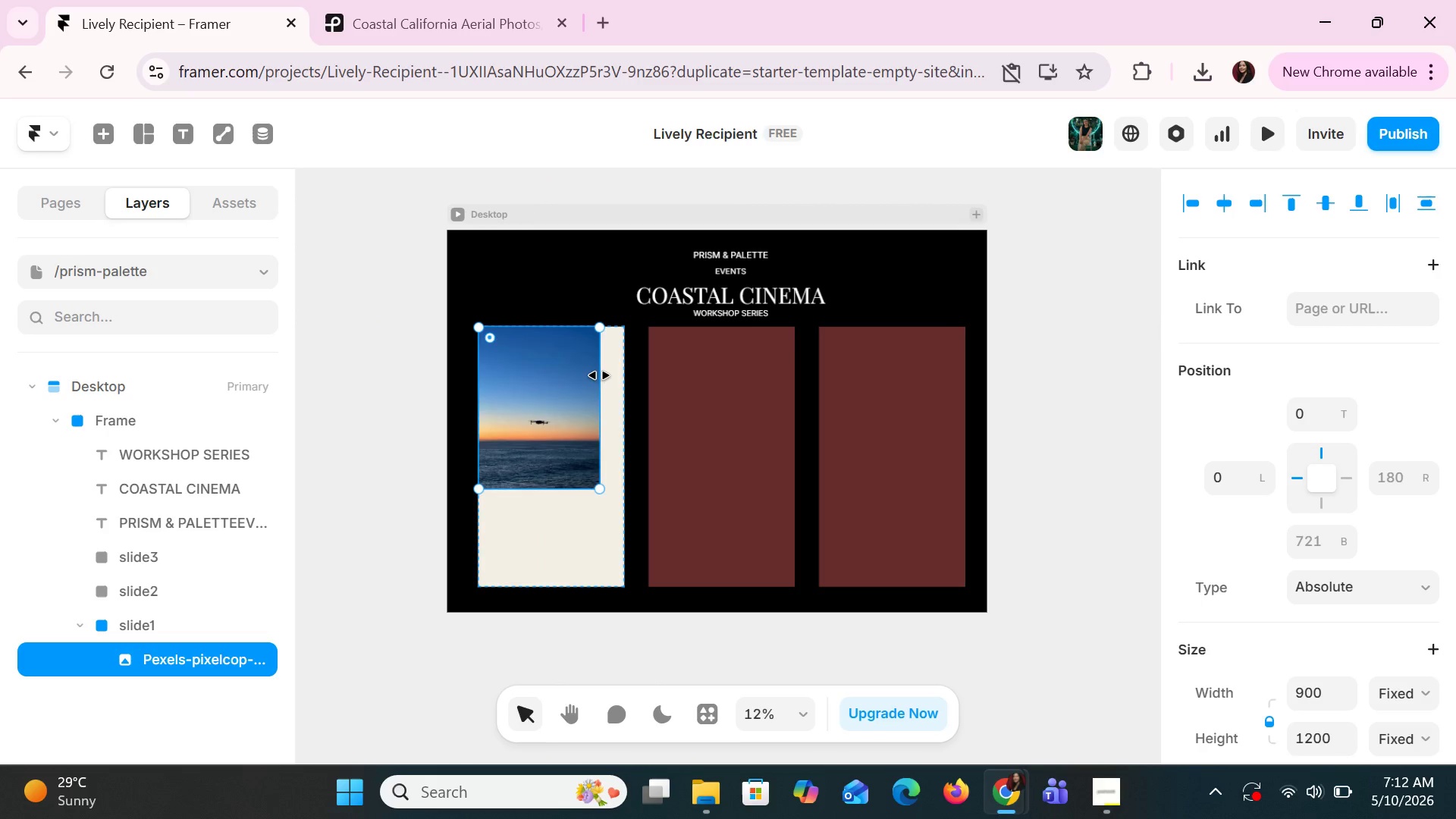 
left_click_drag(start_coordinate=[599, 375], to_coordinate=[623, 378])
 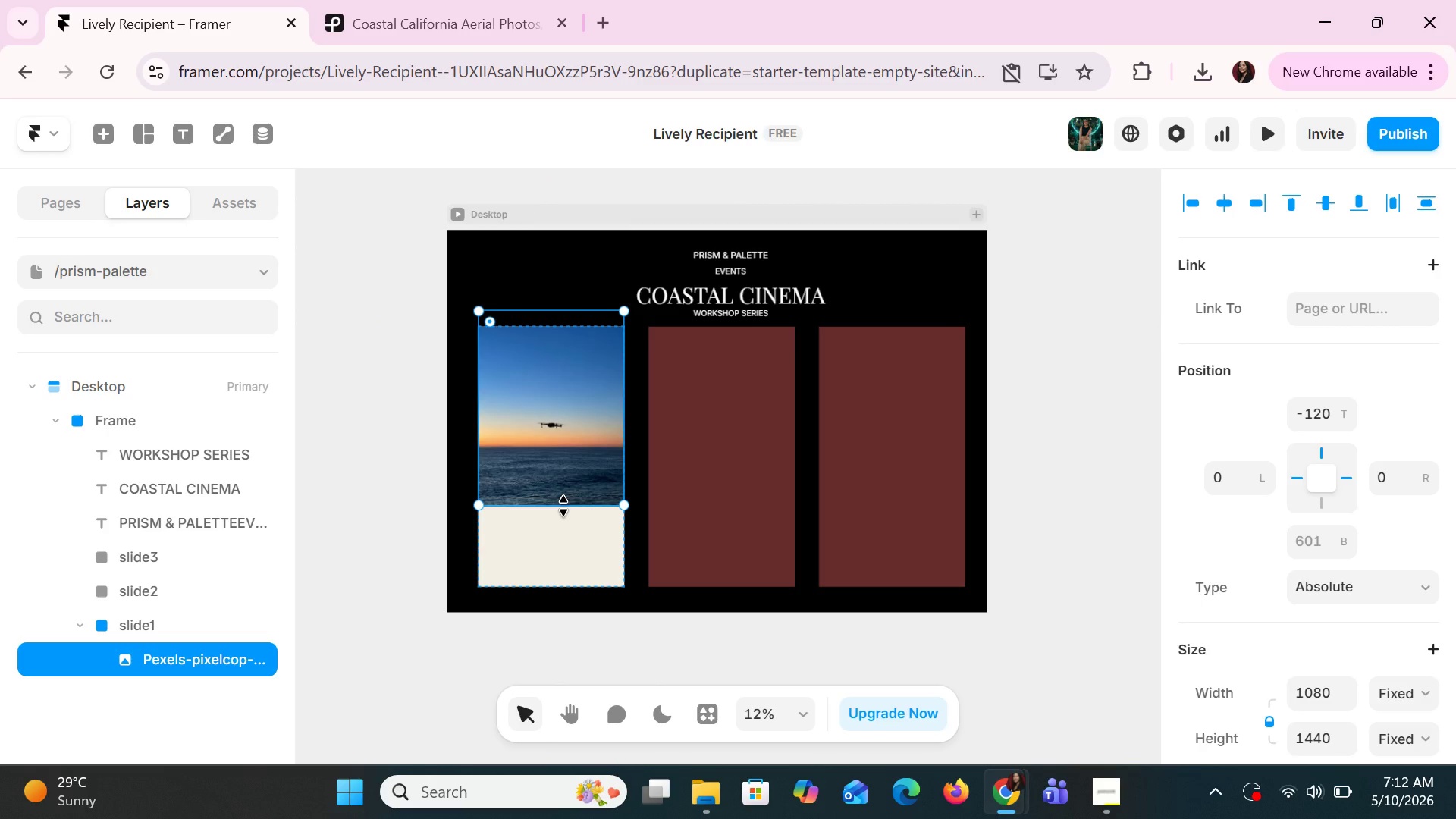 
left_click_drag(start_coordinate=[563, 506], to_coordinate=[584, 592])
 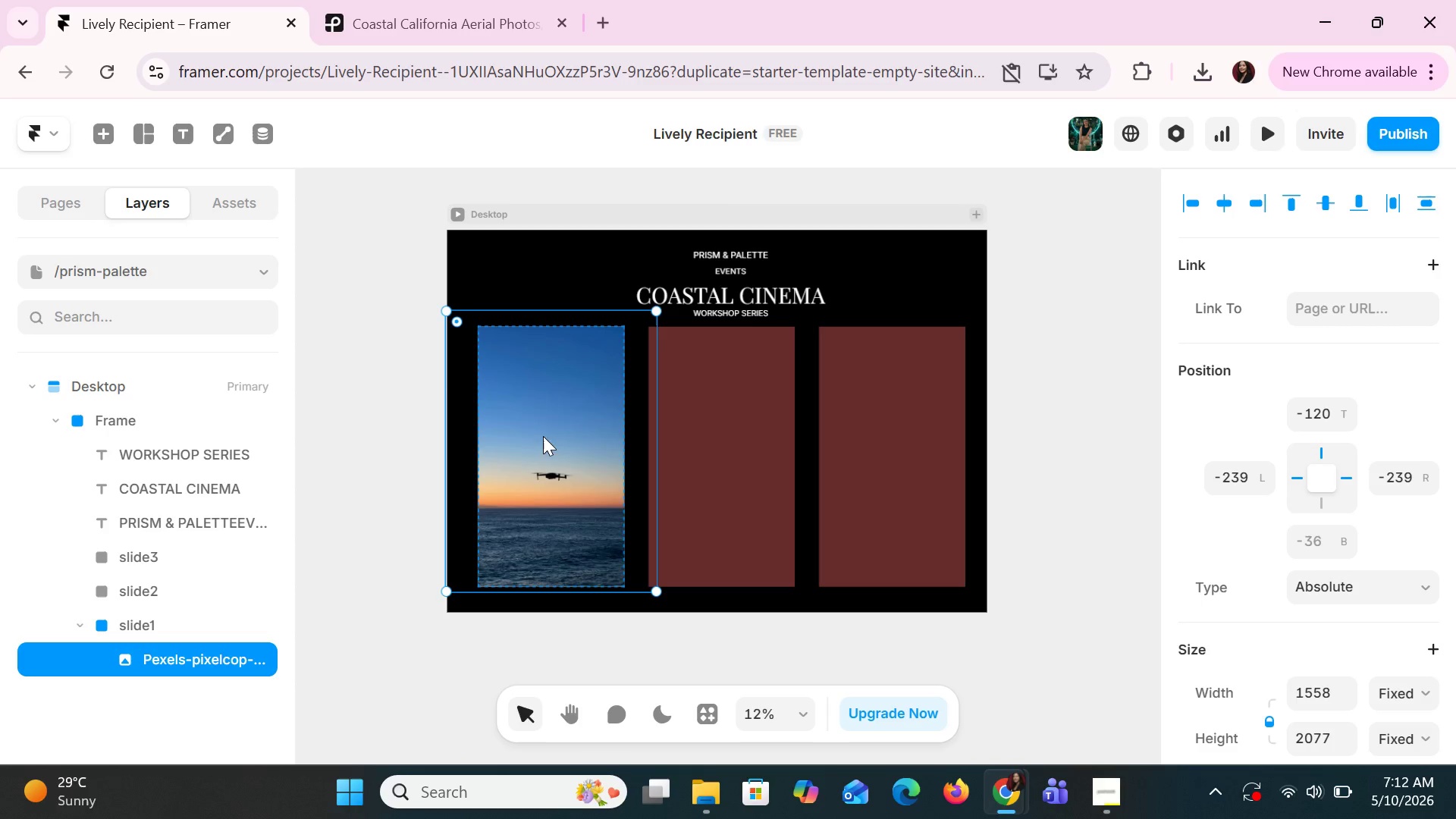 
left_click_drag(start_coordinate=[571, 315], to_coordinate=[585, 263])
 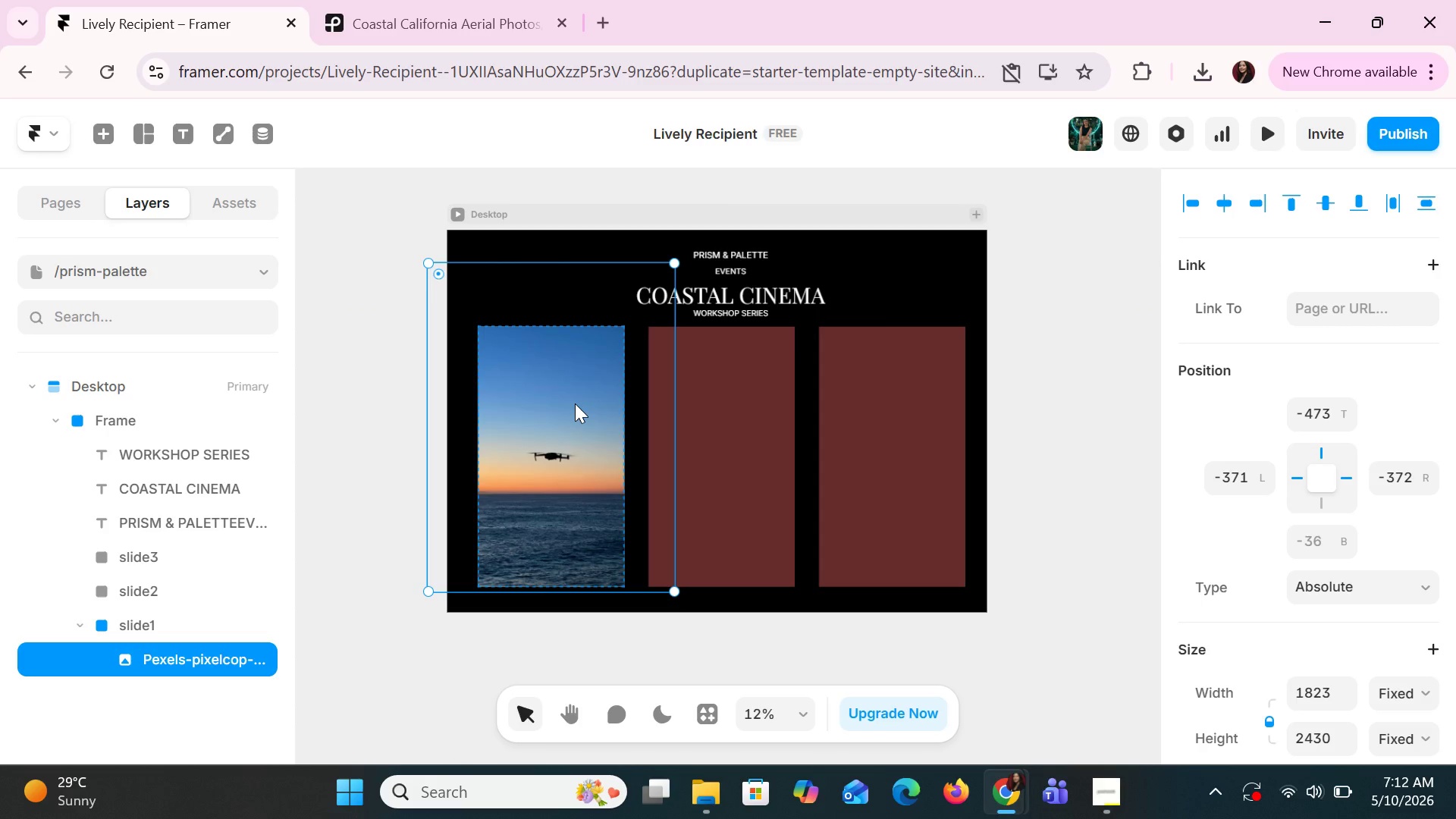 
left_click_drag(start_coordinate=[575, 403], to_coordinate=[587, 384])
 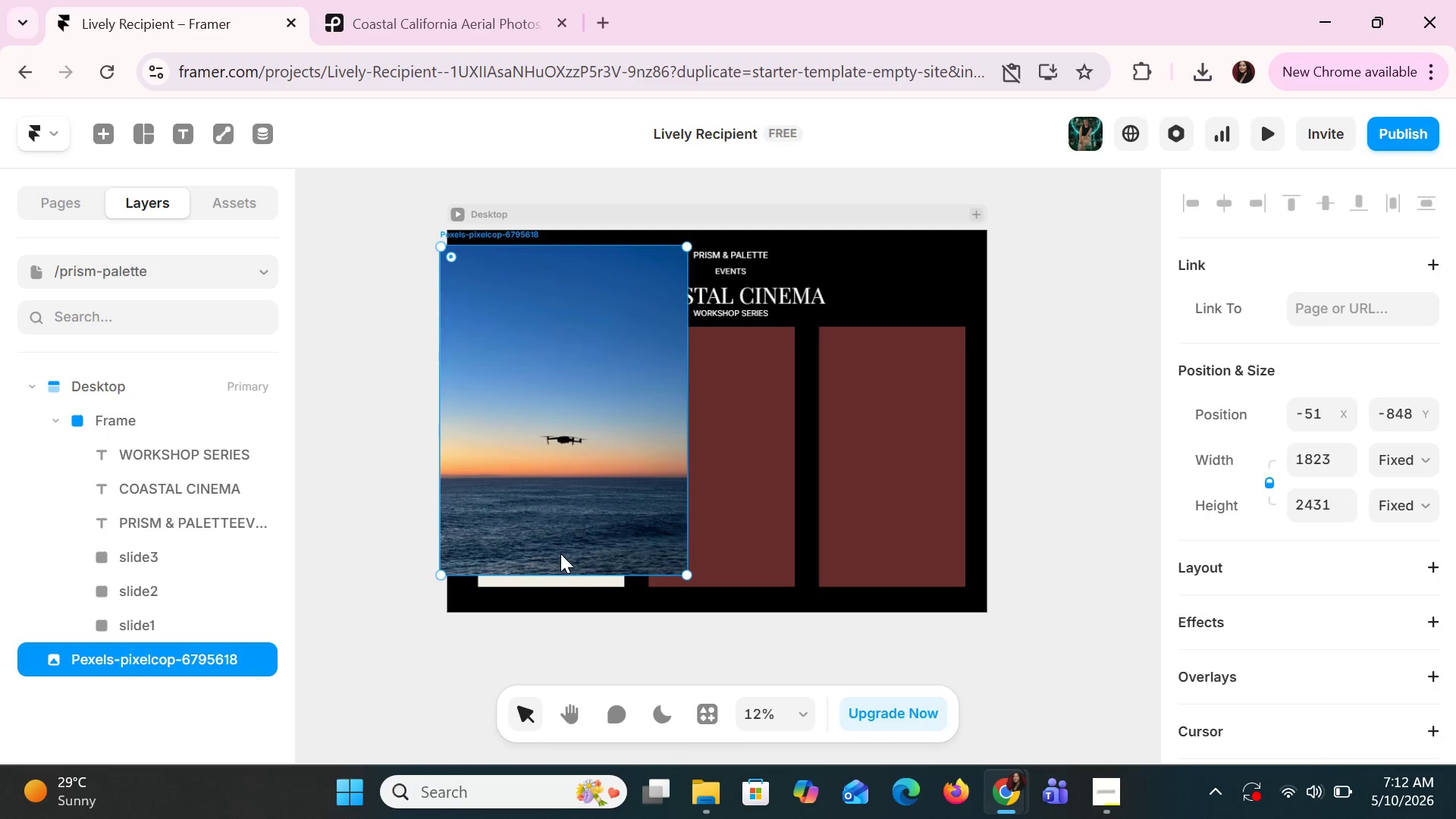 
key(Control+Z)
 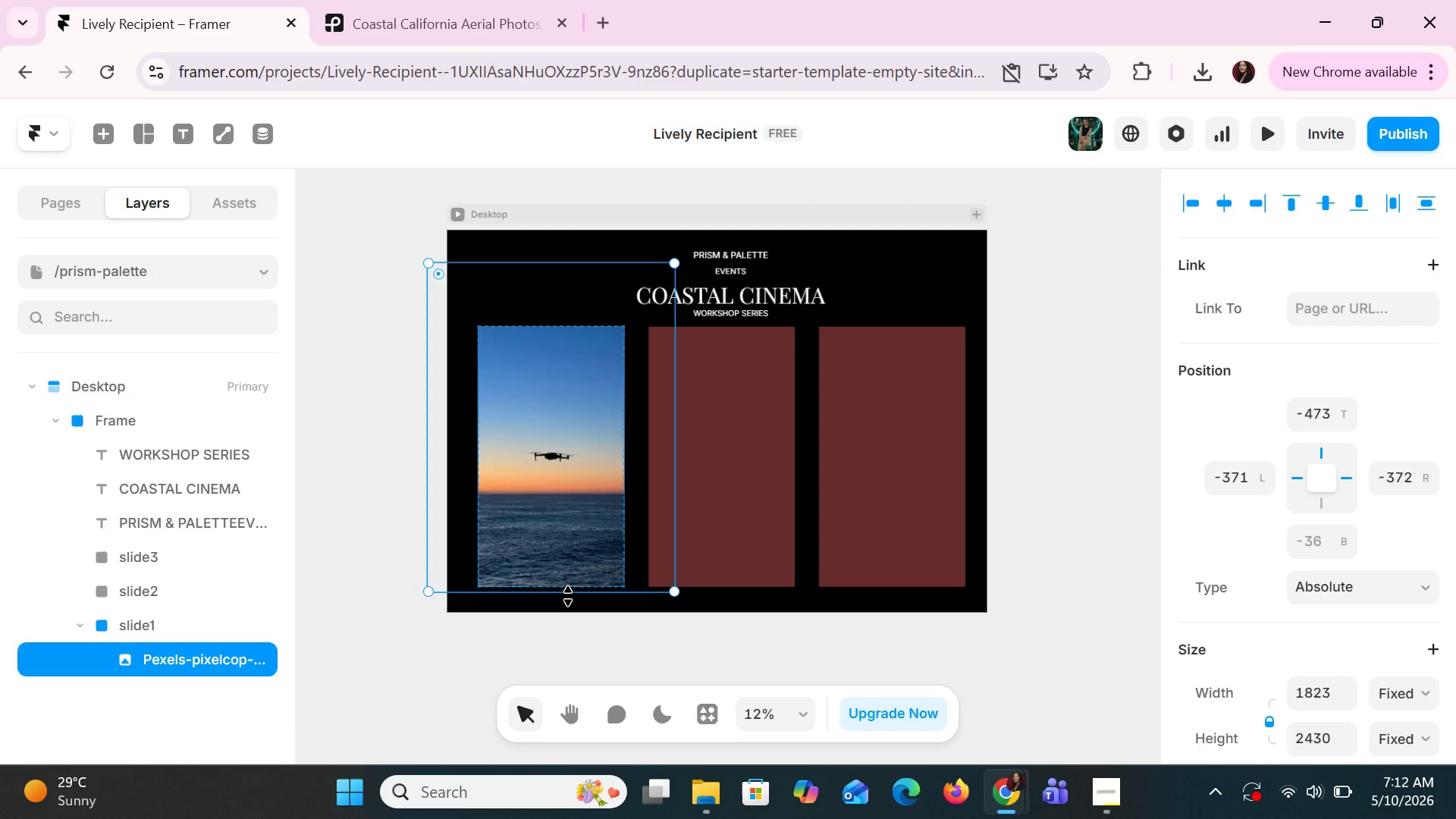 
left_click_drag(start_coordinate=[568, 596], to_coordinate=[577, 671])
 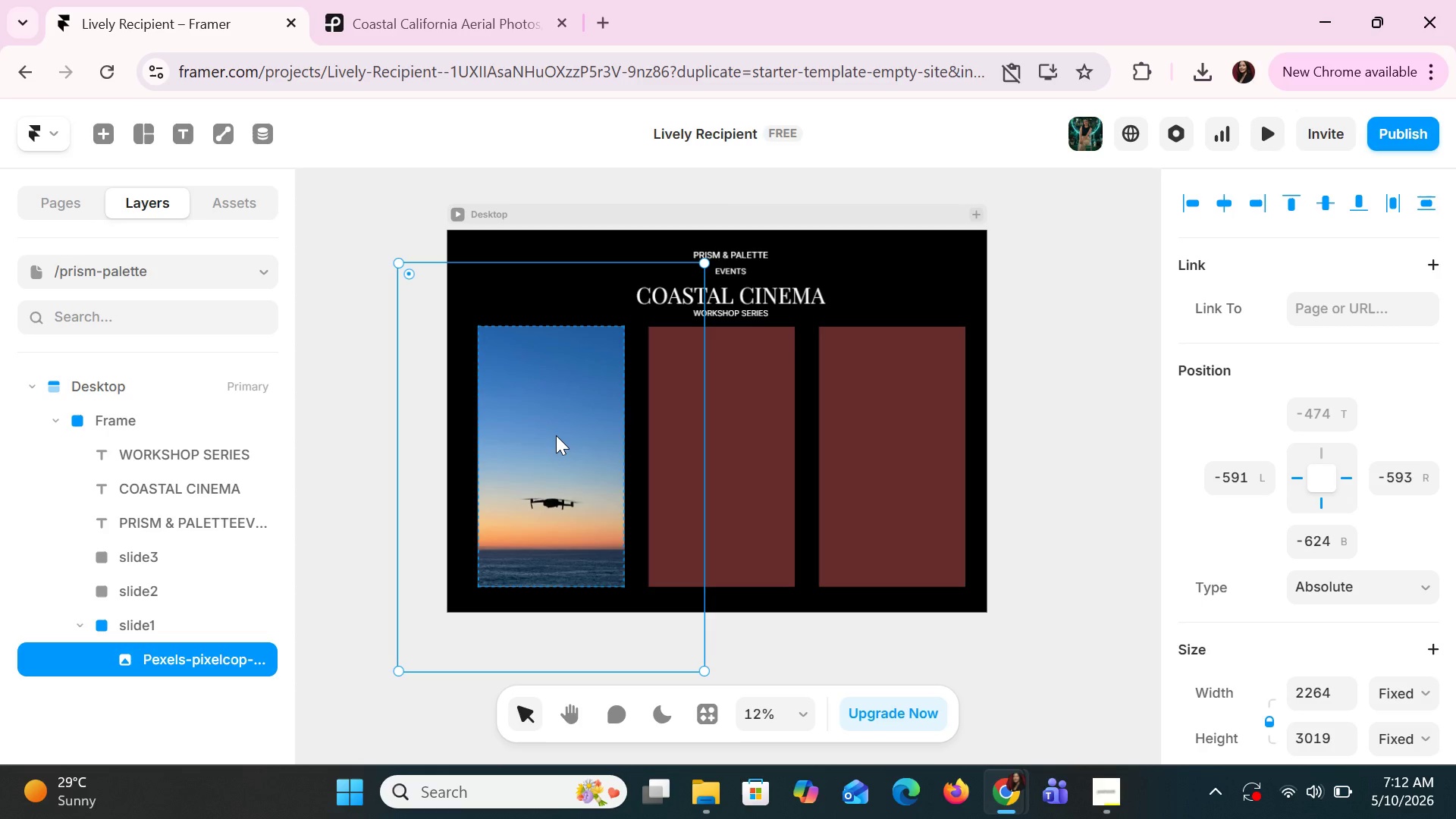 
left_click_drag(start_coordinate=[555, 435], to_coordinate=[554, 405])
 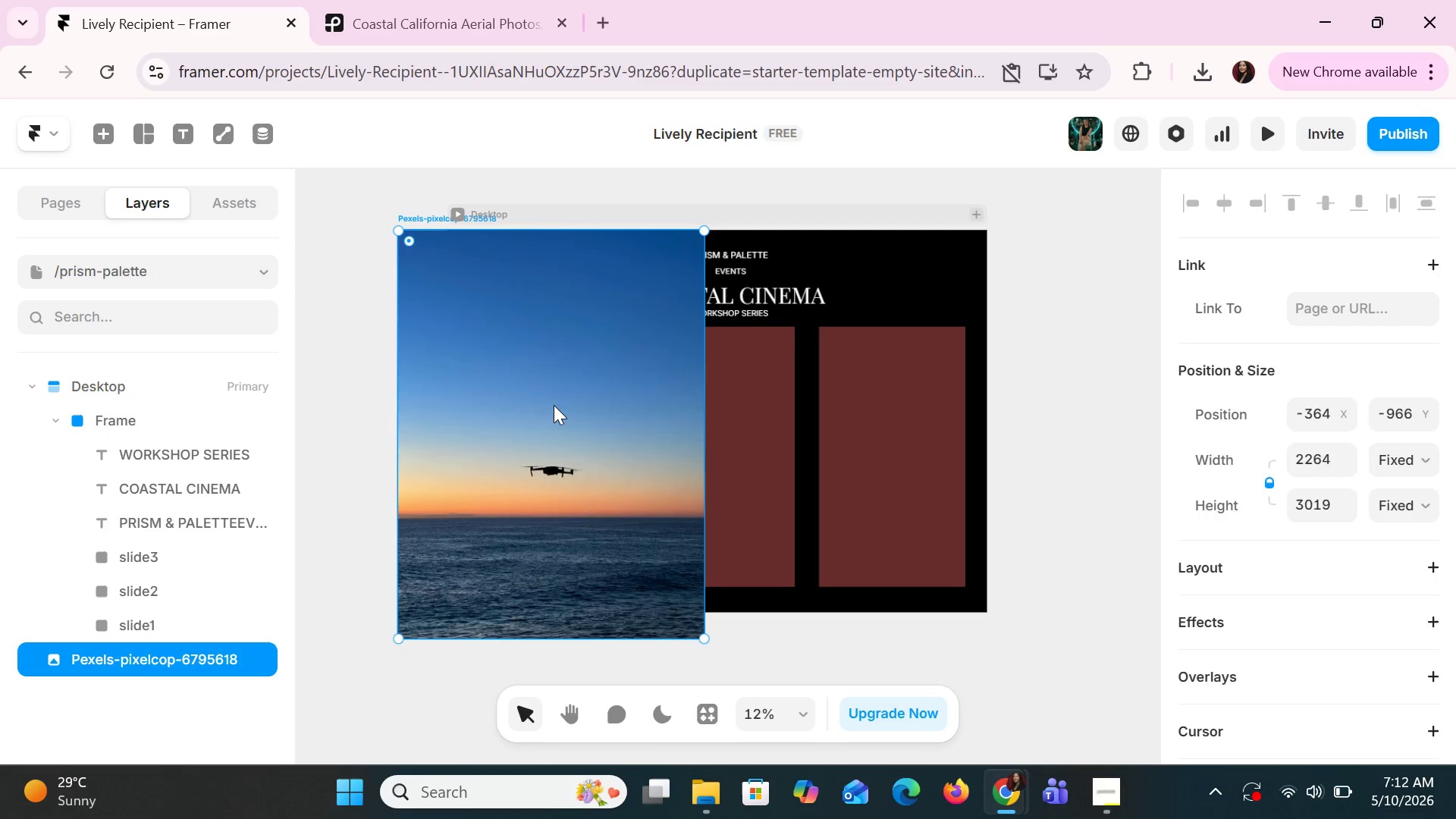 
key(Control+Z)
 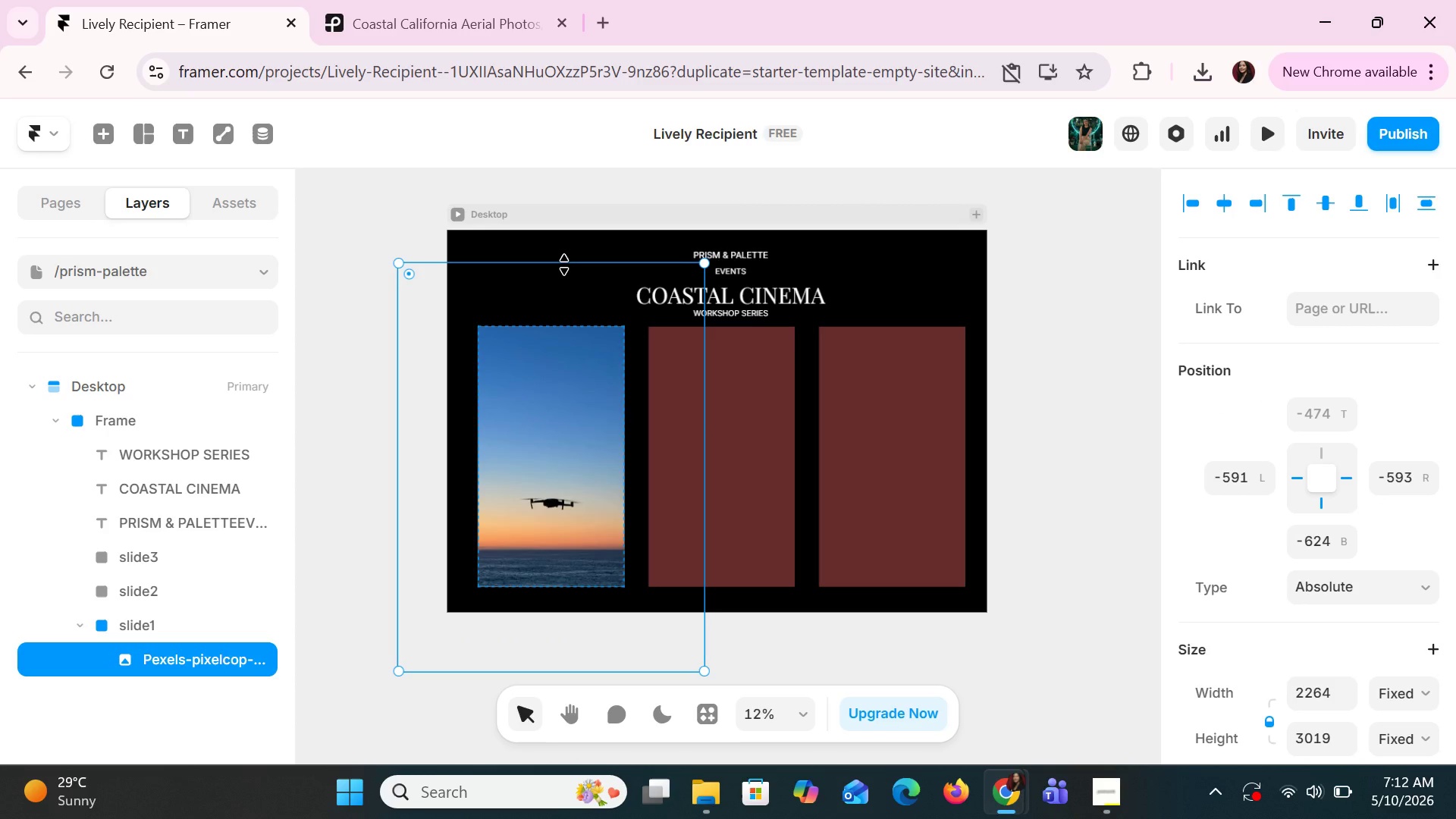 
left_click_drag(start_coordinate=[564, 265], to_coordinate=[588, 109])
 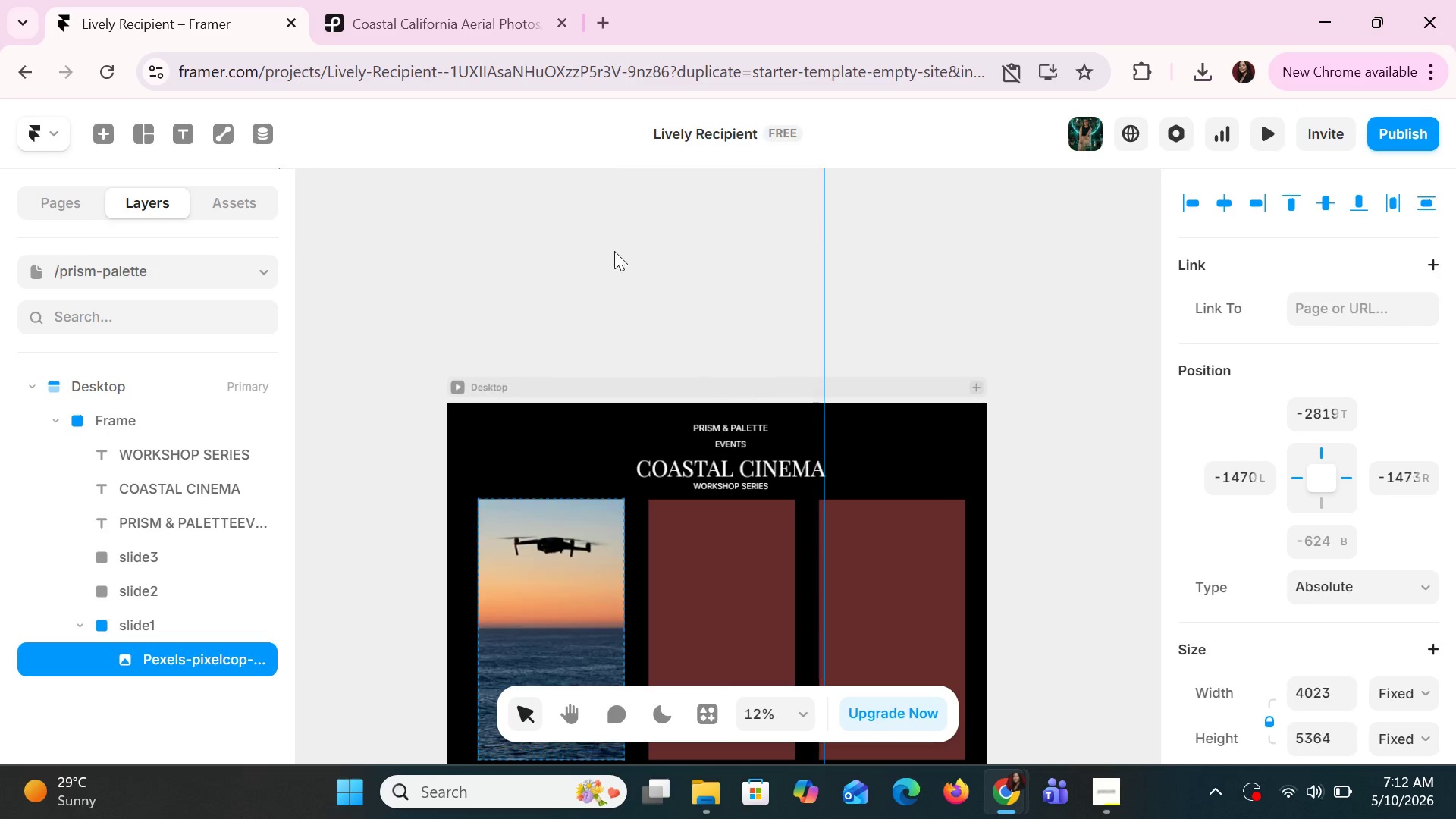 
left_click_drag(start_coordinate=[592, 128], to_coordinate=[617, 337])
 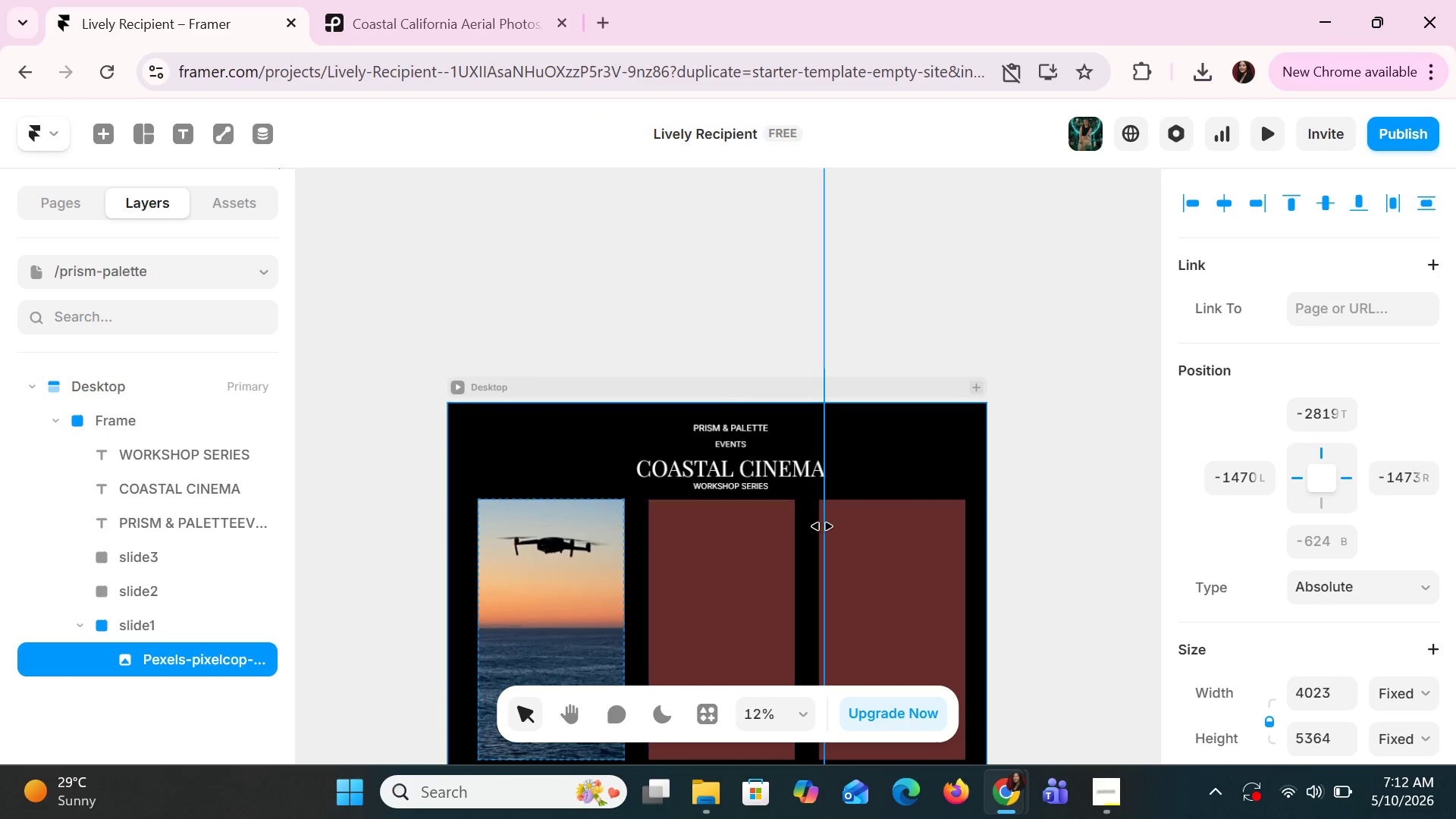 
hold_key(key=ControlLeft, duration=1.25)
scroll: coordinate [823, 530], scroll_direction: down, amount: 2.0
 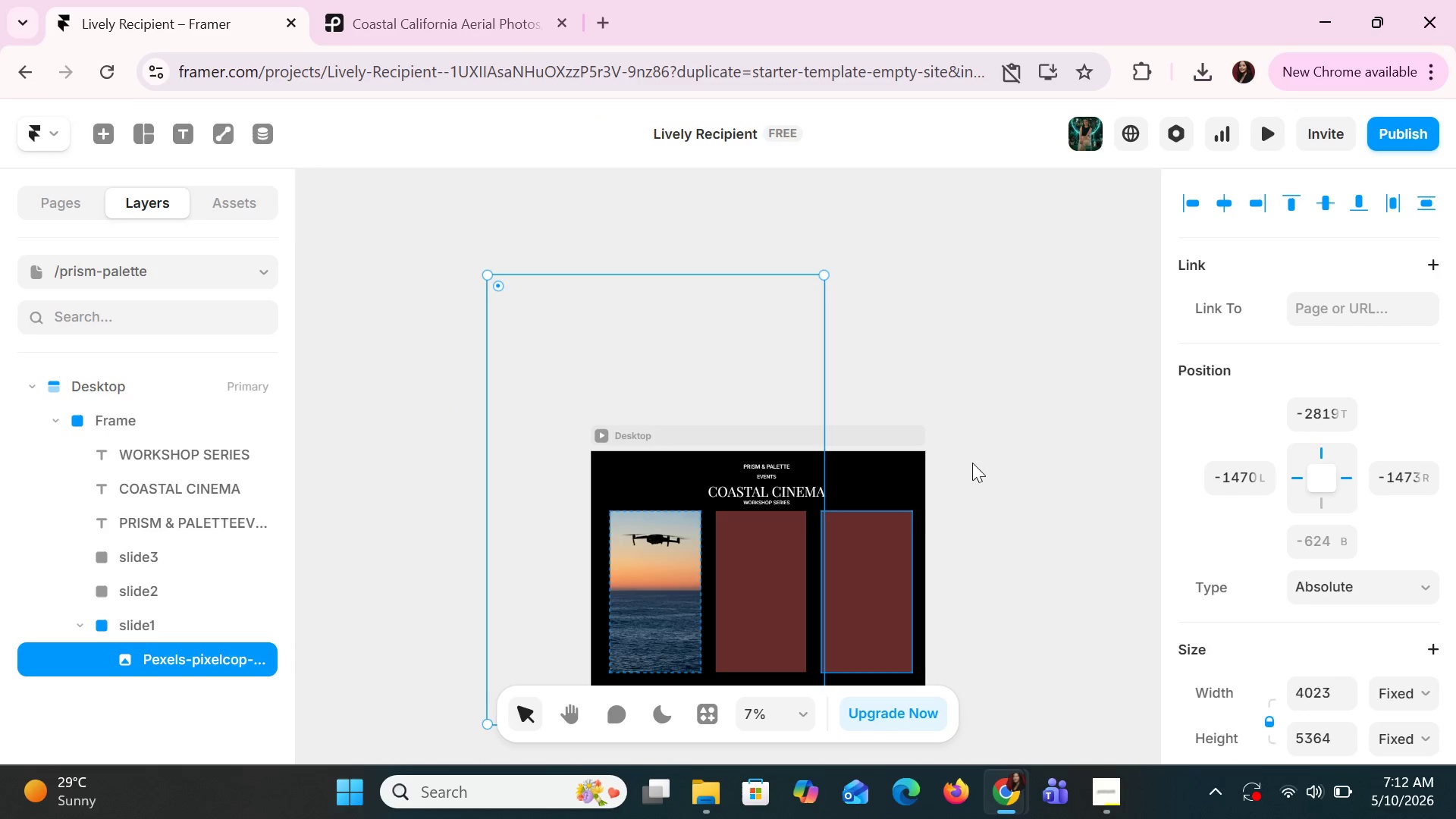 
left_click([1049, 416])
 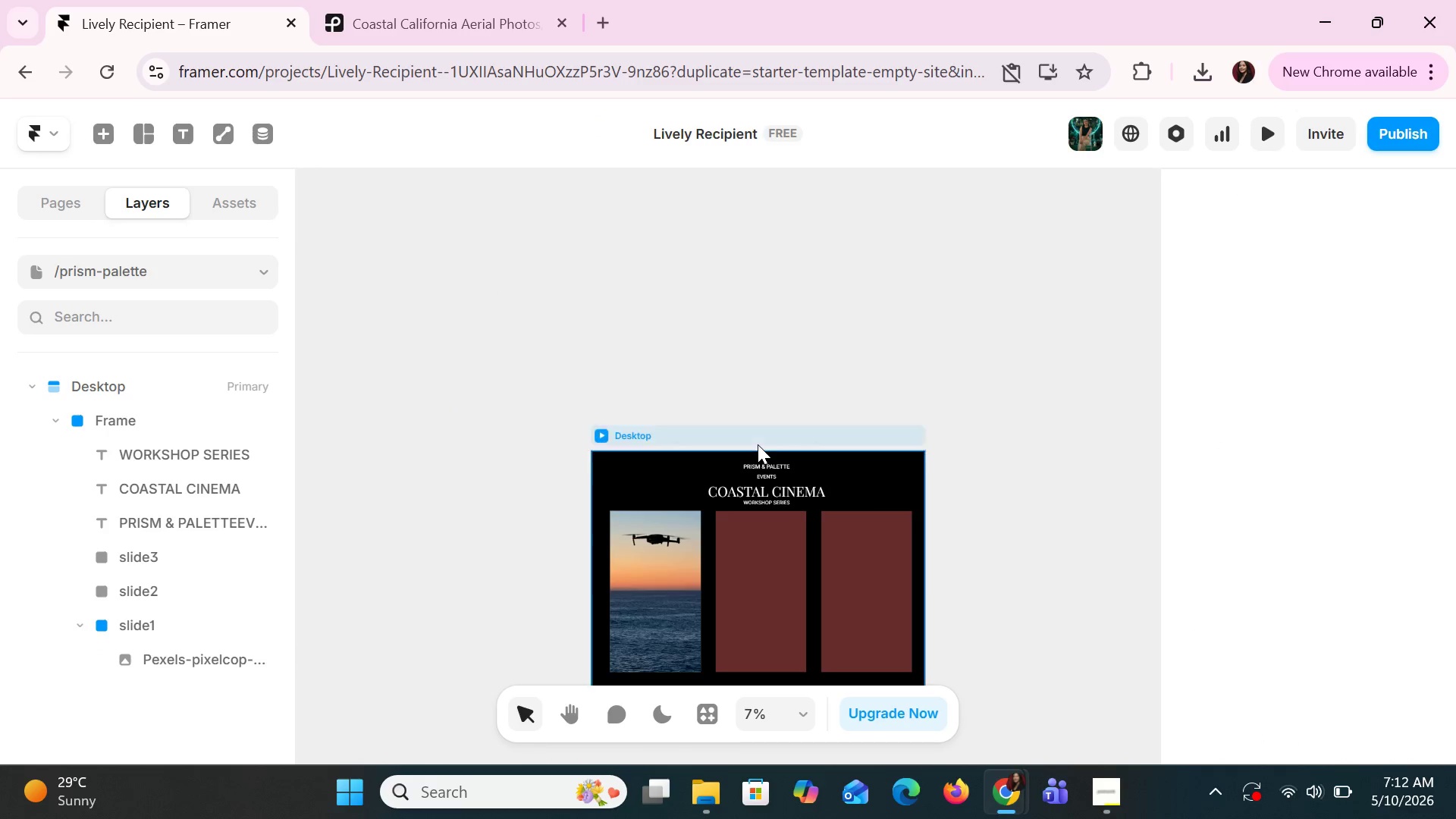 
hold_key(key=ControlLeft, duration=1.5)
 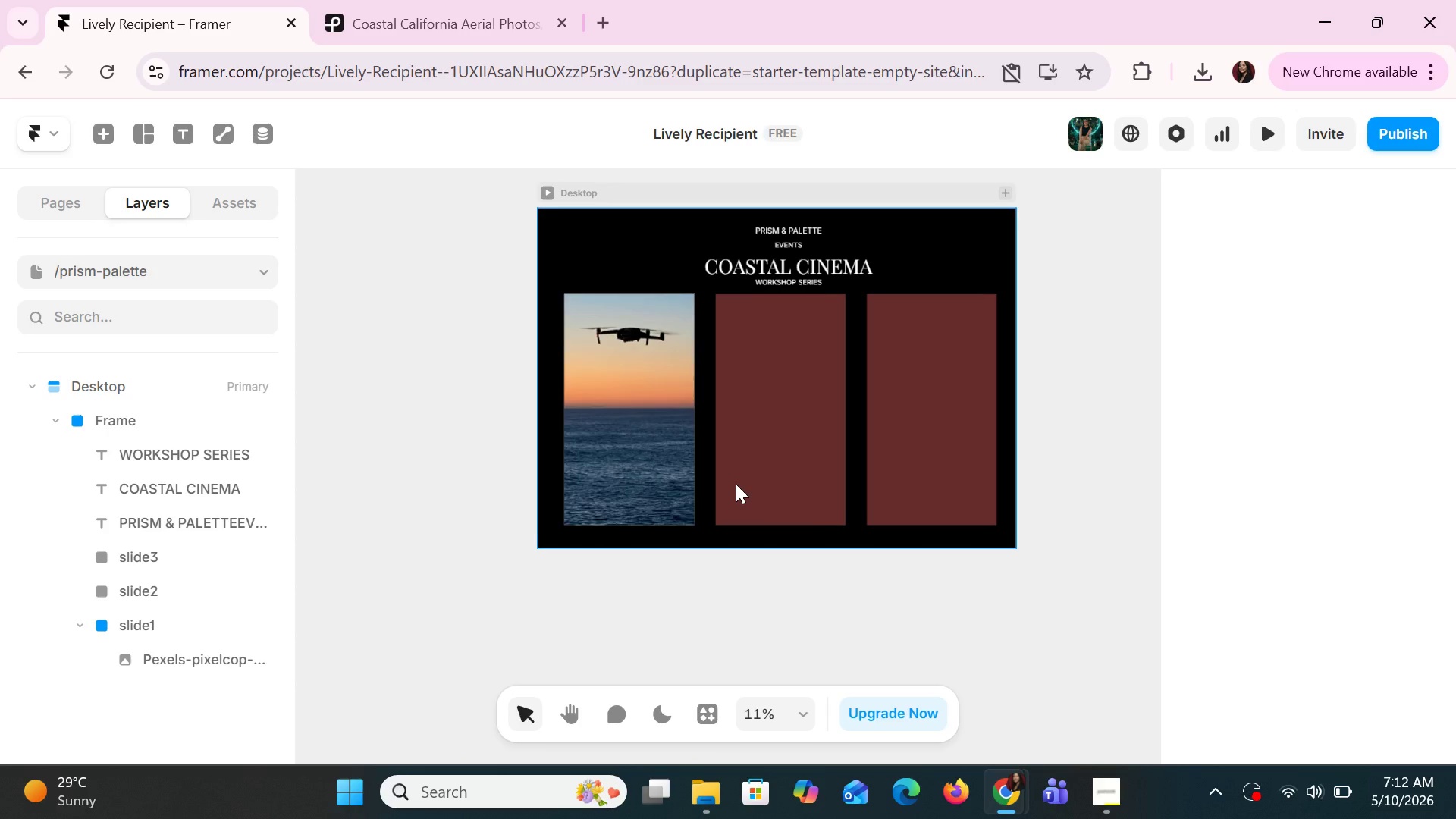 
scroll: coordinate [758, 453], scroll_direction: down, amount: 6.0
 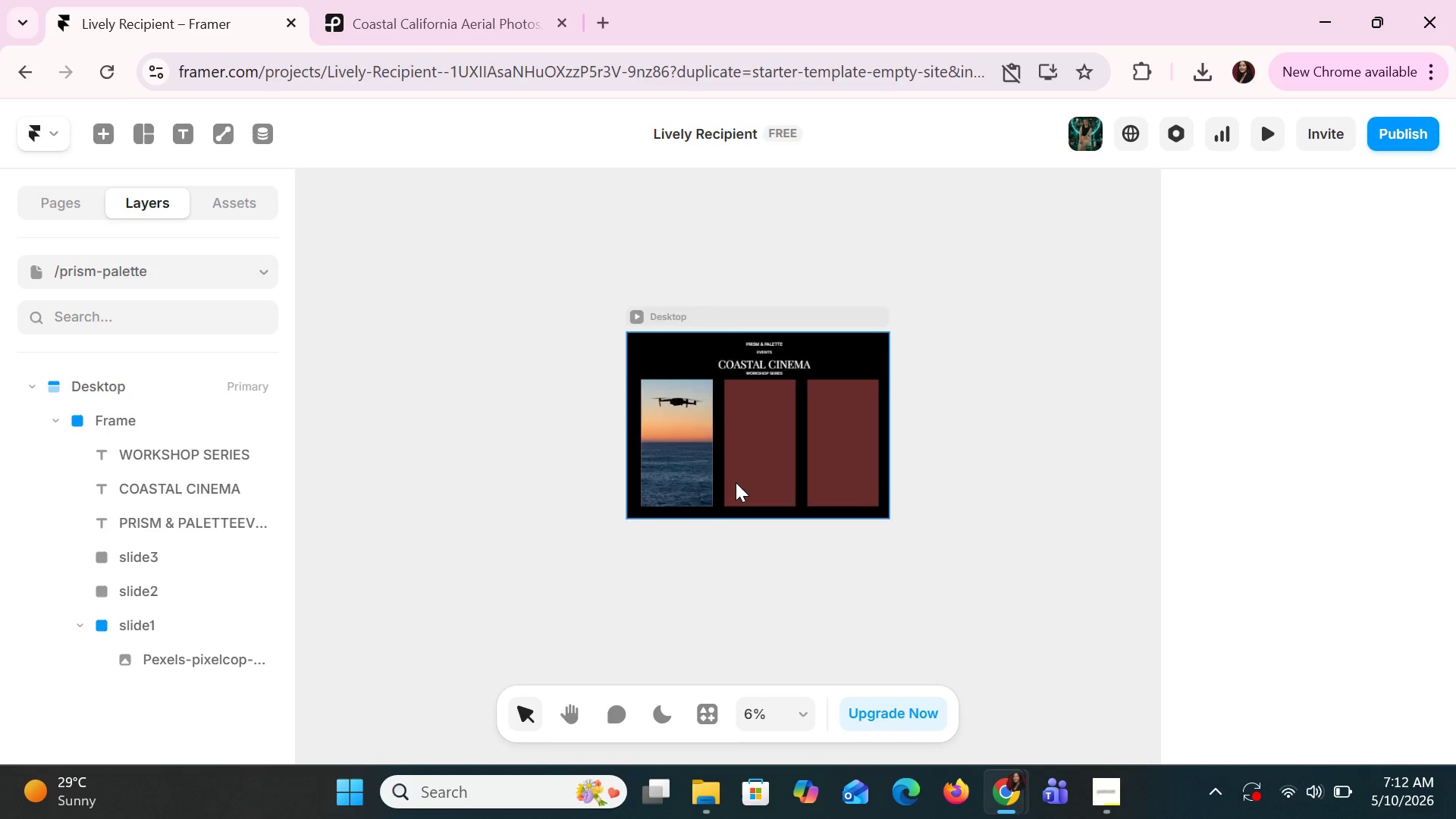 
hold_key(key=ControlLeft, duration=0.81)
scroll: coordinate [736, 484], scroll_direction: up, amount: 6.0
 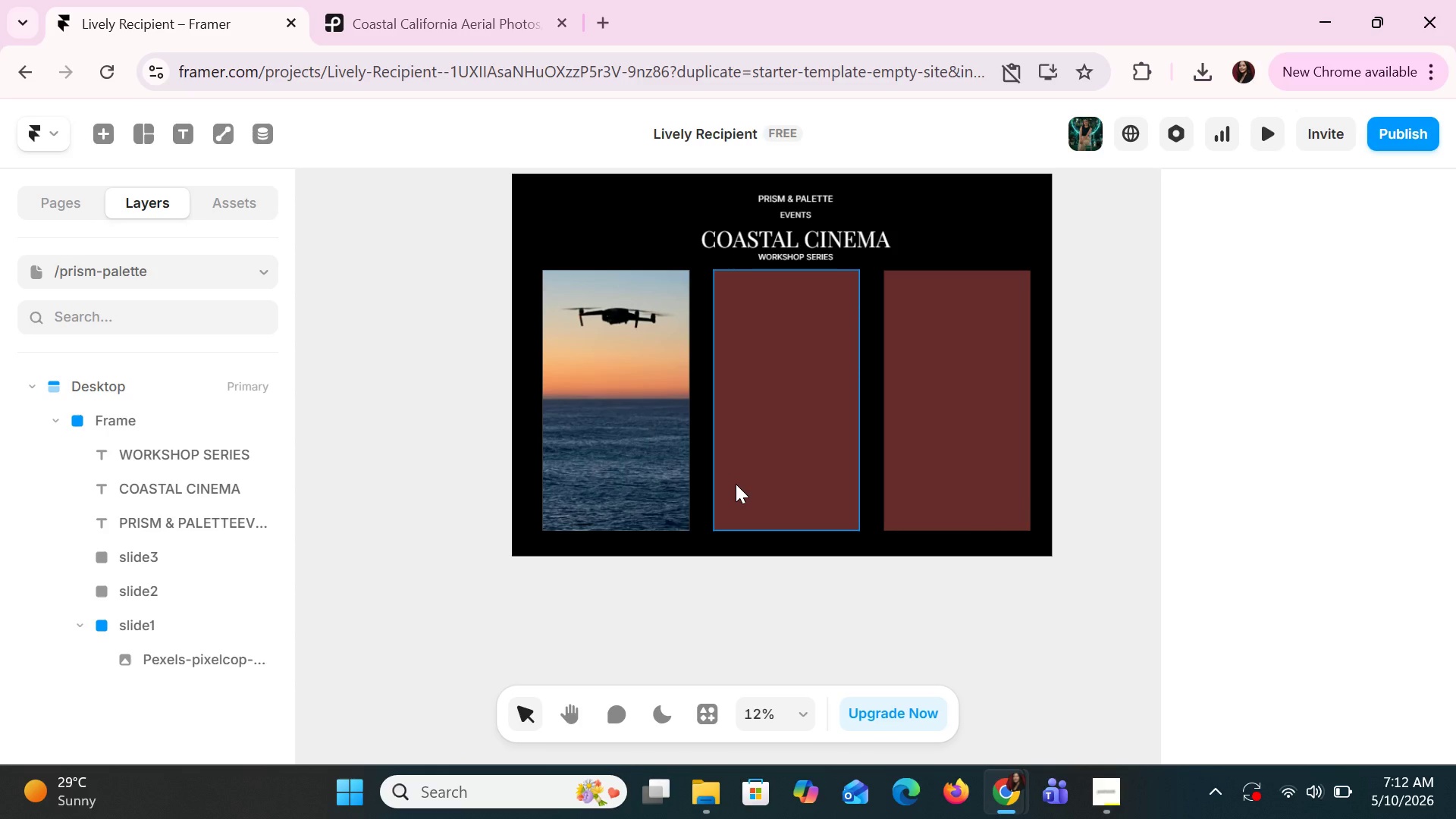 
wait(20.1)
 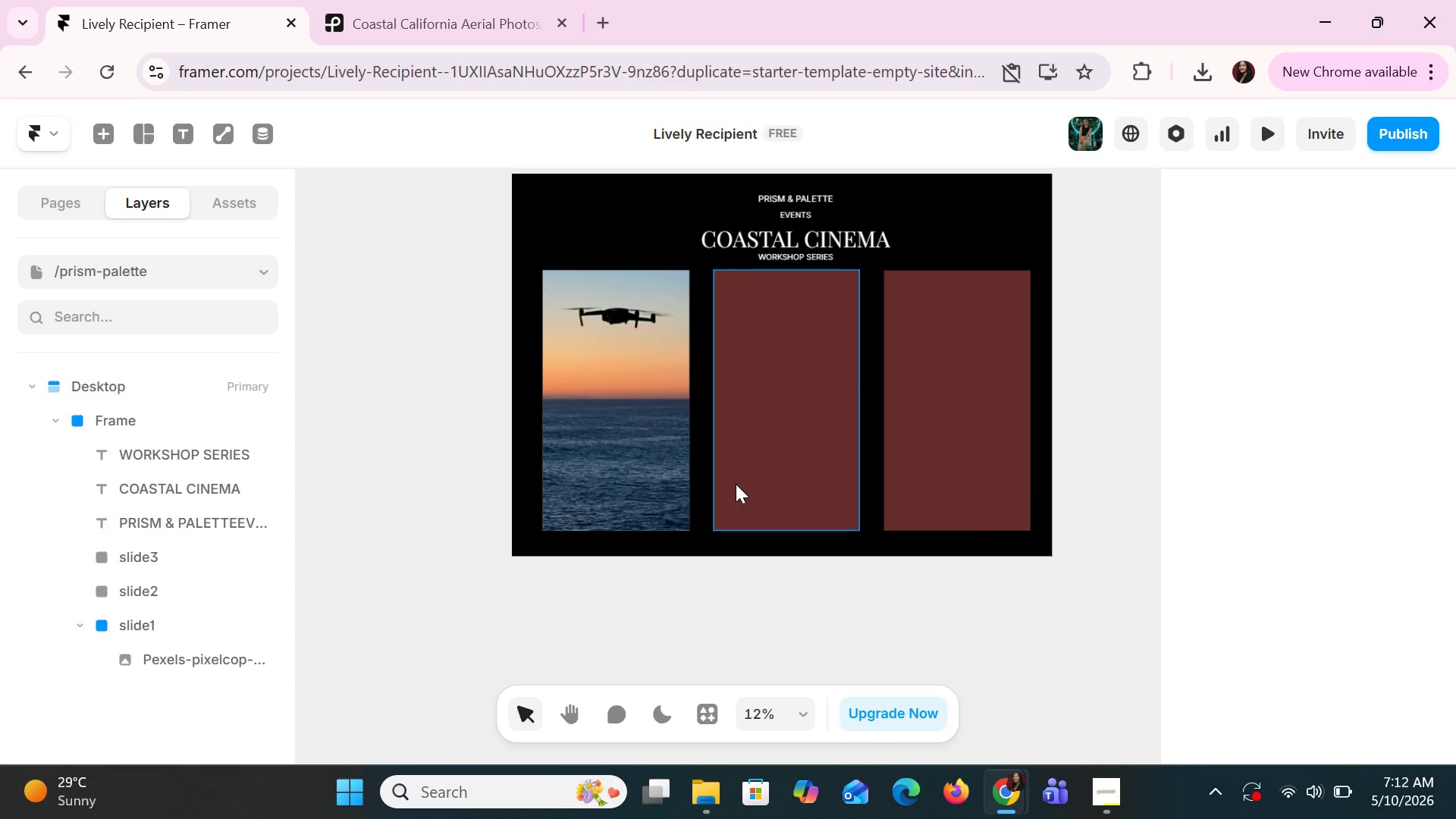 
left_click([470, 18])
 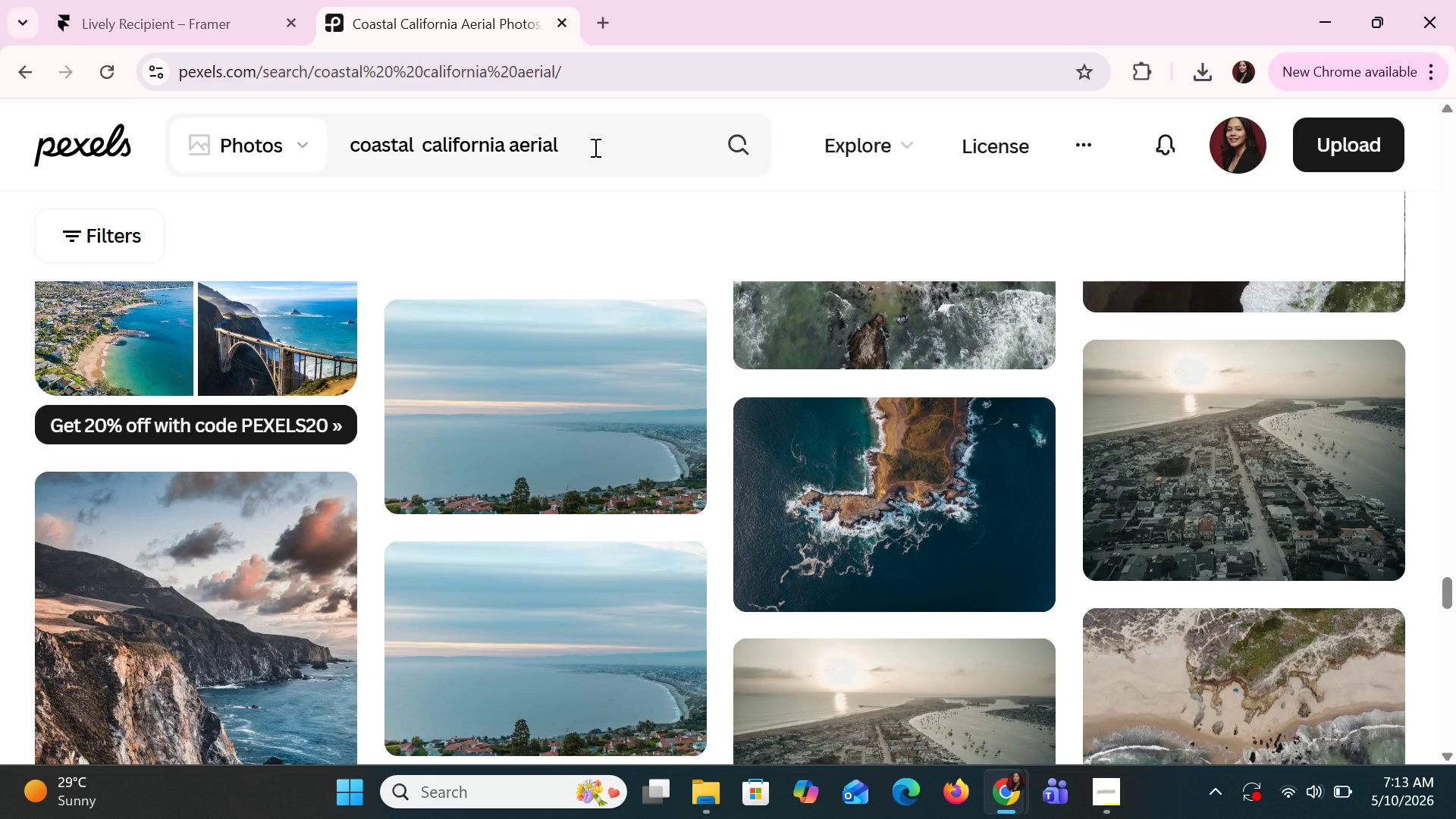 
left_click_drag(start_coordinate=[594, 147], to_coordinate=[313, 149])
 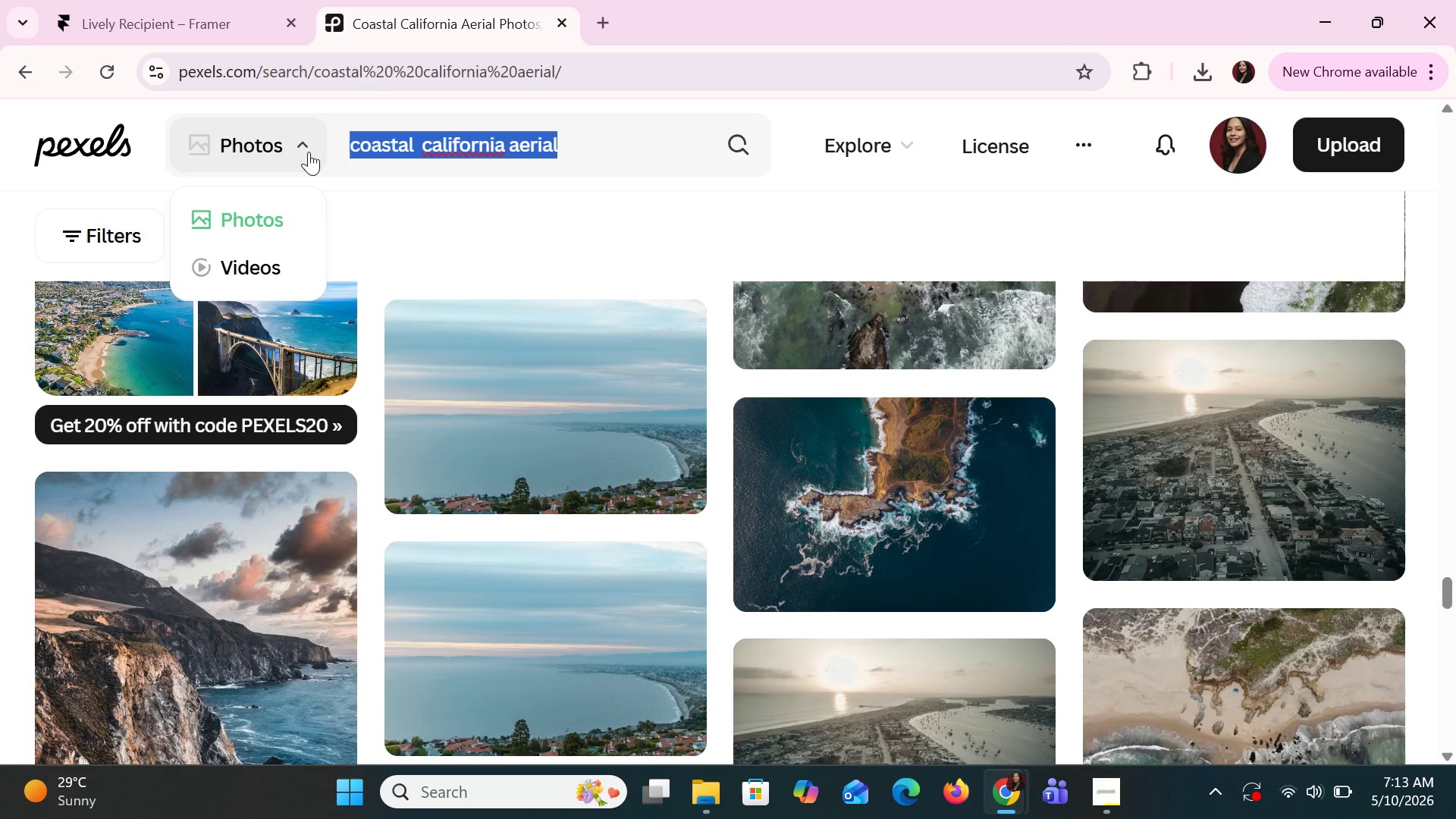 
type(luxury beach cliffs)
 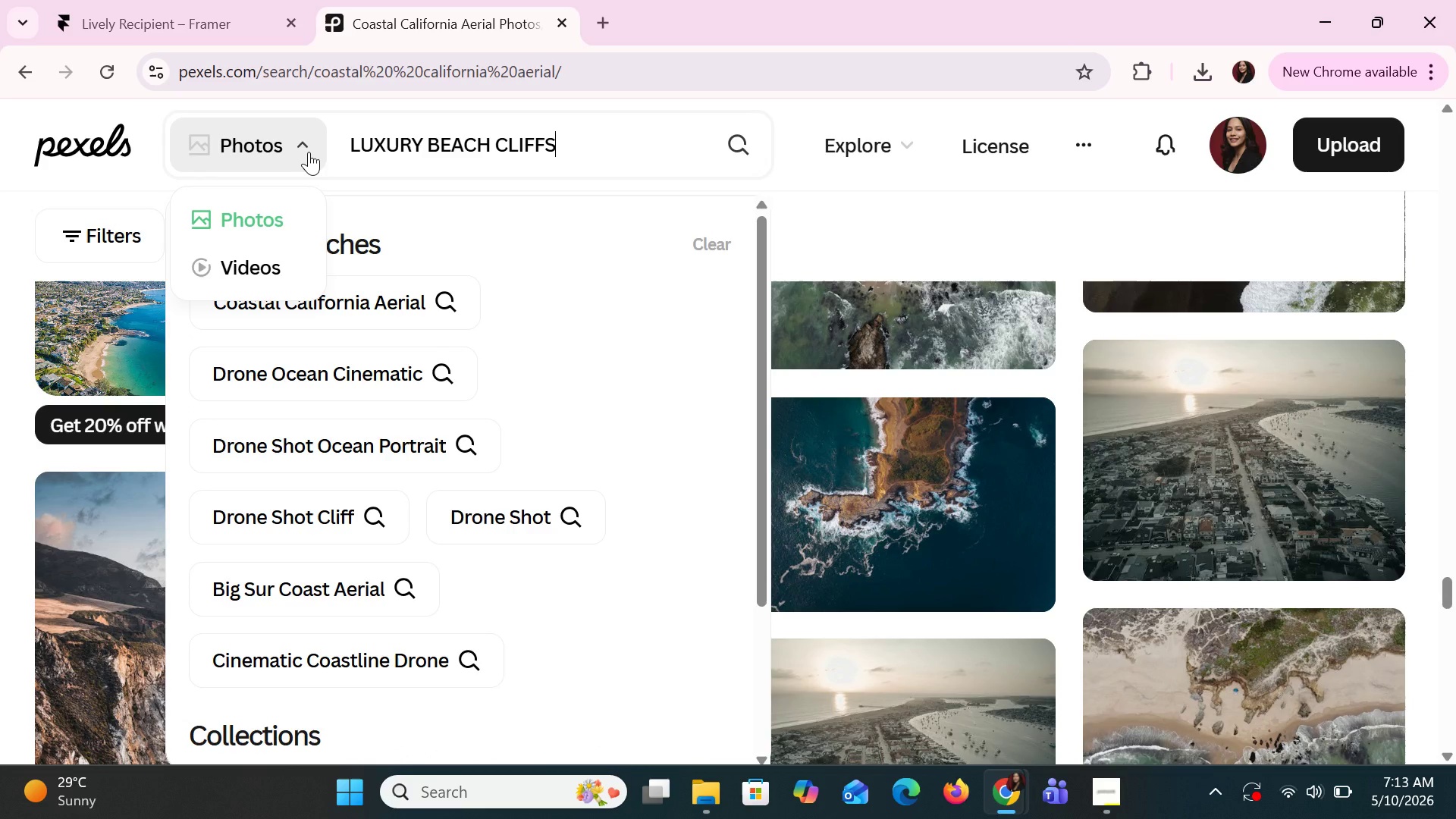 
key(Enter)
 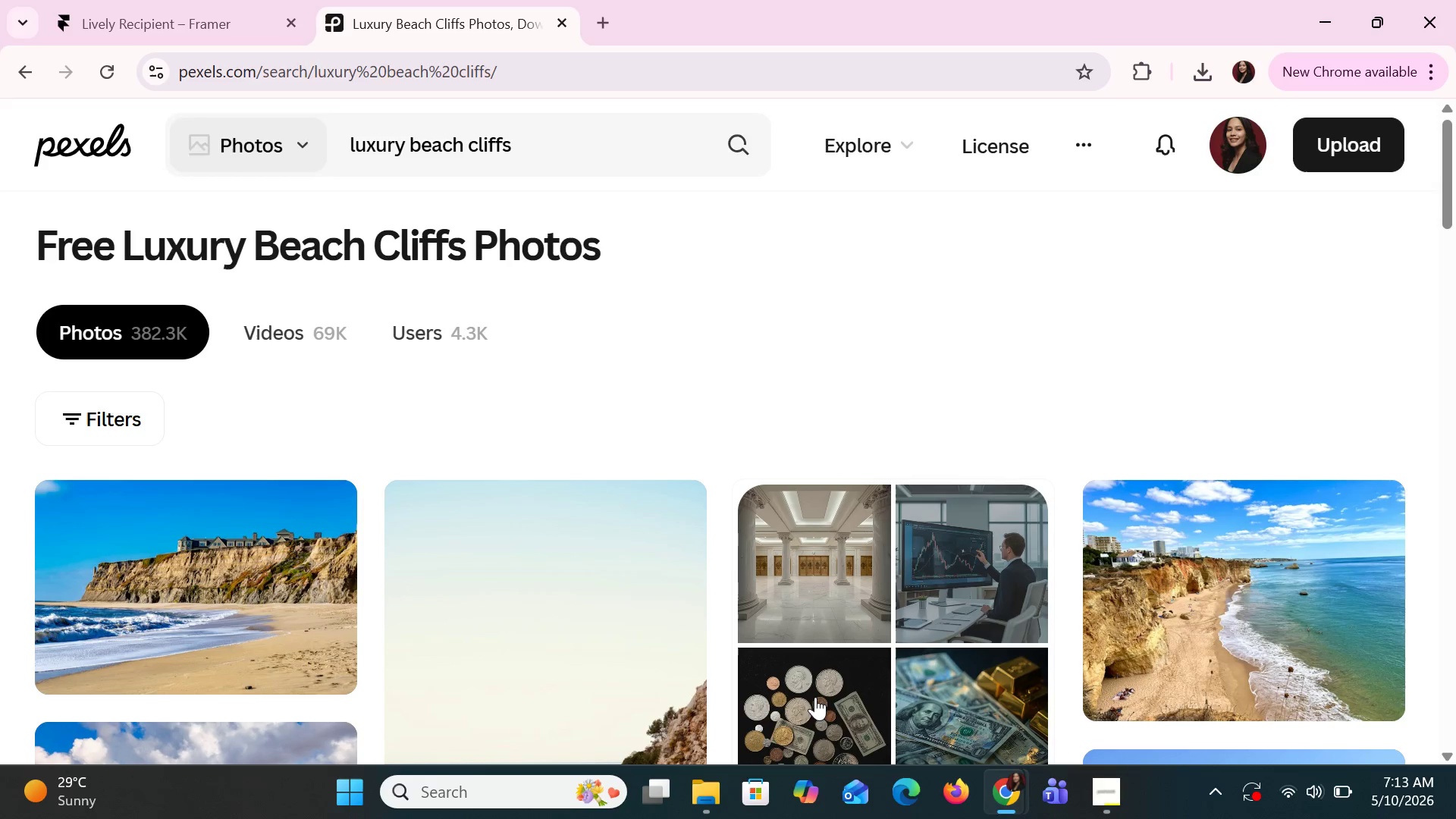 
scroll: coordinate [984, 523], scroll_direction: down, amount: 11.0
 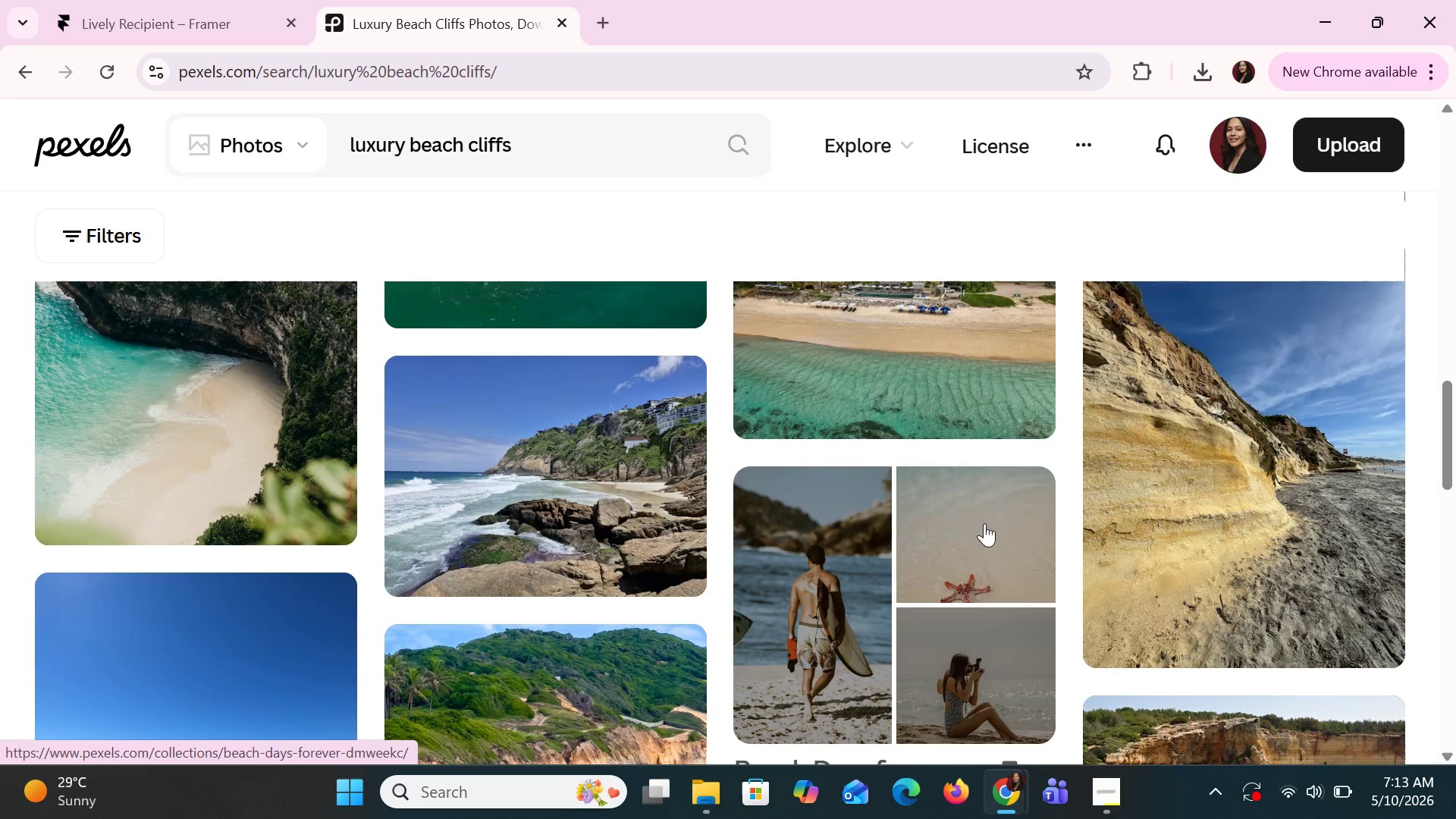 
scroll: coordinate [983, 523], scroll_direction: down, amount: 9.0
 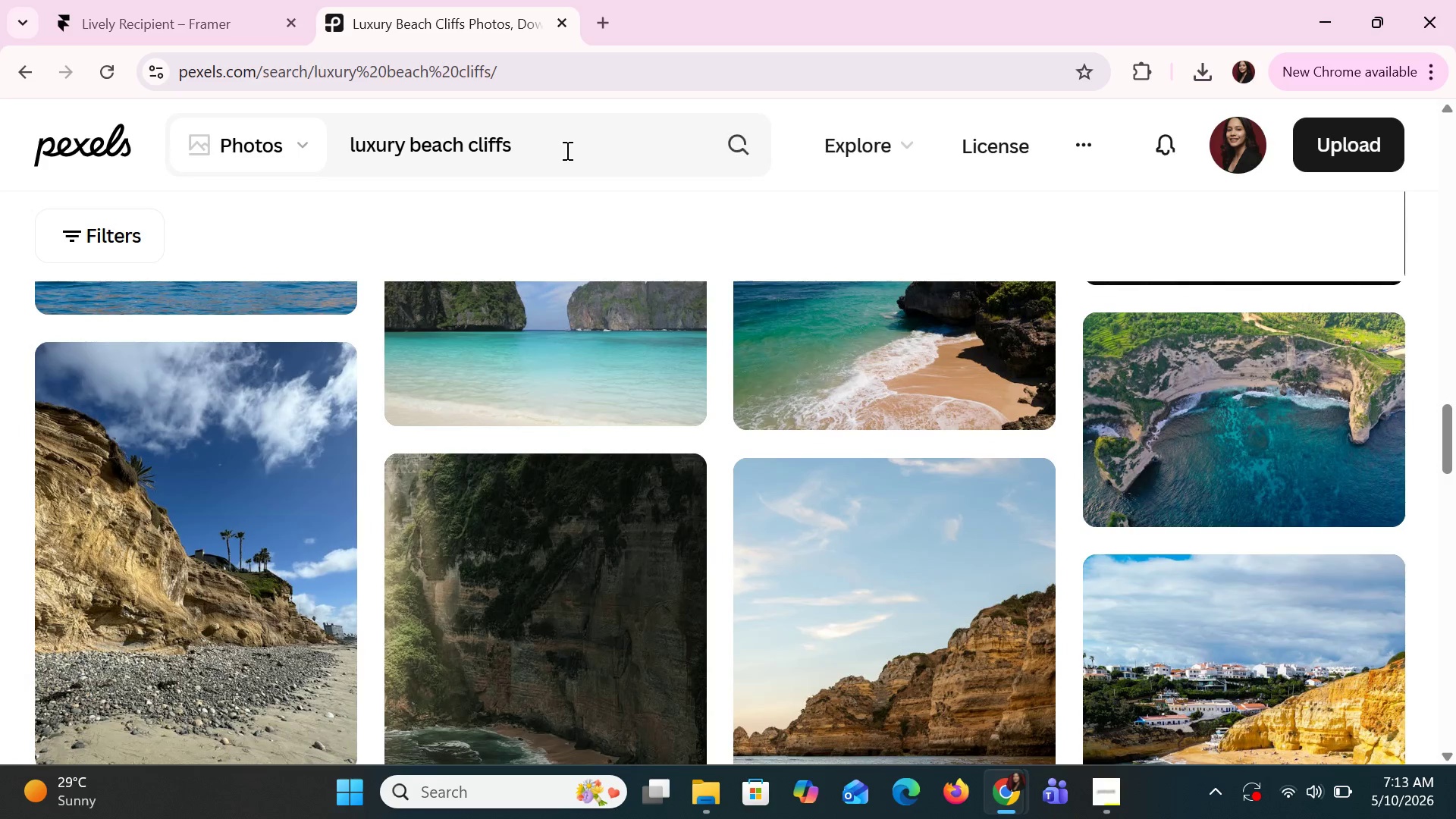 
left_click([566, 150])
 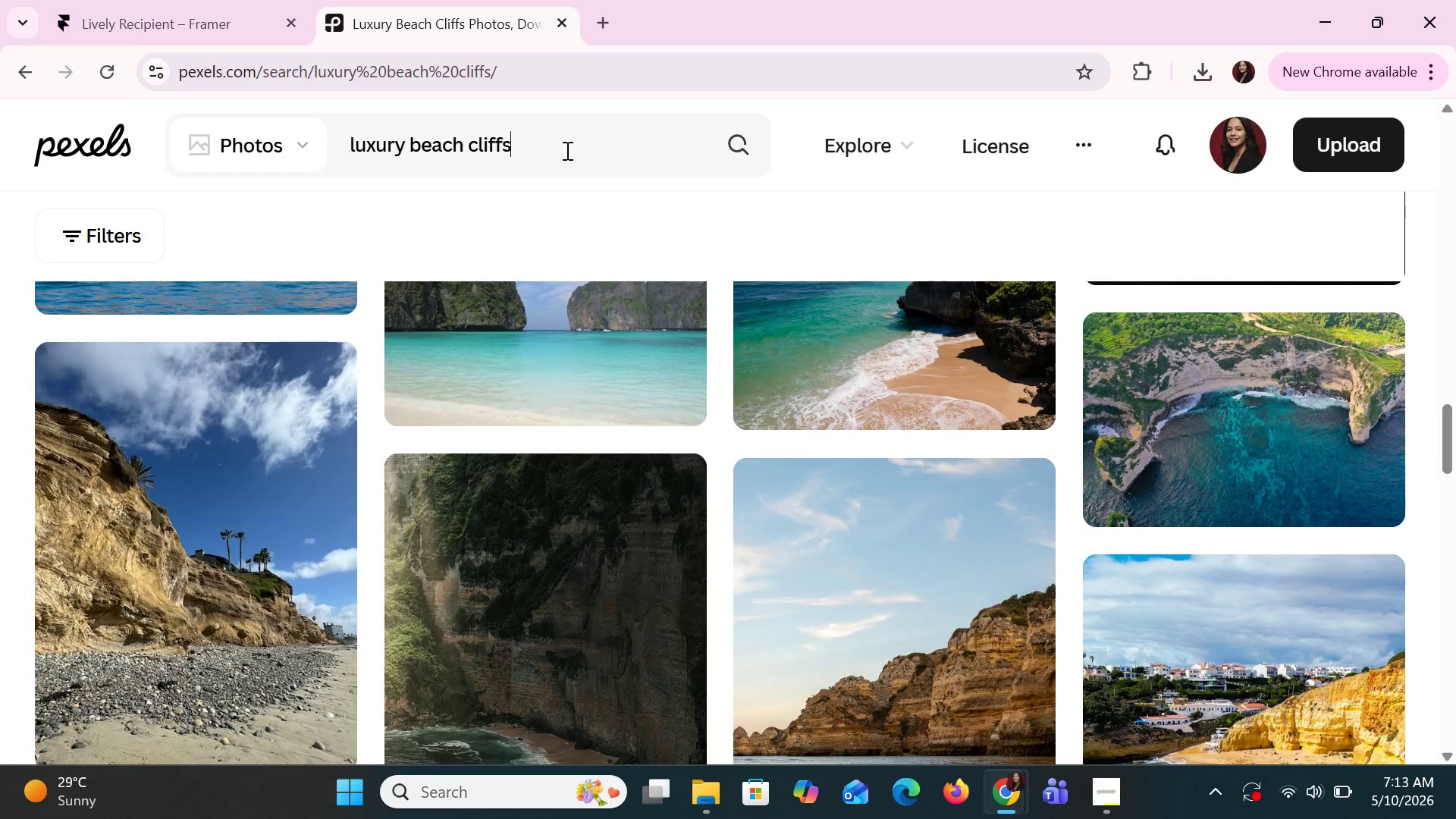 
type( portrau)
key(Backspace)
type(it)
 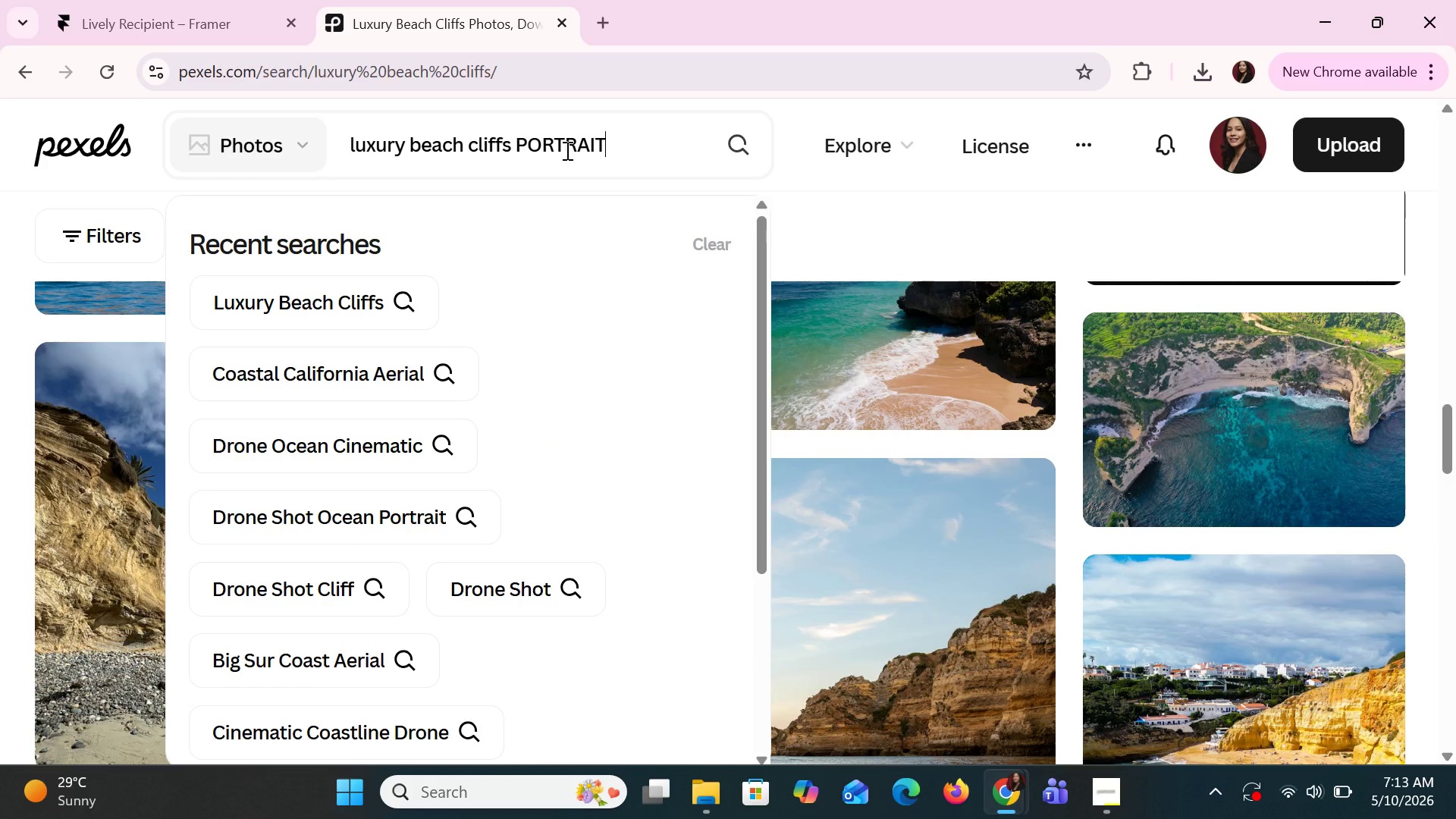 
key(Enter)
 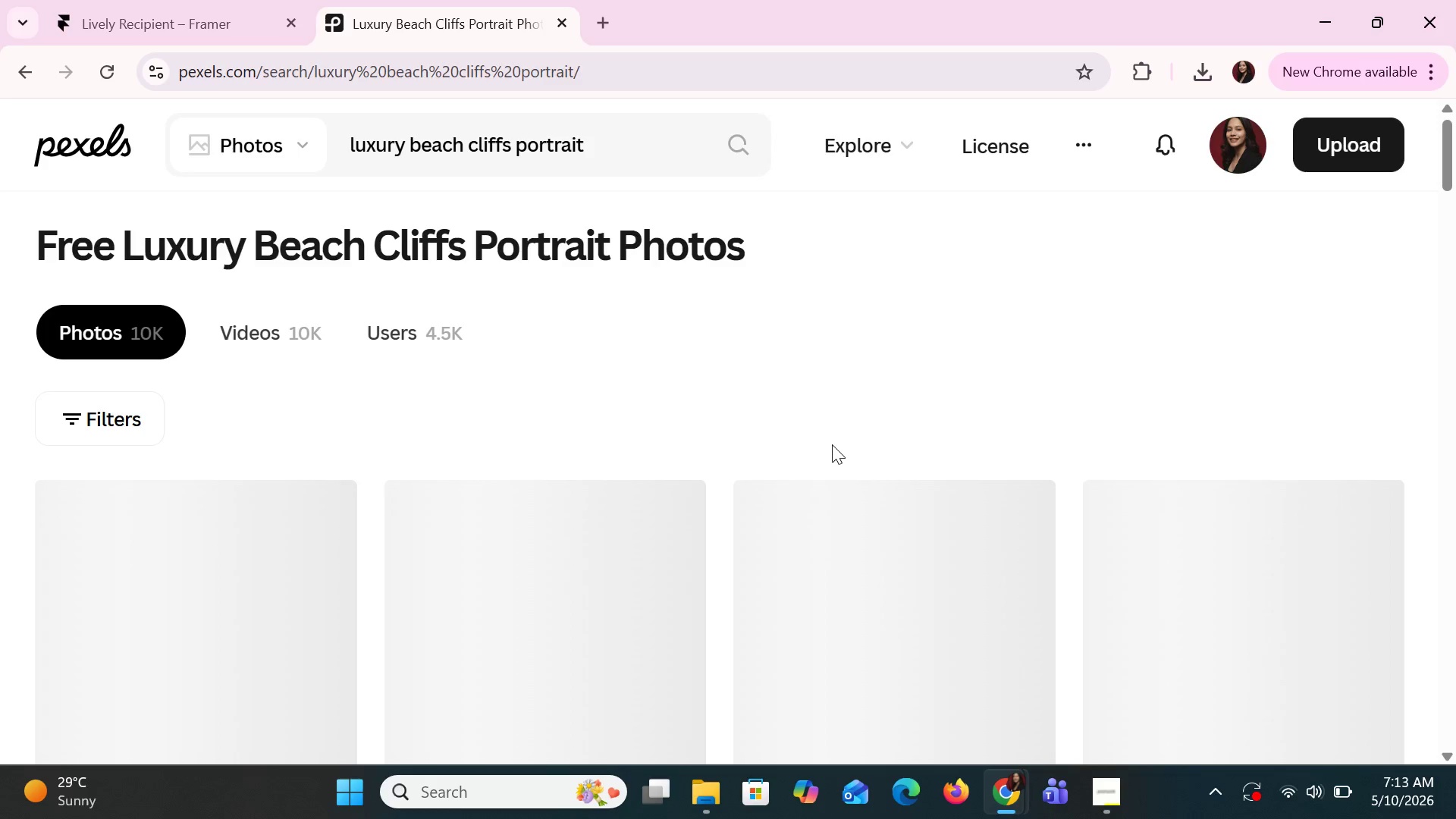 
wait(5.36)
 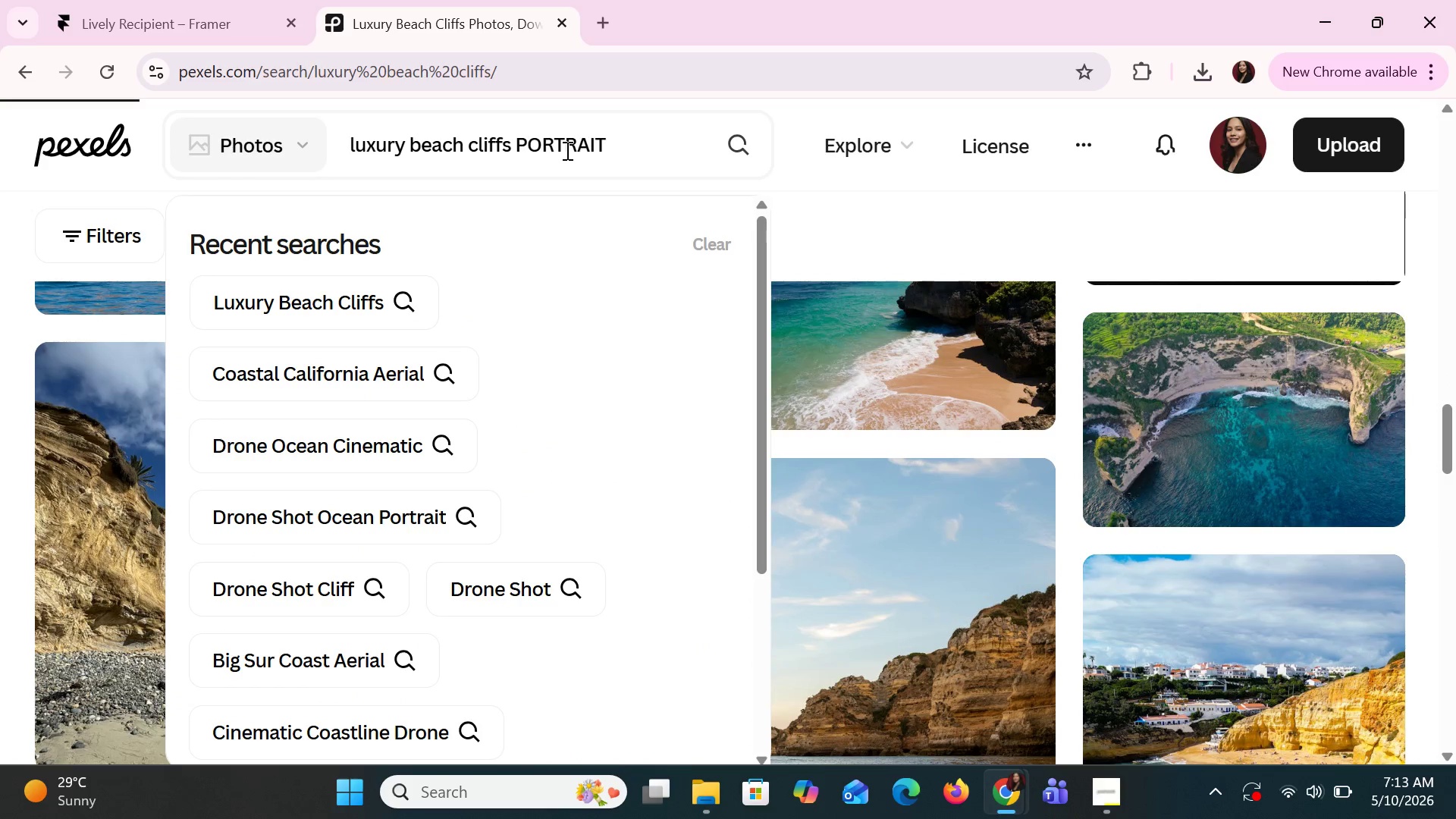 
scroll: coordinate [842, 447], scroll_direction: down, amount: 3.0
 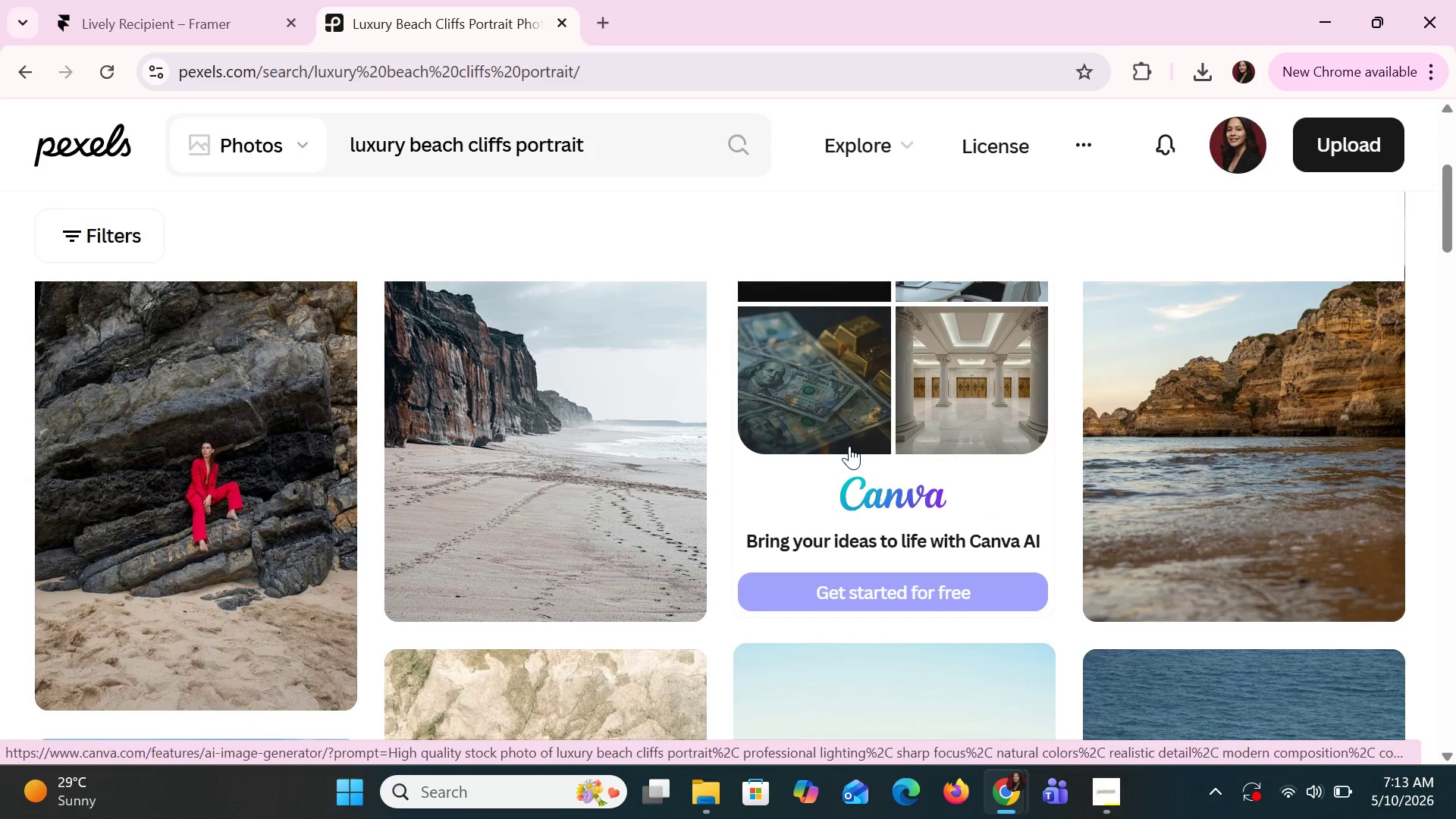 
scroll: coordinate [849, 444], scroll_direction: up, amount: 2.0
 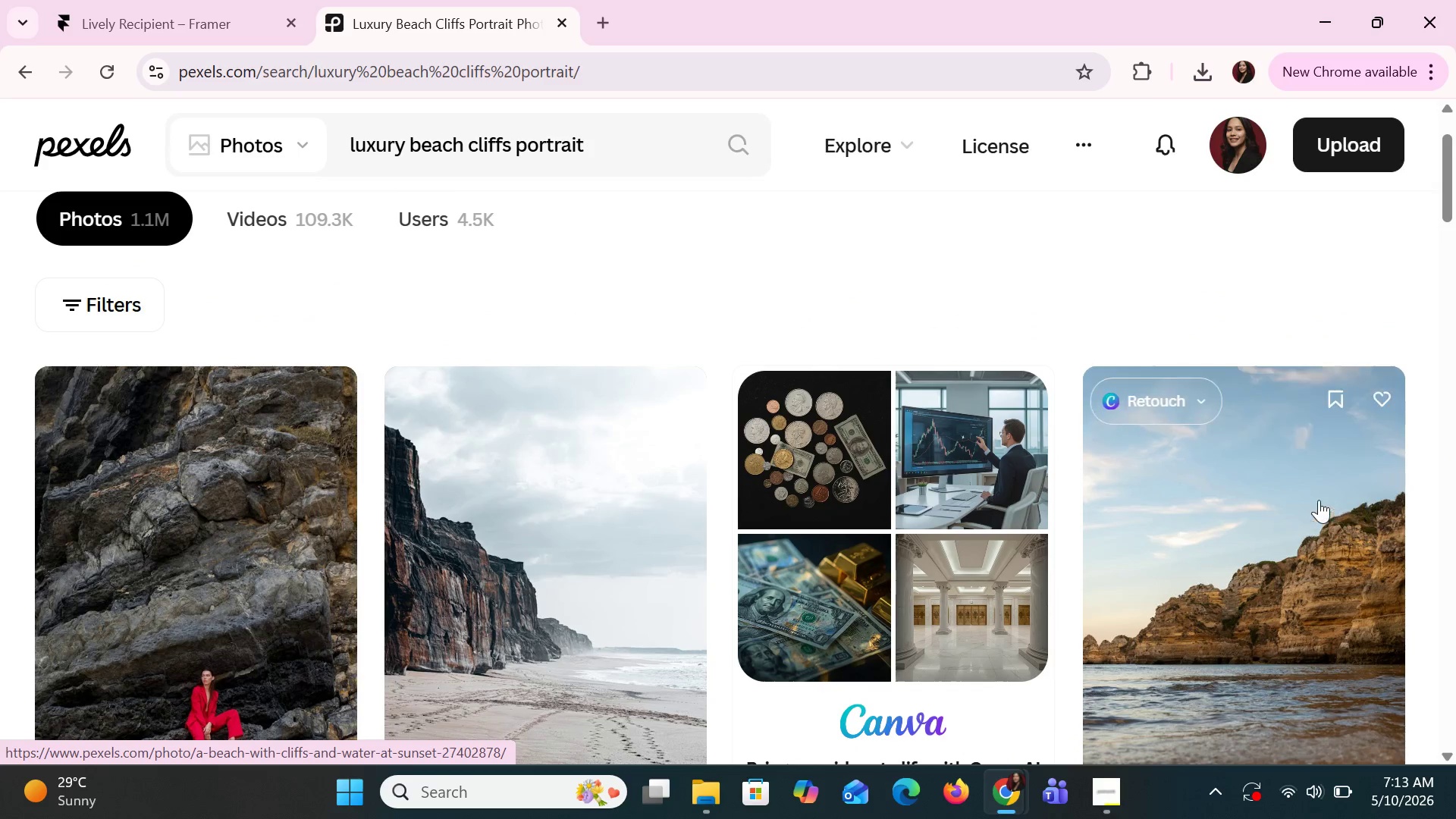 
scroll: coordinate [507, 442], scroll_direction: down, amount: 7.0
 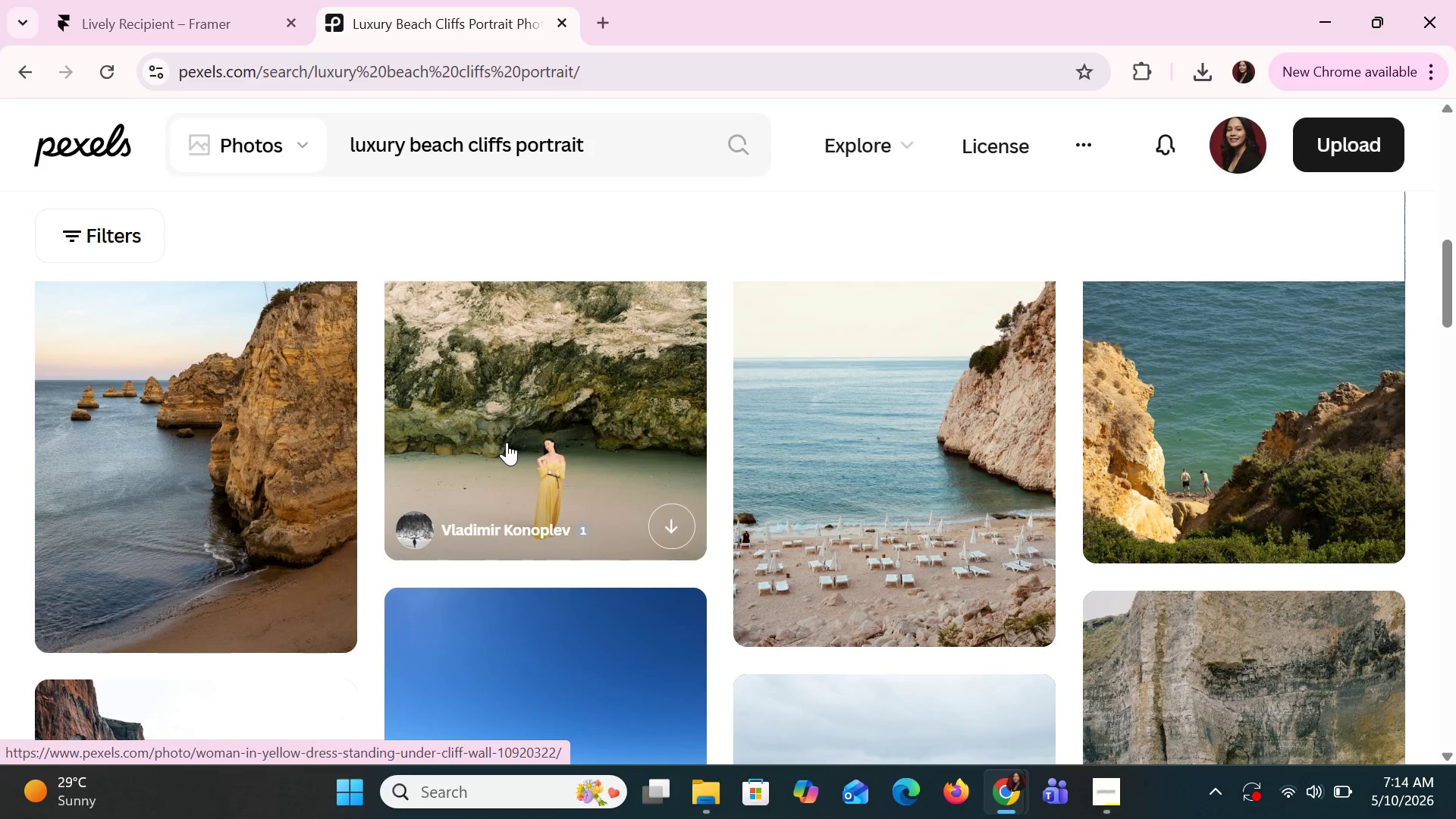 
scroll: coordinate [507, 442], scroll_direction: up, amount: 2.0
 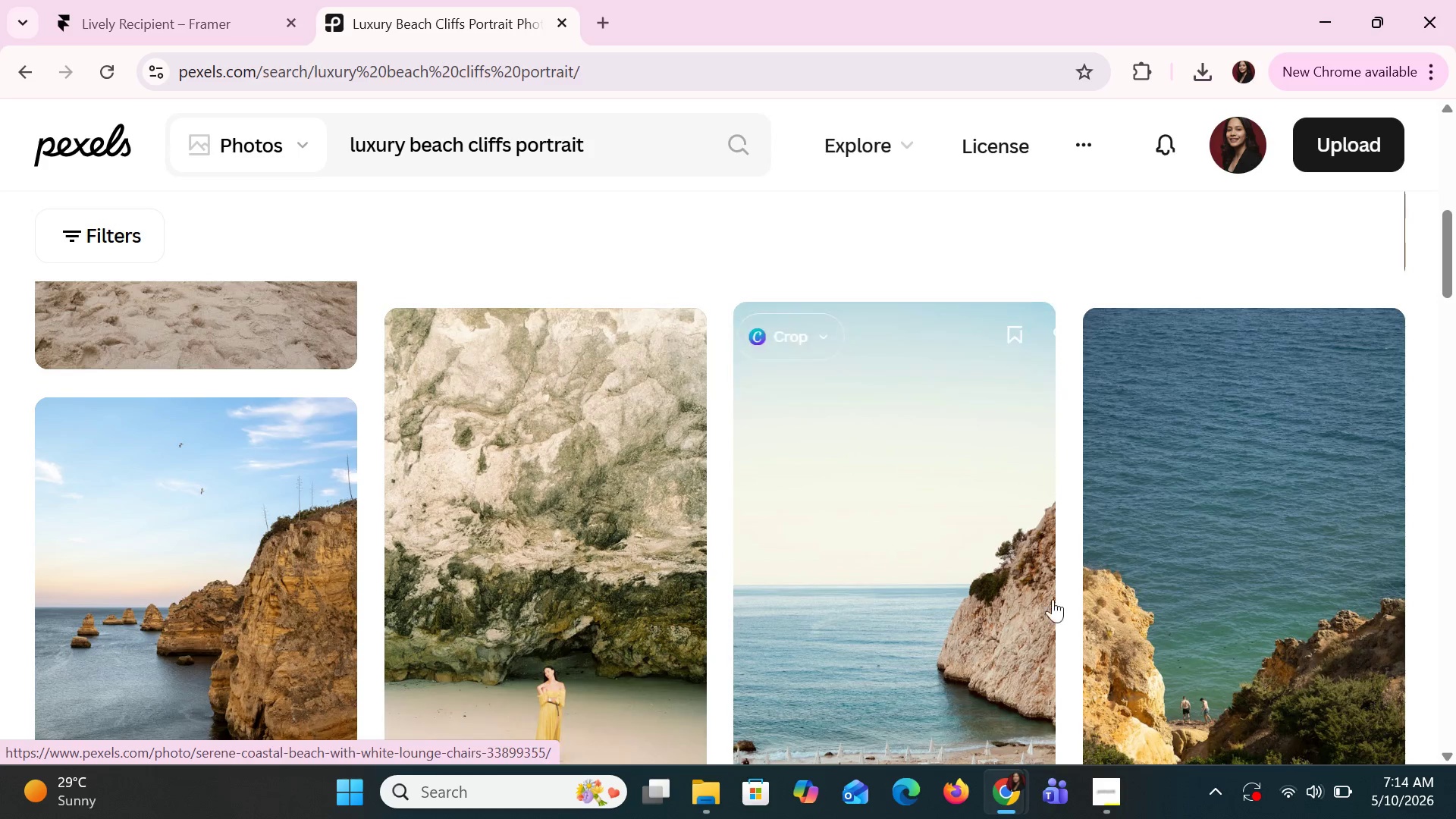 
scroll: coordinate [1132, 564], scroll_direction: down, amount: 2.0
 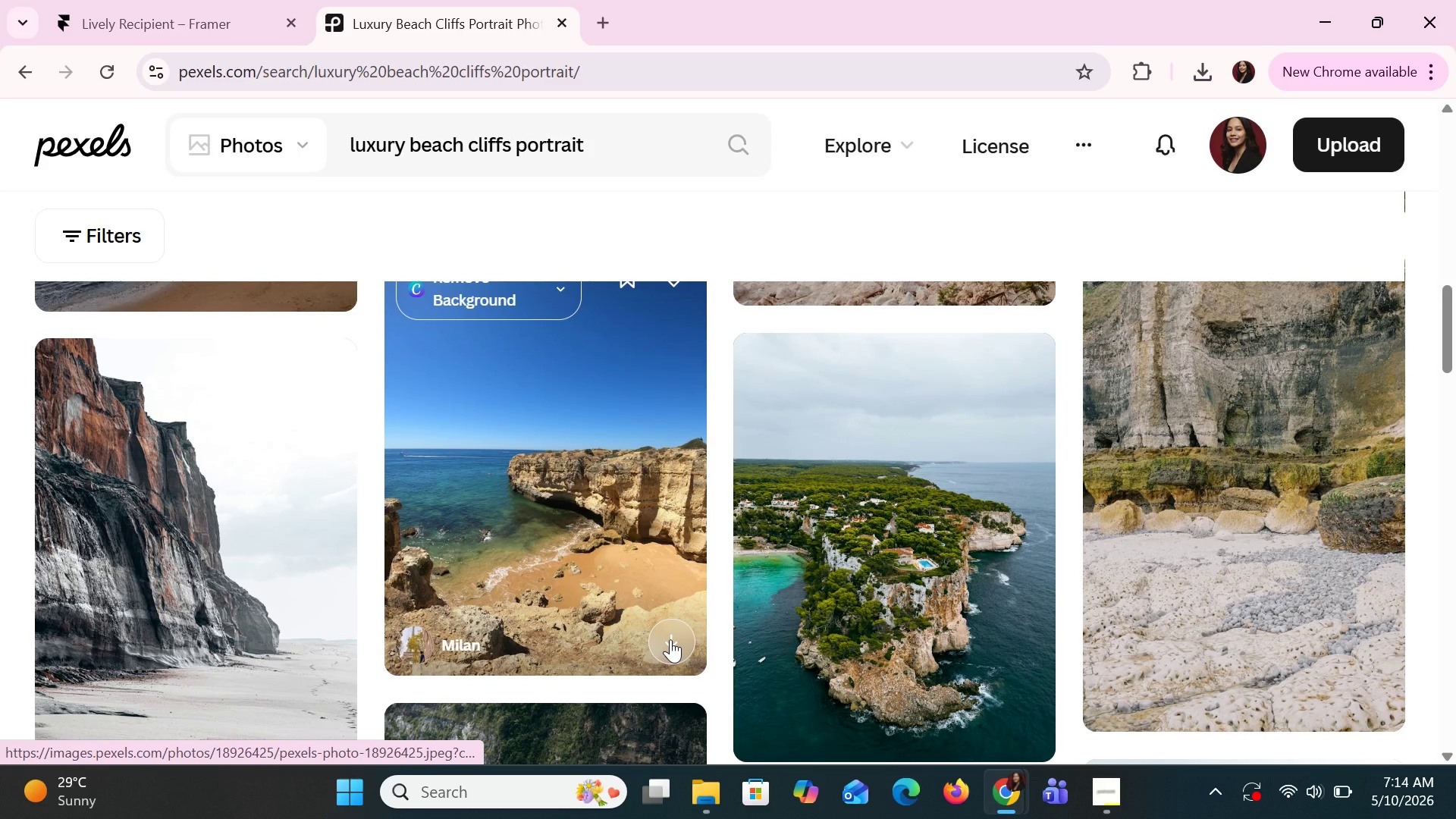 
wait(5.14)
 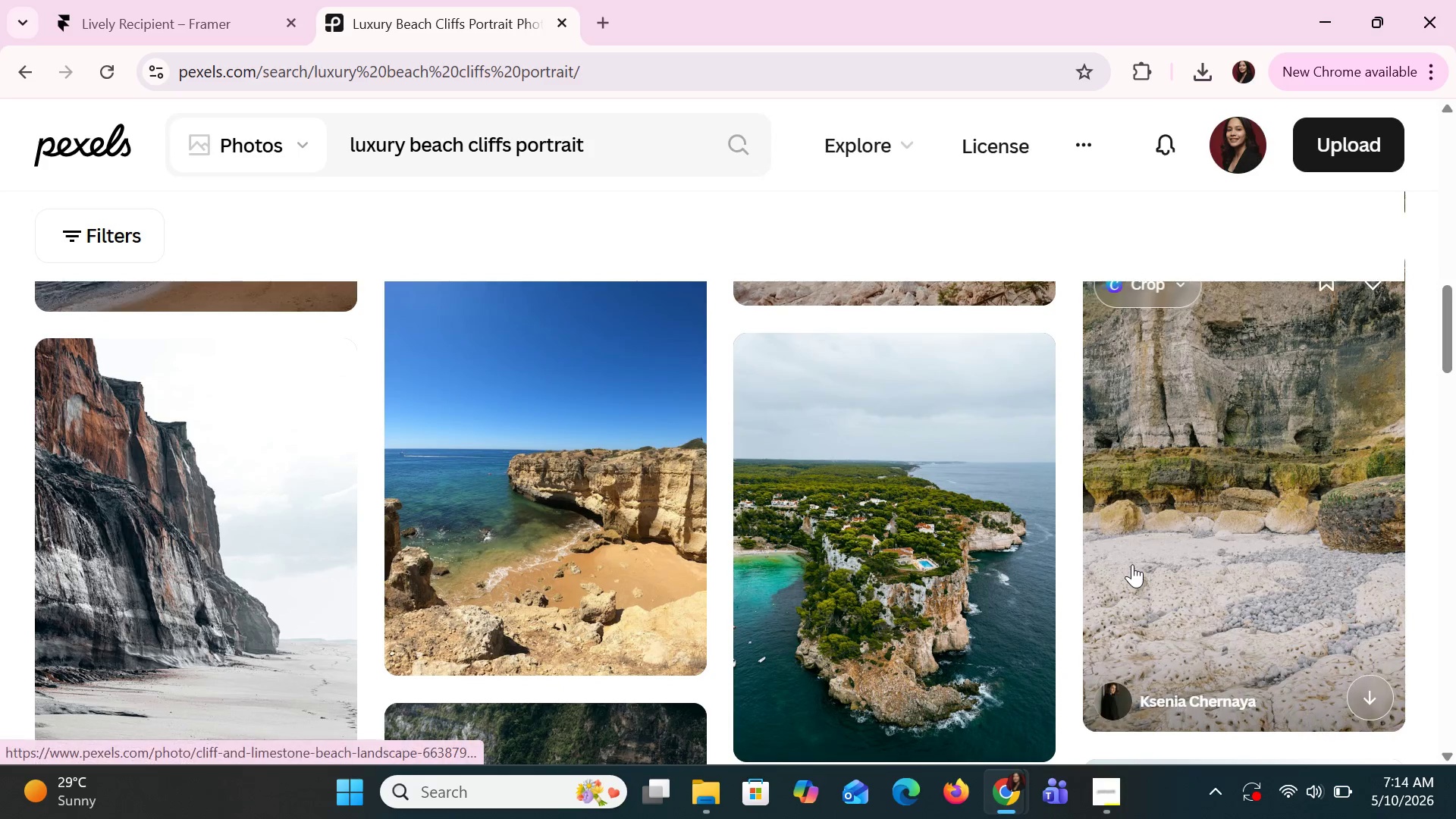 
left_click([670, 639])
 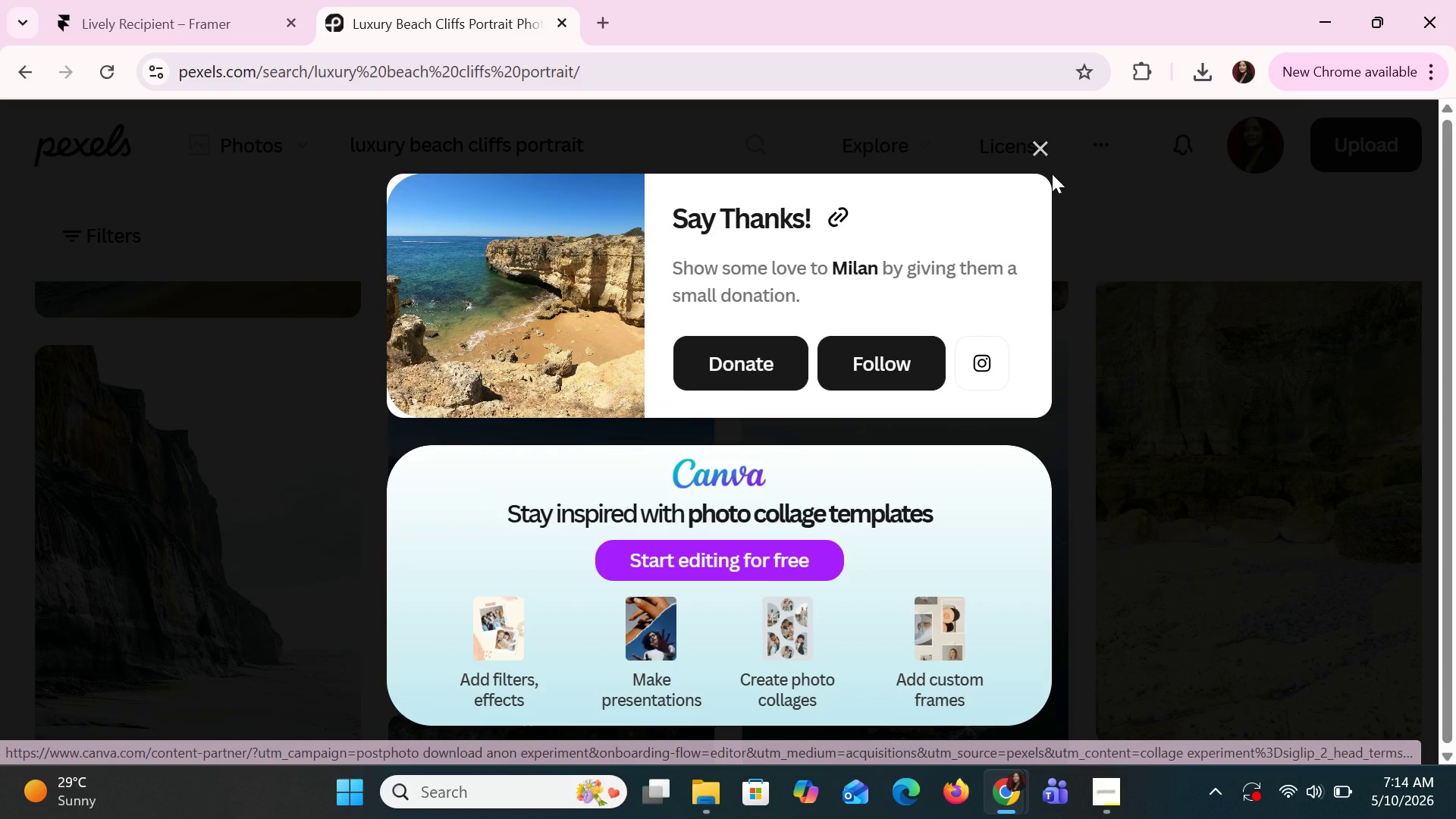 
left_click([1034, 146])
 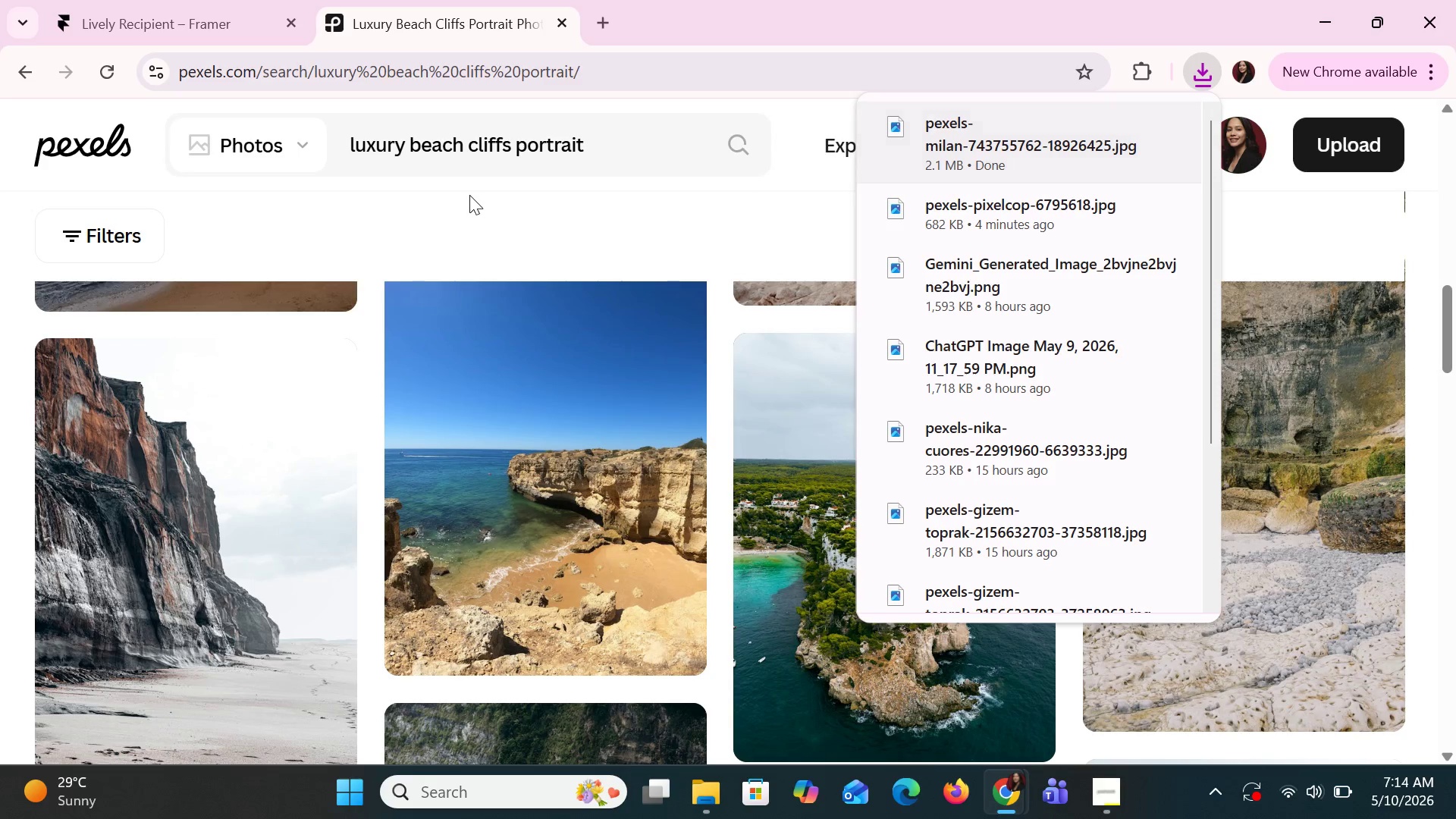 
left_click([528, 216])
 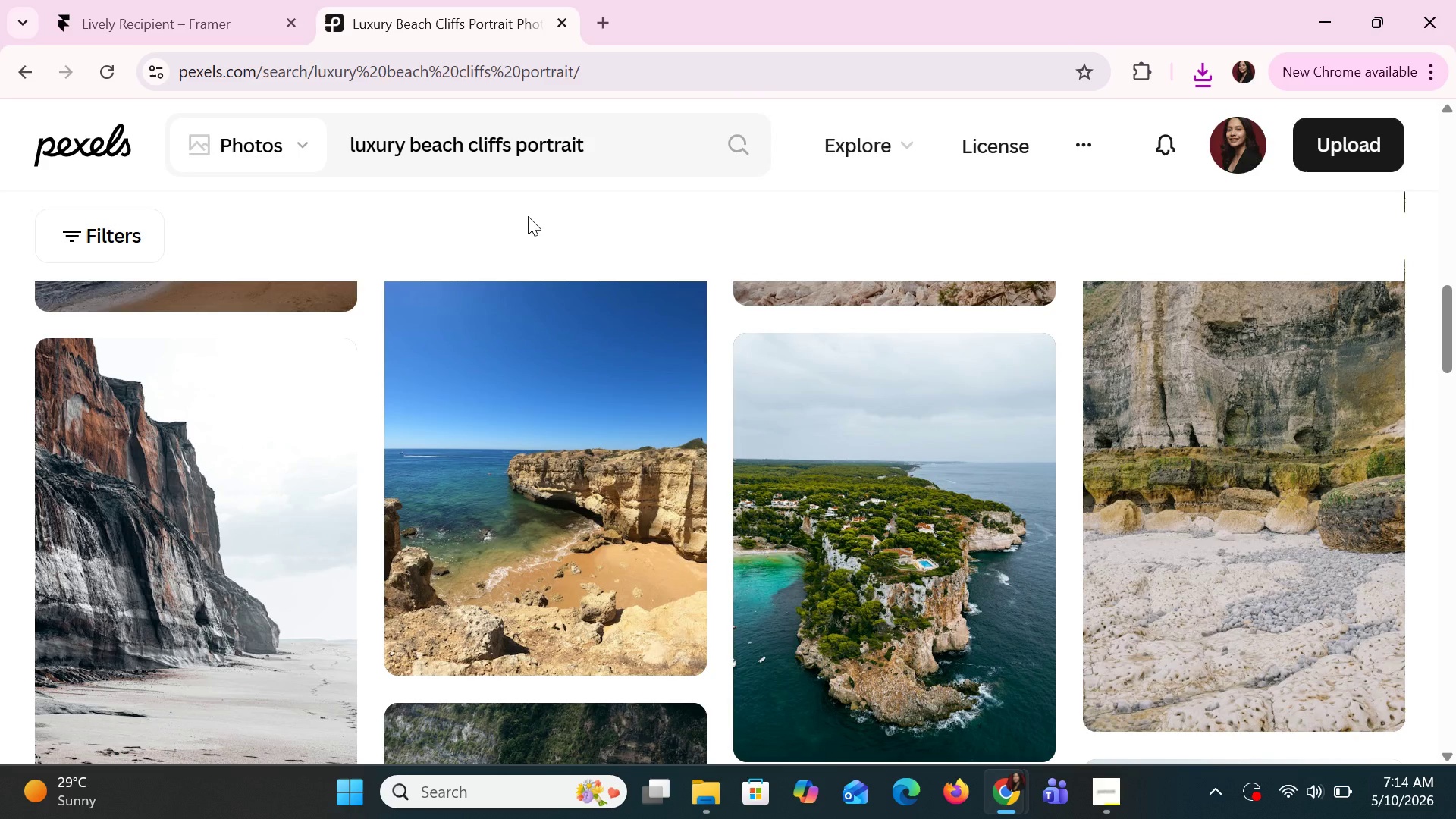 
wait(39.73)
 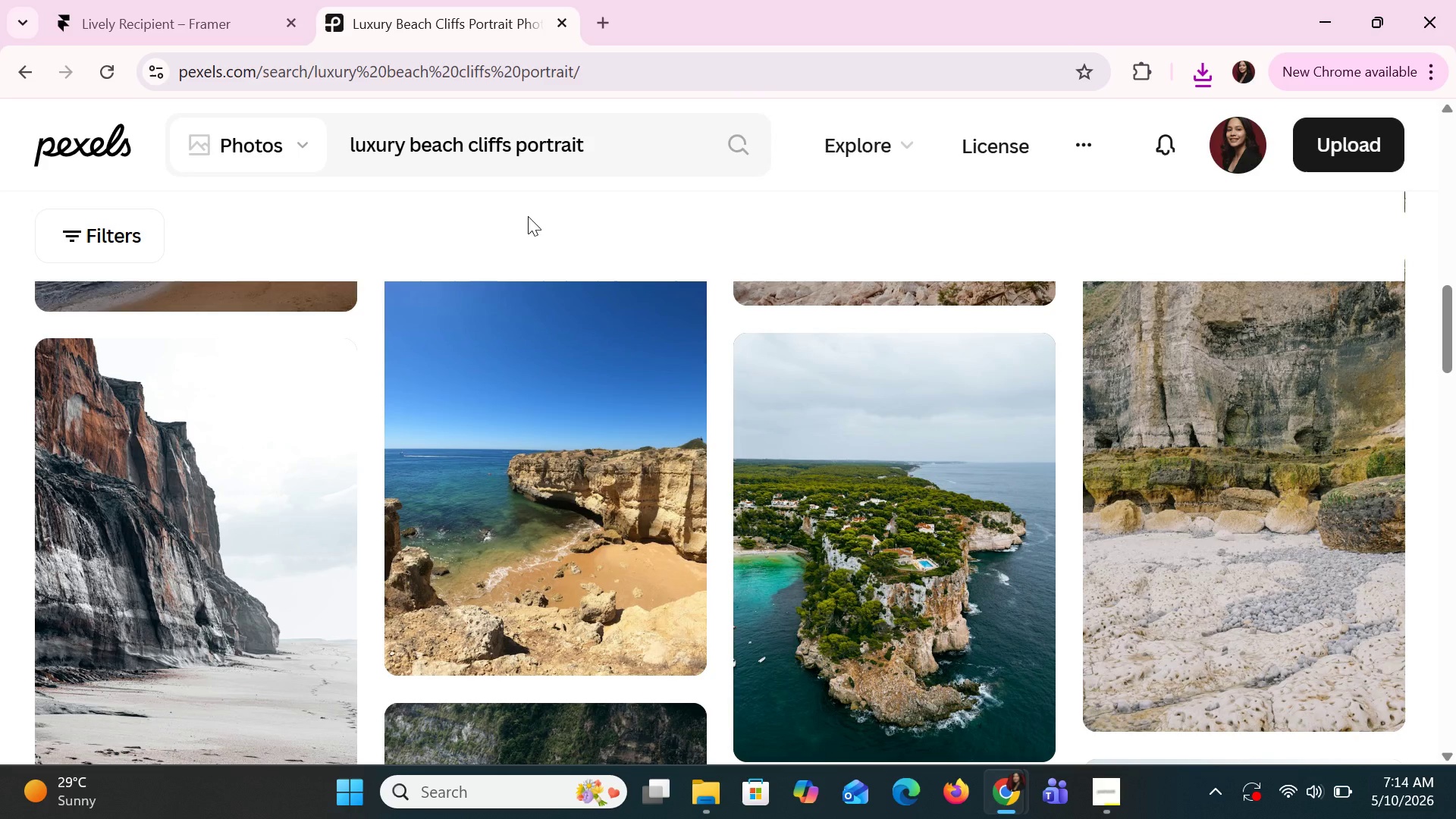 
left_click([764, 427])
 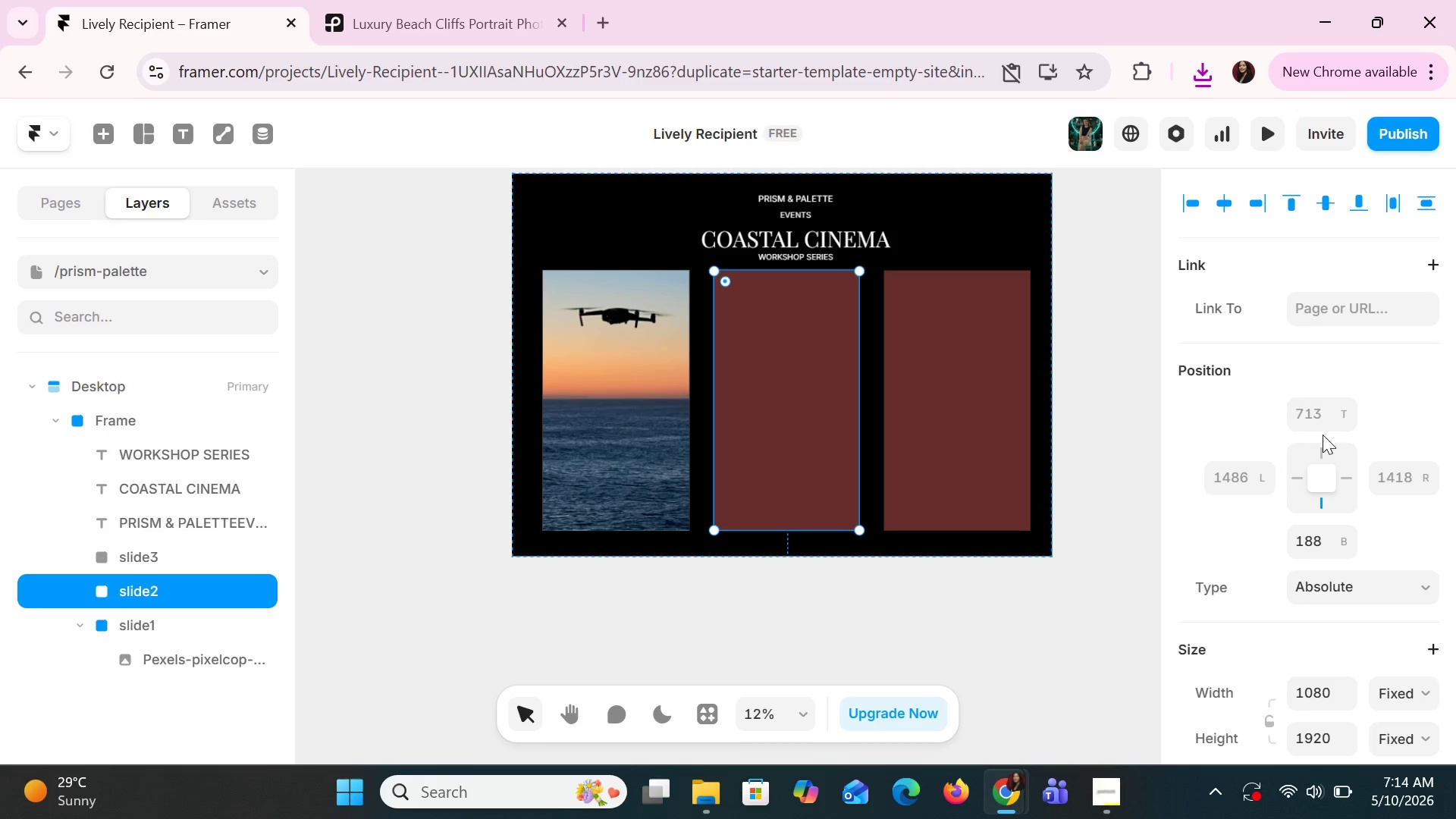 
scroll: coordinate [1316, 481], scroll_direction: down, amount: 6.0
 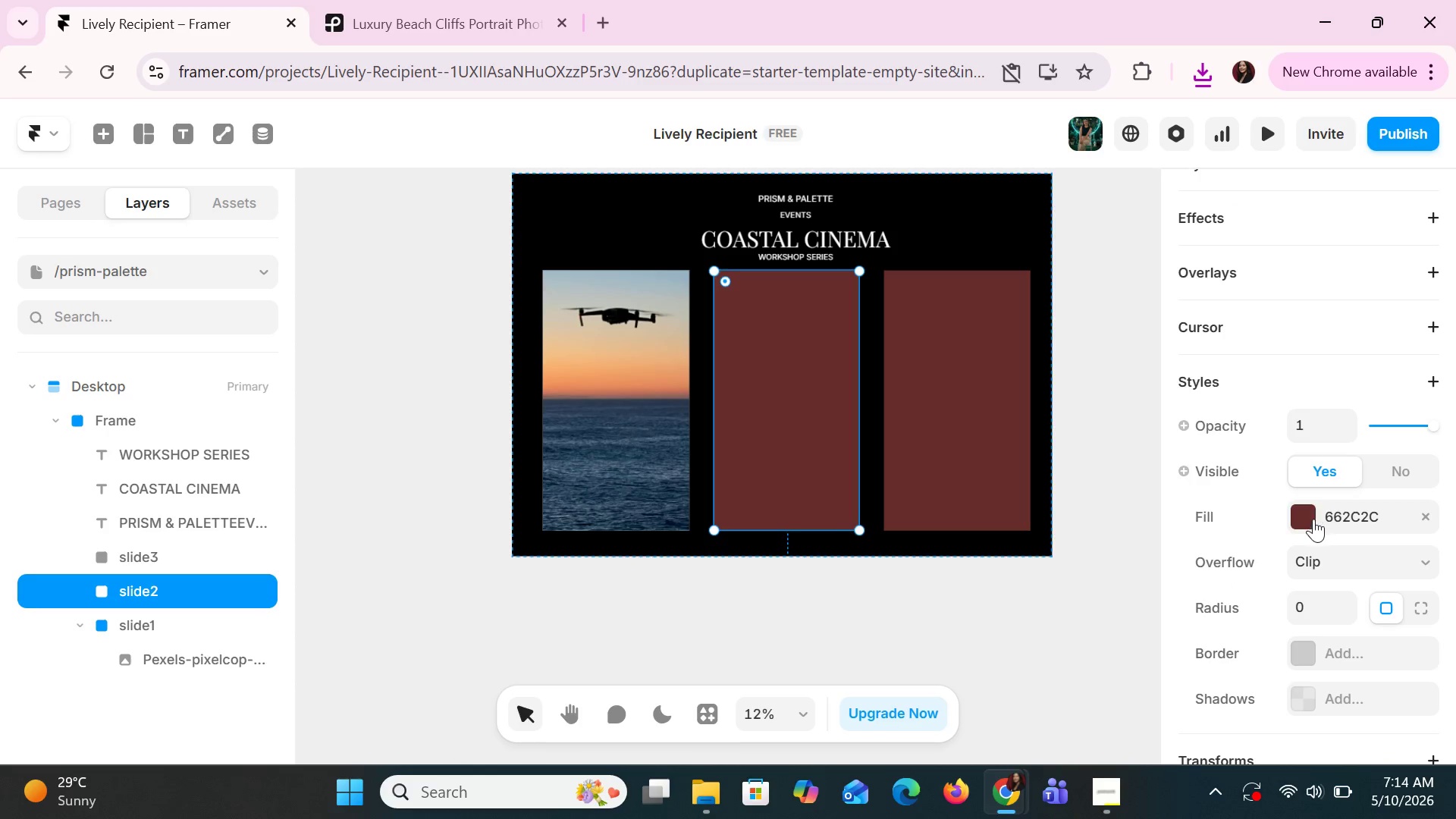 
left_click([1312, 519])
 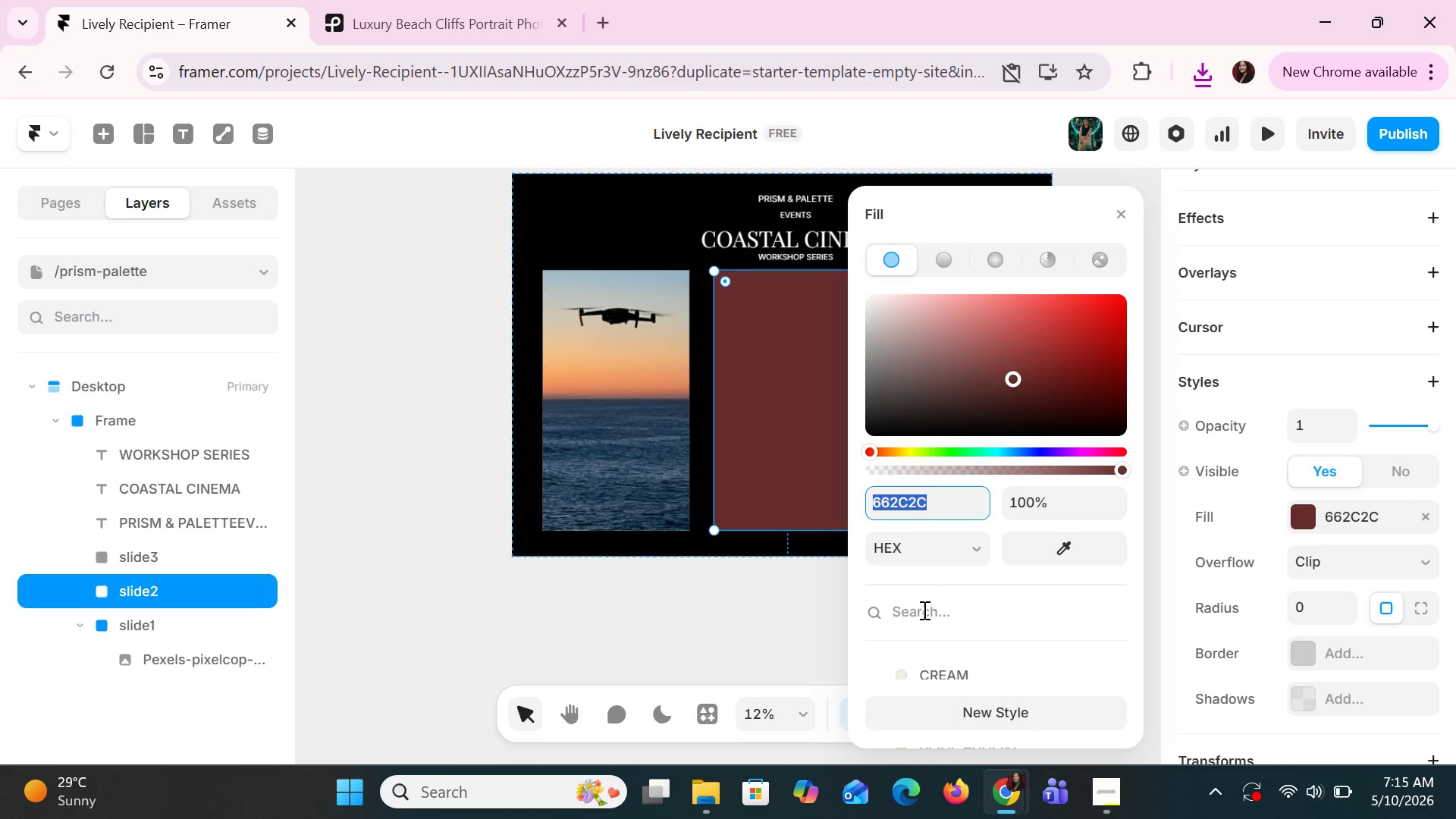 
scroll: coordinate [923, 613], scroll_direction: down, amount: 2.0
 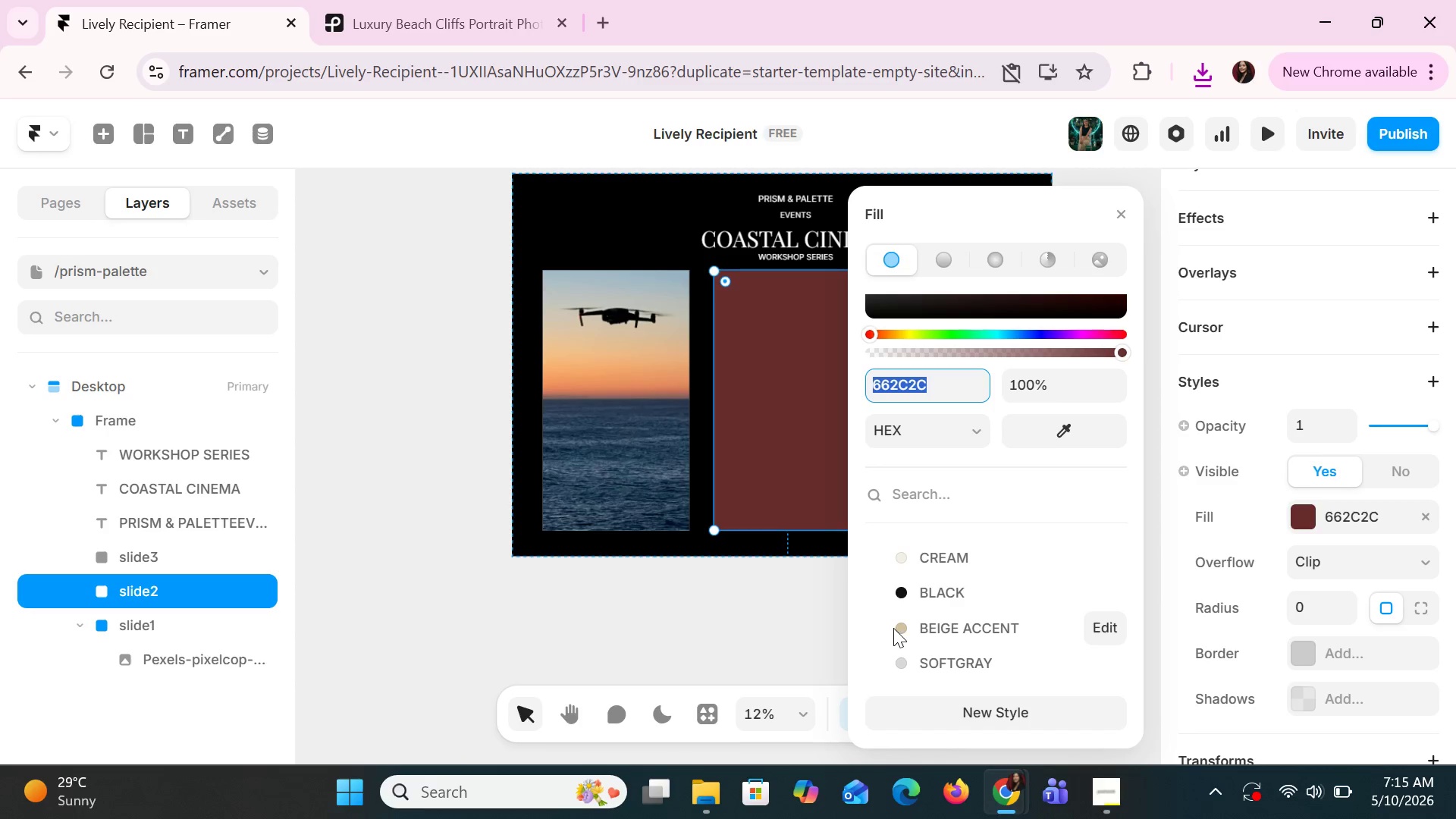 
left_click([893, 628])
 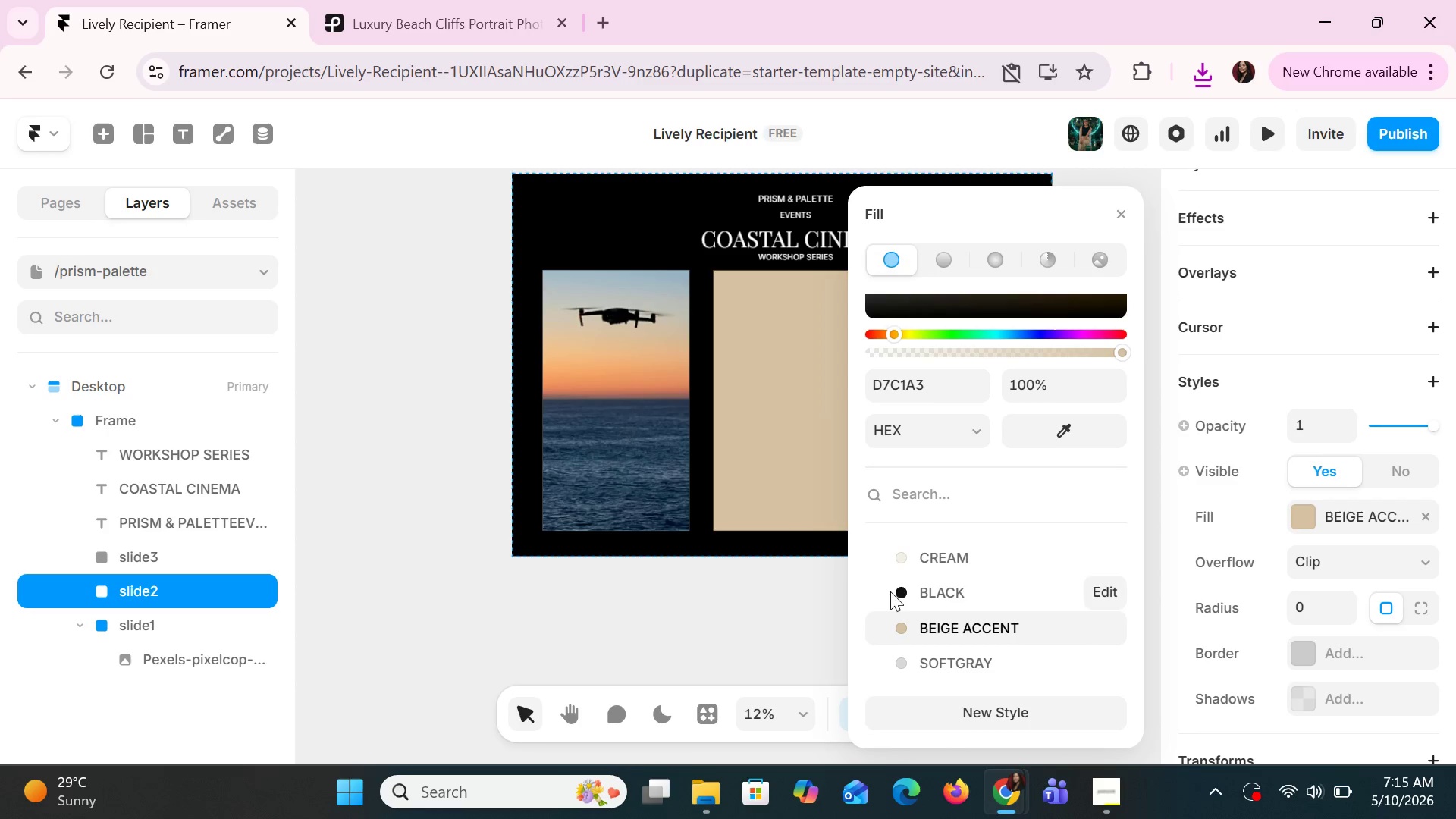 
left_click([899, 564])
 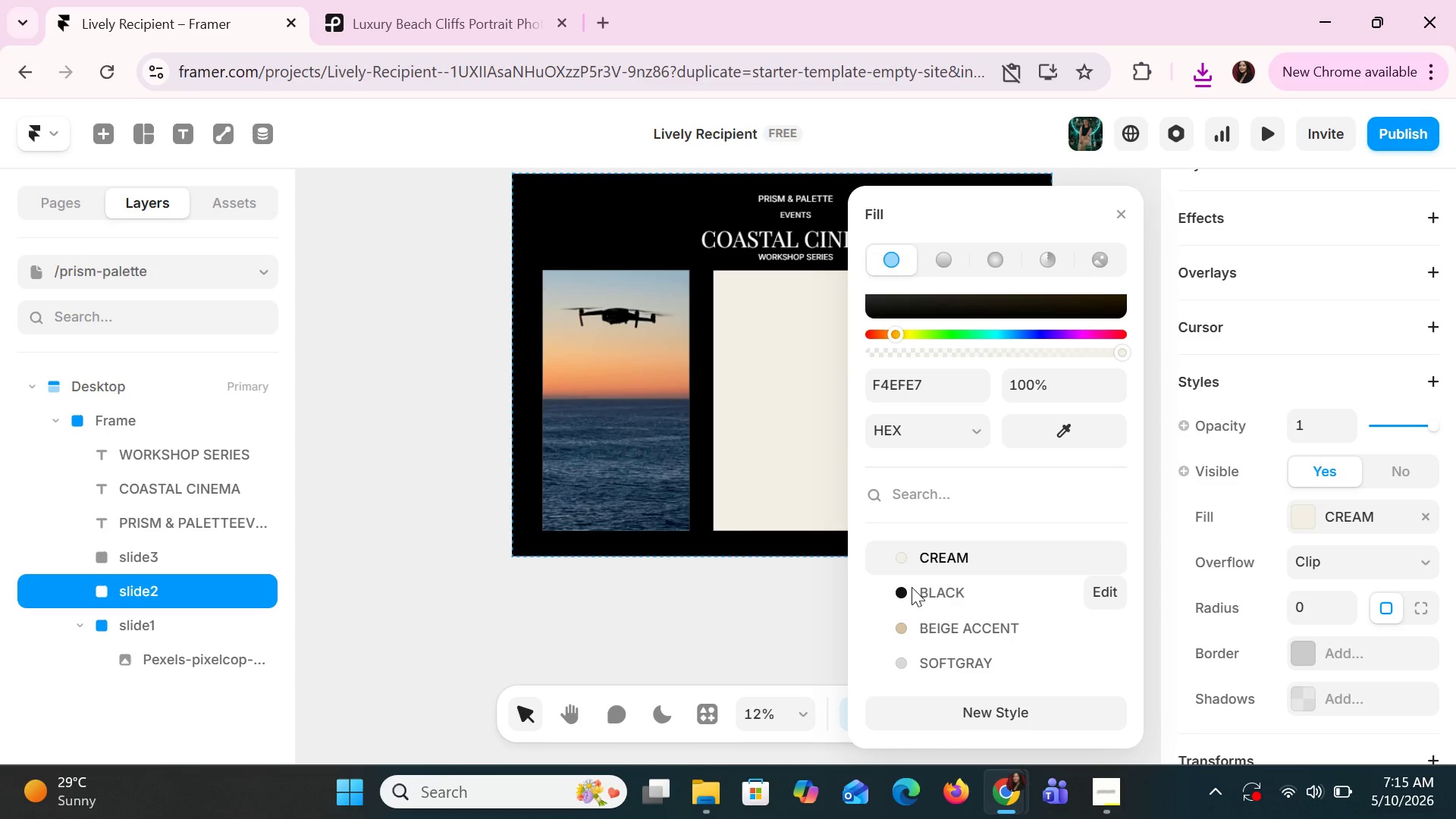 
left_click([902, 631])
 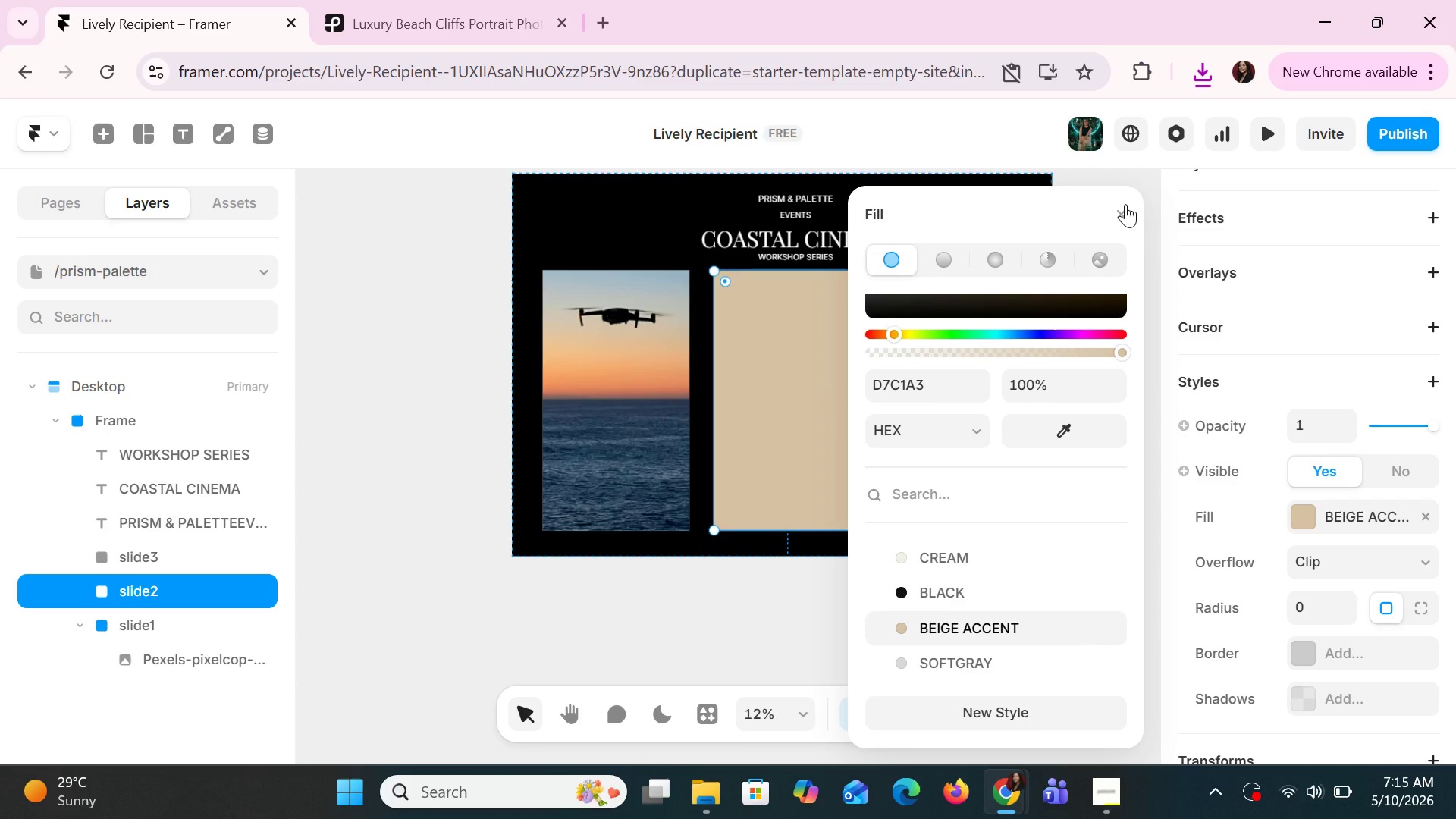 
left_click([1125, 204])
 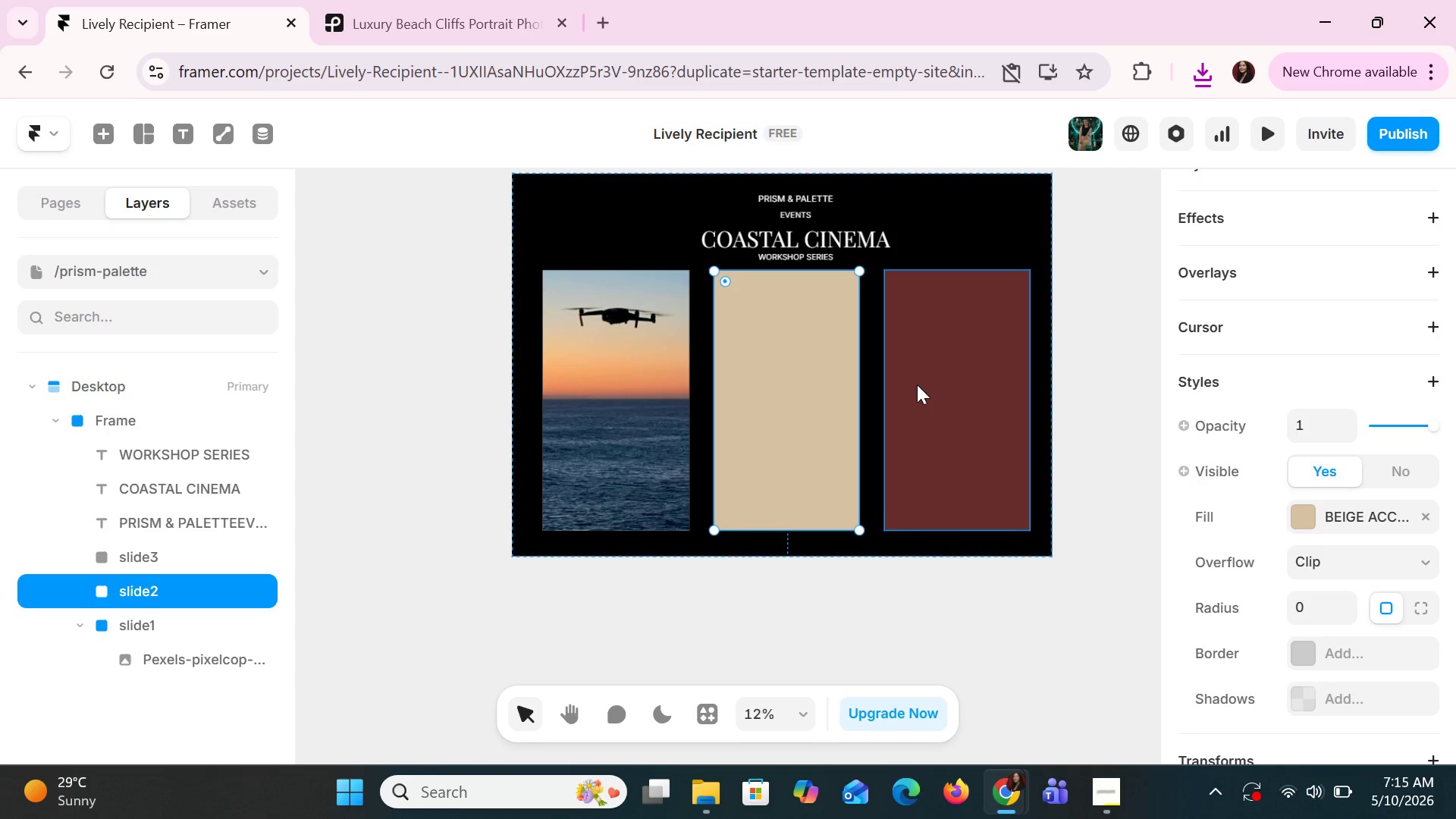 
left_click([917, 384])
 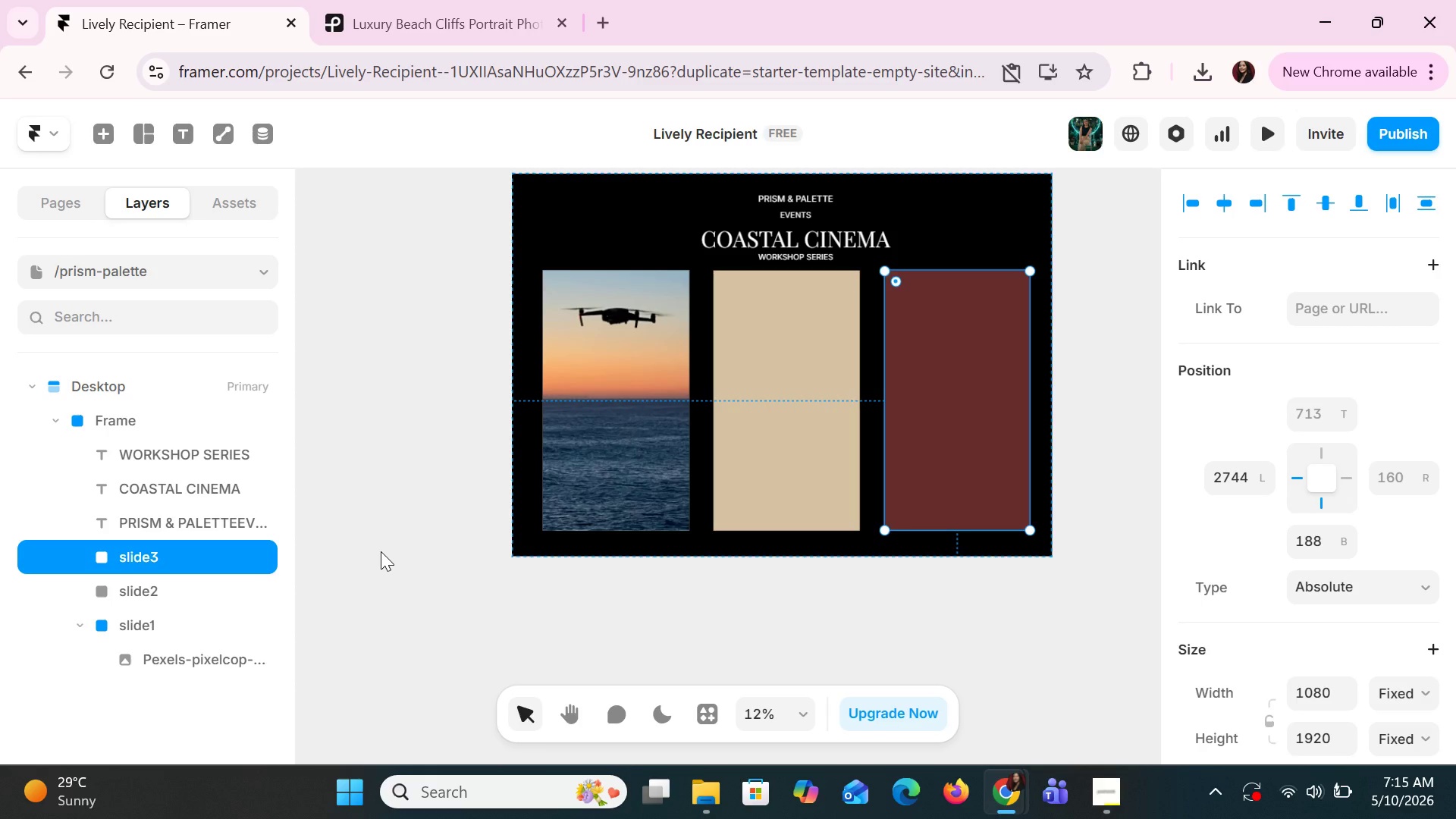 
wait(52.5)
 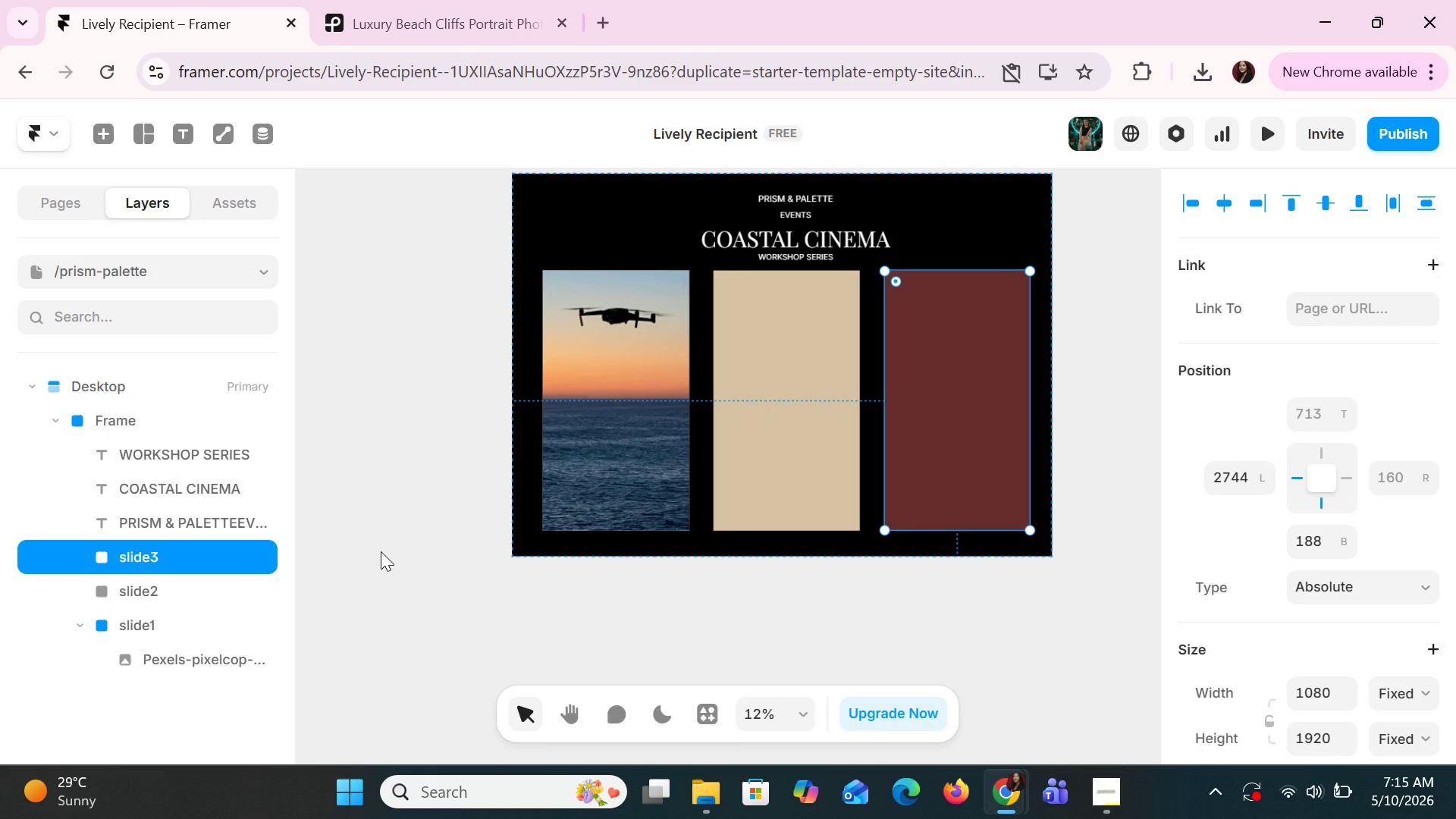 
left_click_drag(start_coordinate=[701, 801], to_coordinate=[711, 817])
 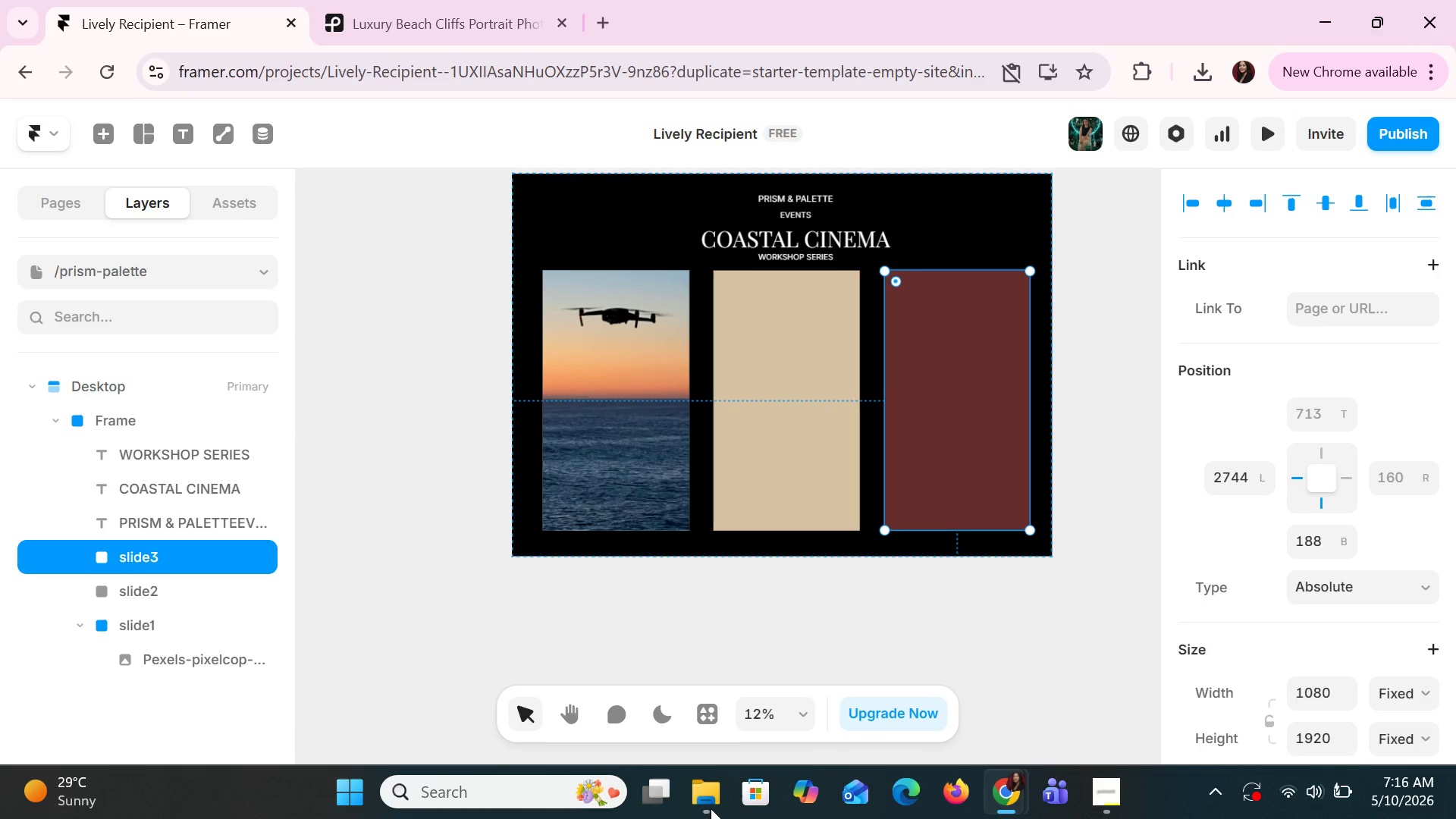 
left_click([711, 808])
 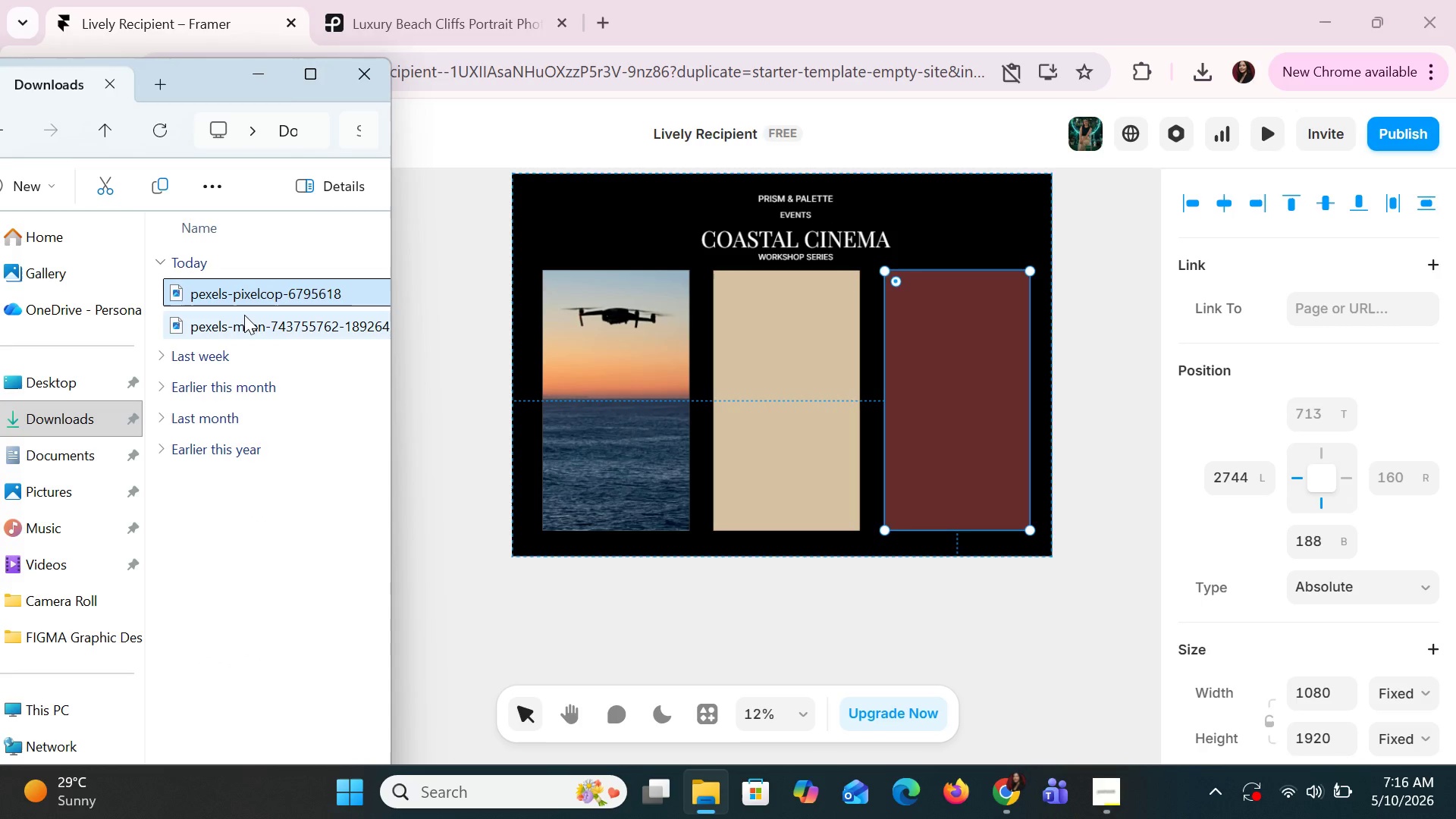 
left_click([244, 316])
 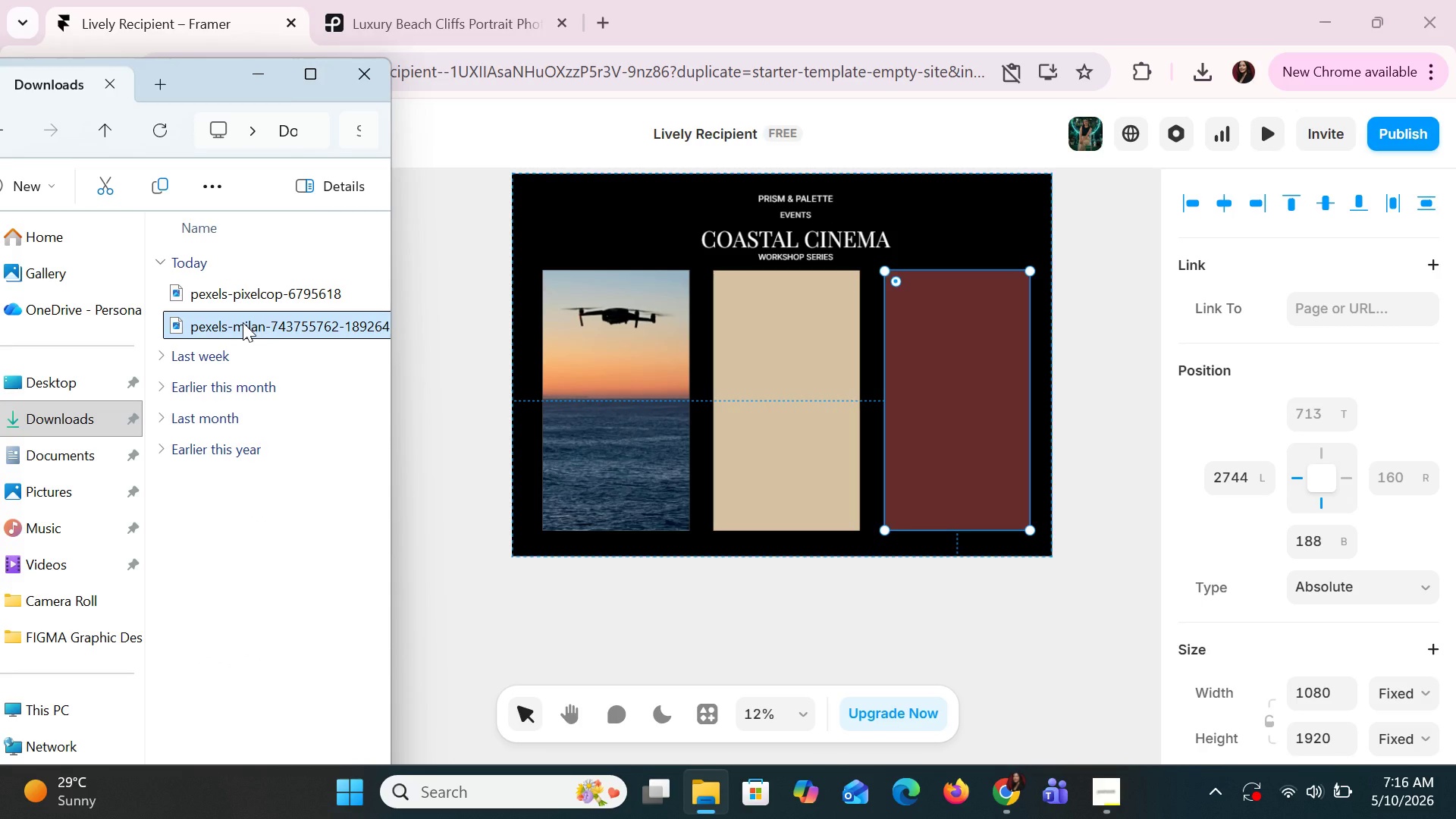 
left_click_drag(start_coordinate=[243, 322], to_coordinate=[960, 409])
 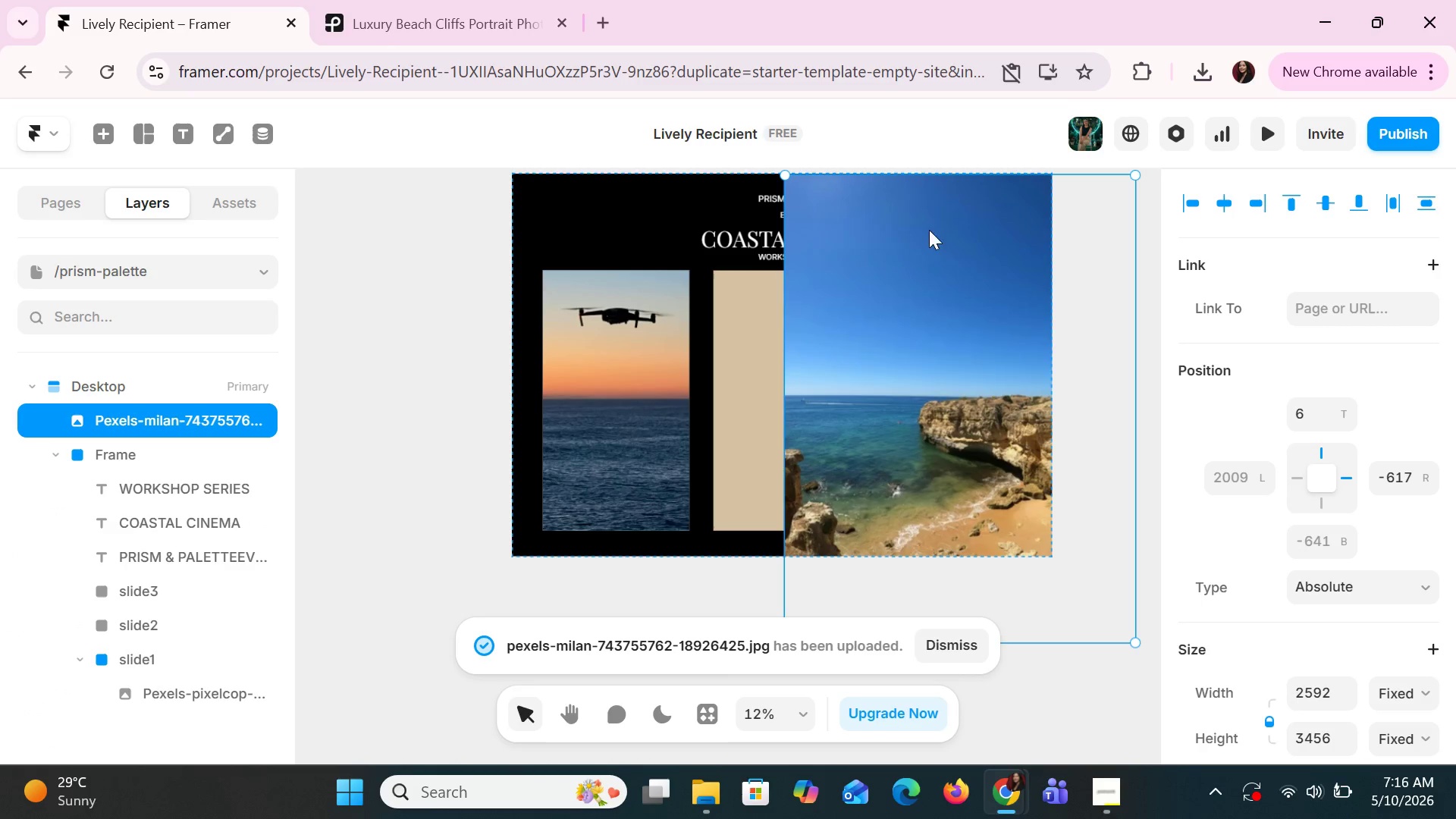 
wait(5.47)
 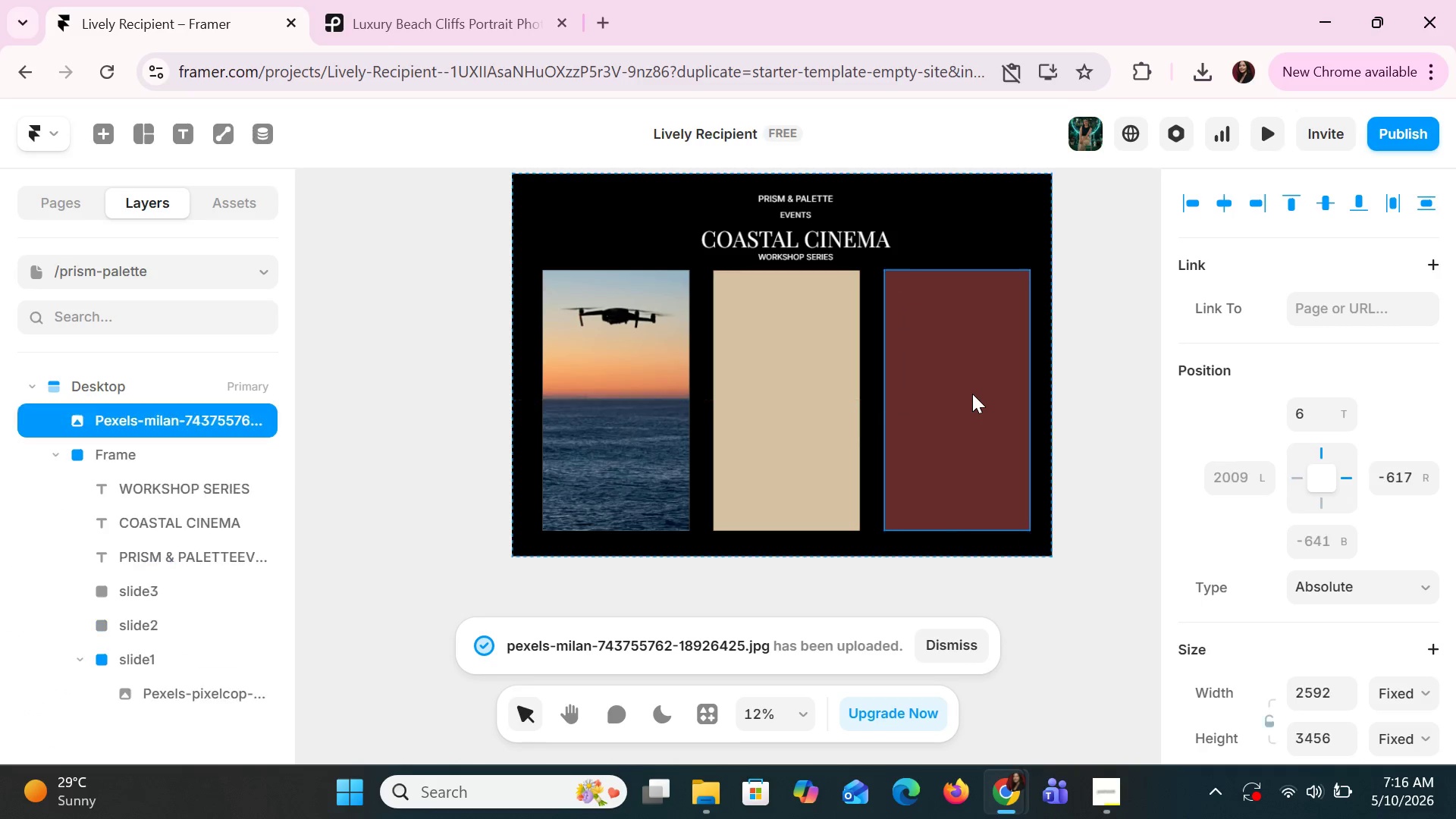 
left_click_drag(start_coordinate=[1134, 640], to_coordinate=[976, 440])
 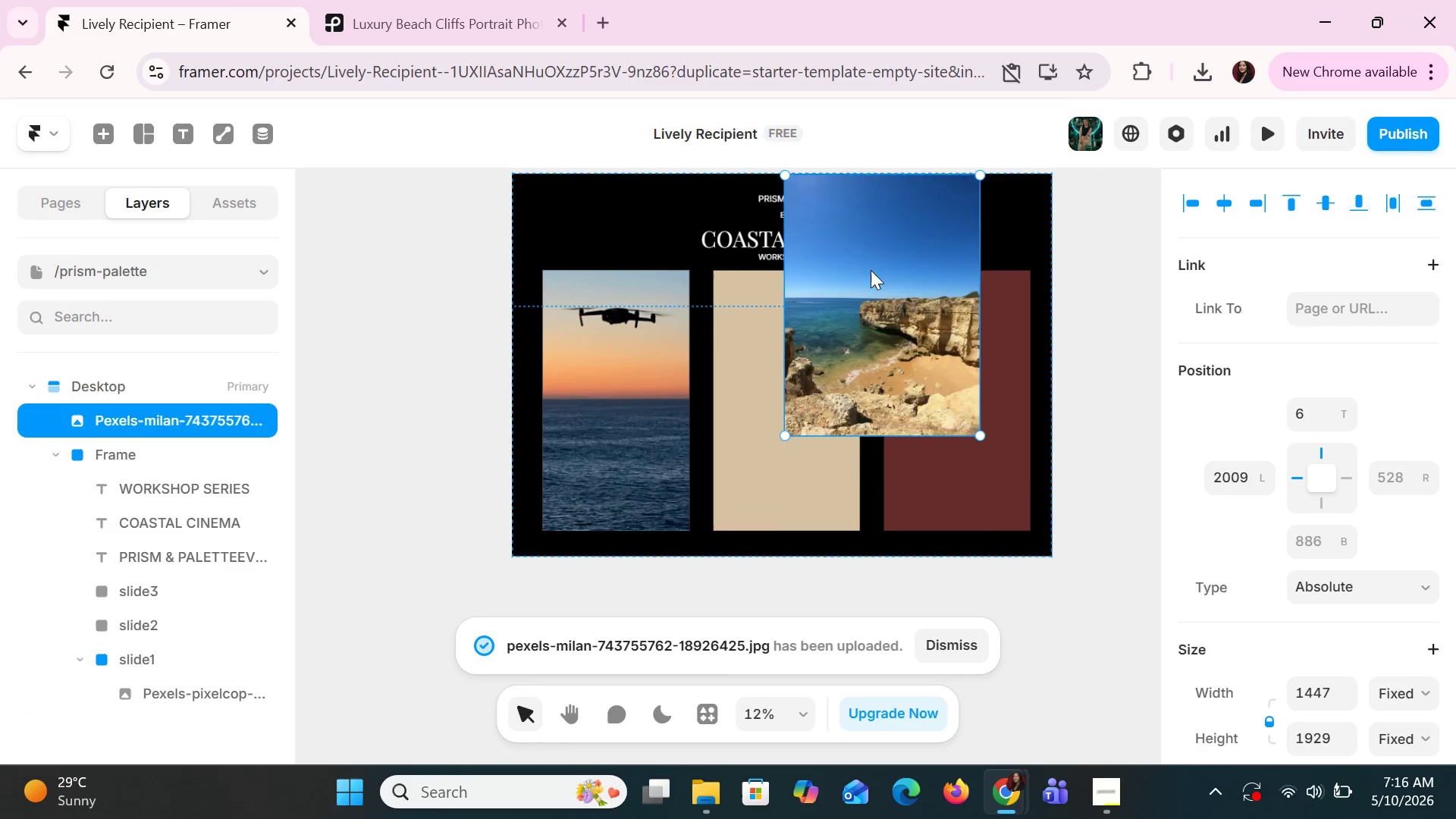 
left_click_drag(start_coordinate=[861, 263], to_coordinate=[977, 385])
 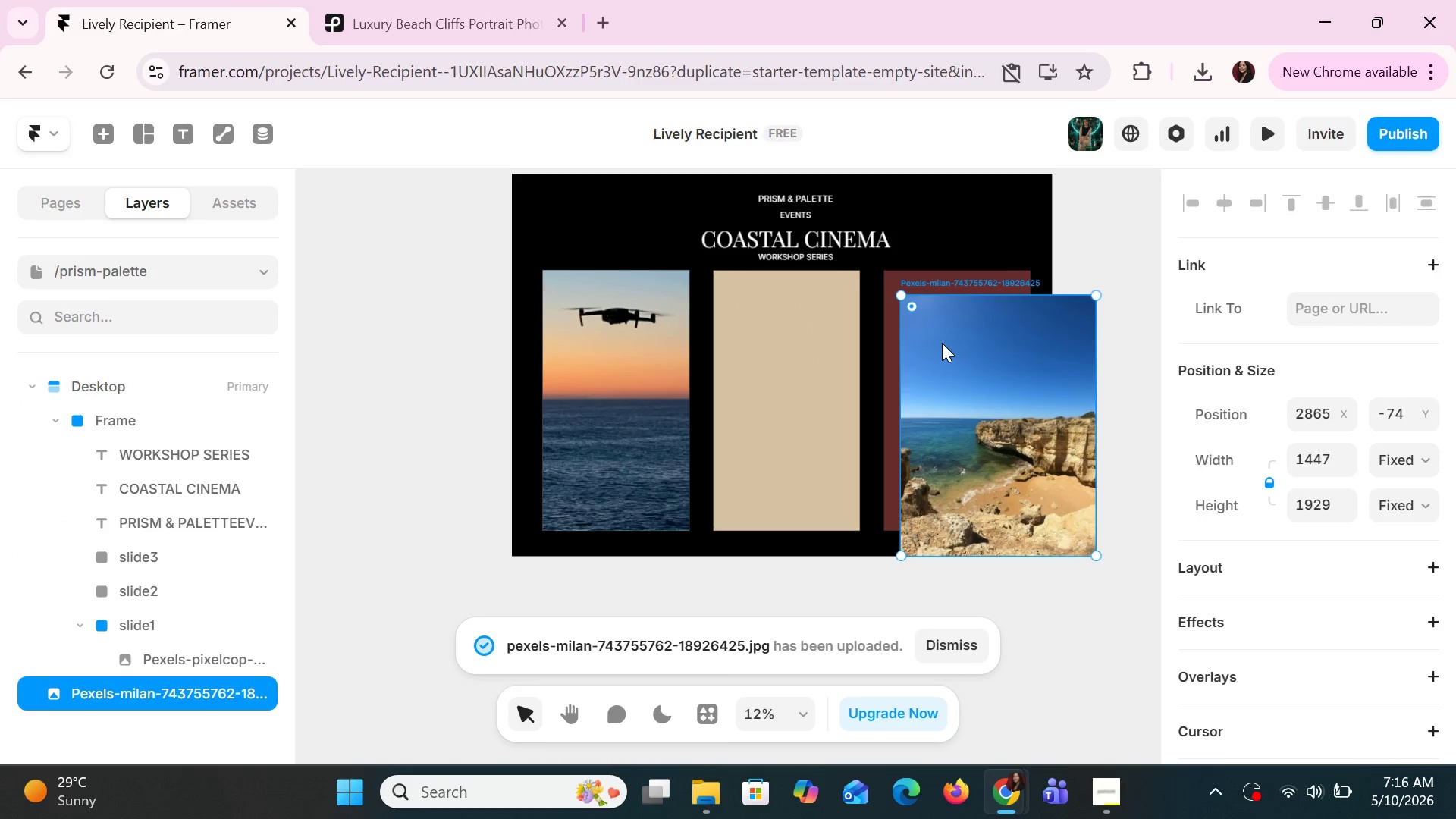 
left_click_drag(start_coordinate=[940, 343], to_coordinate=[943, 363])
 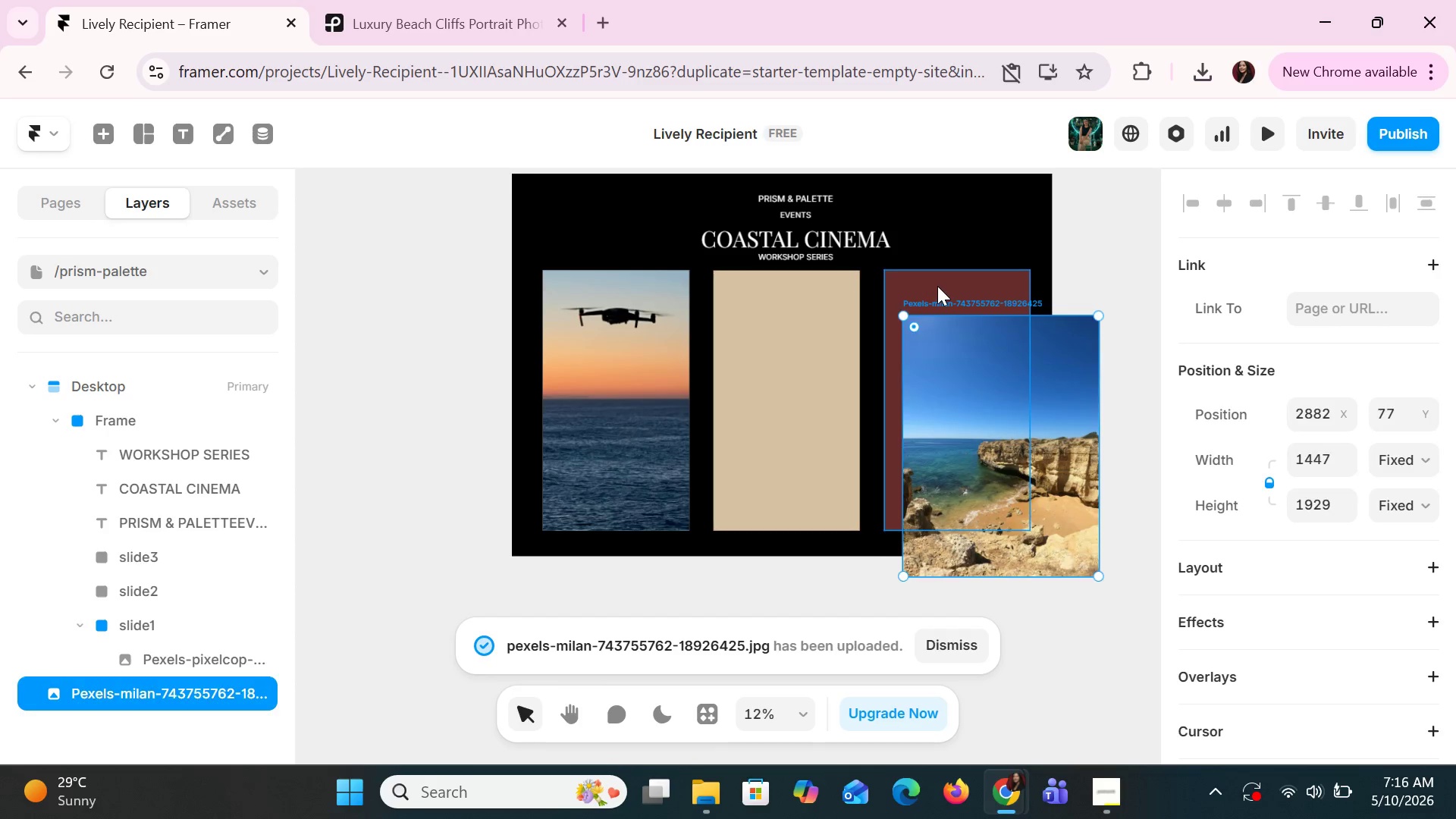 
left_click([937, 286])
 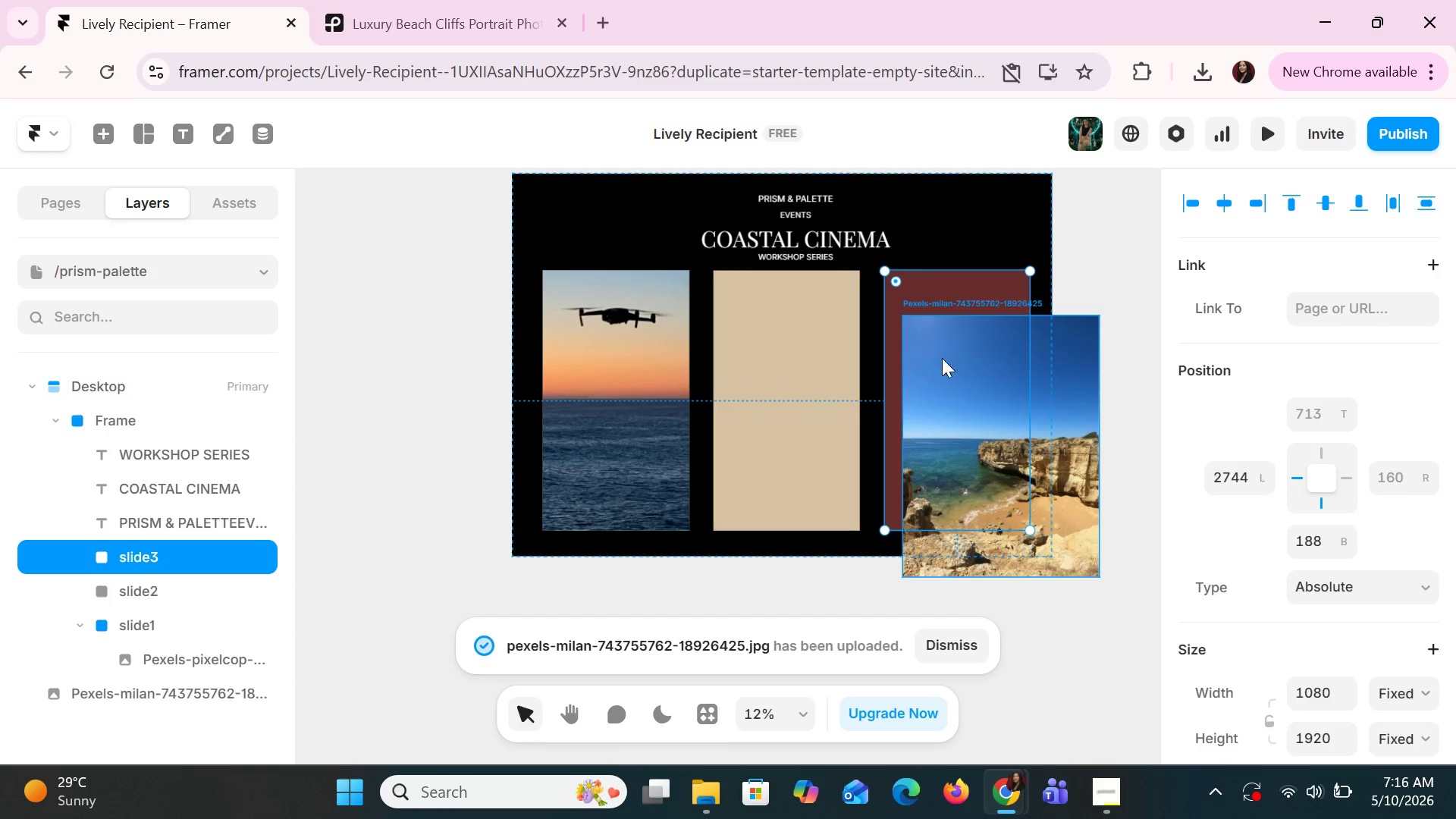 
left_click_drag(start_coordinate=[937, 361], to_coordinate=[924, 322])
 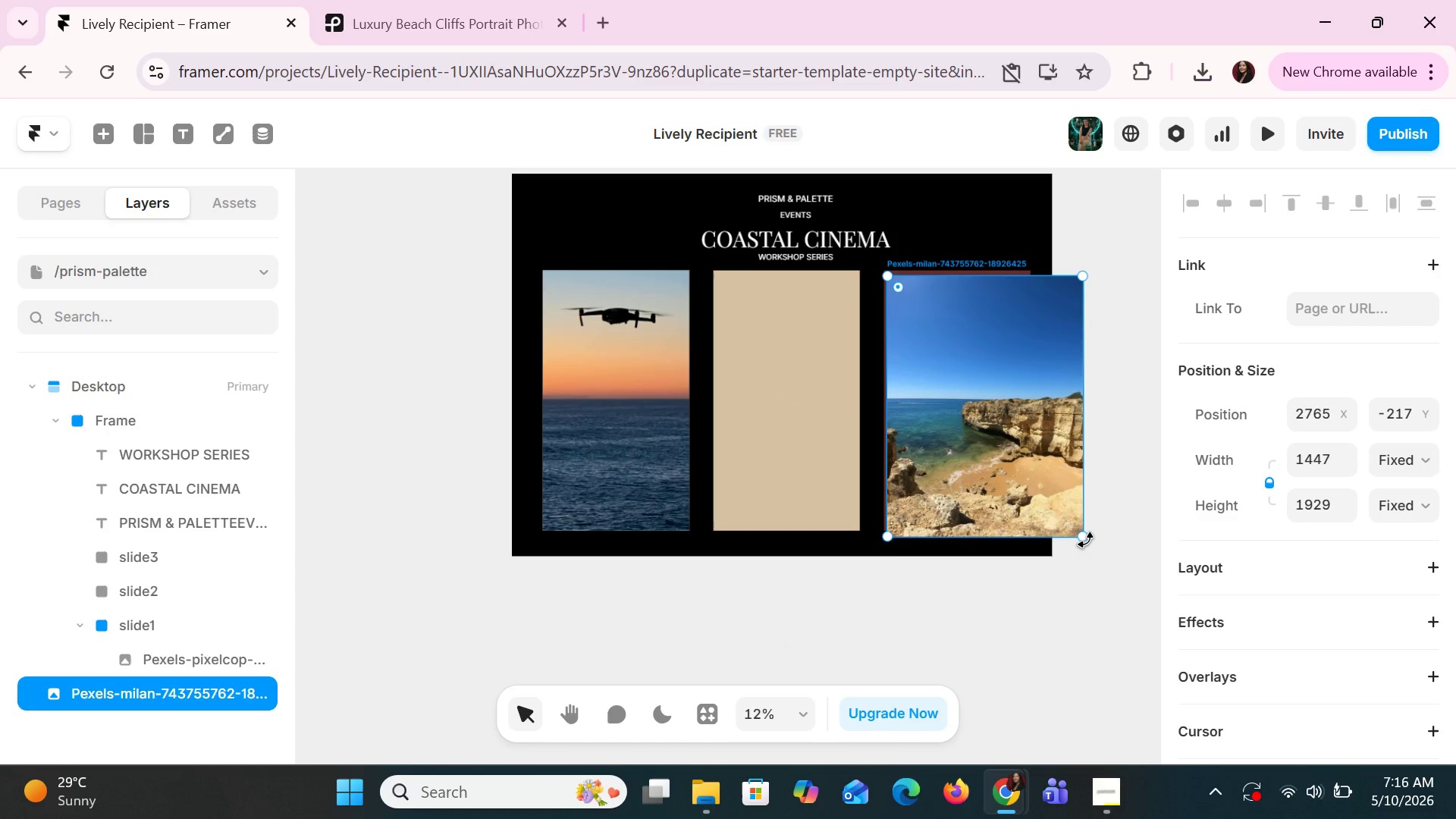 
left_click_drag(start_coordinate=[1086, 541], to_coordinate=[1079, 526])
 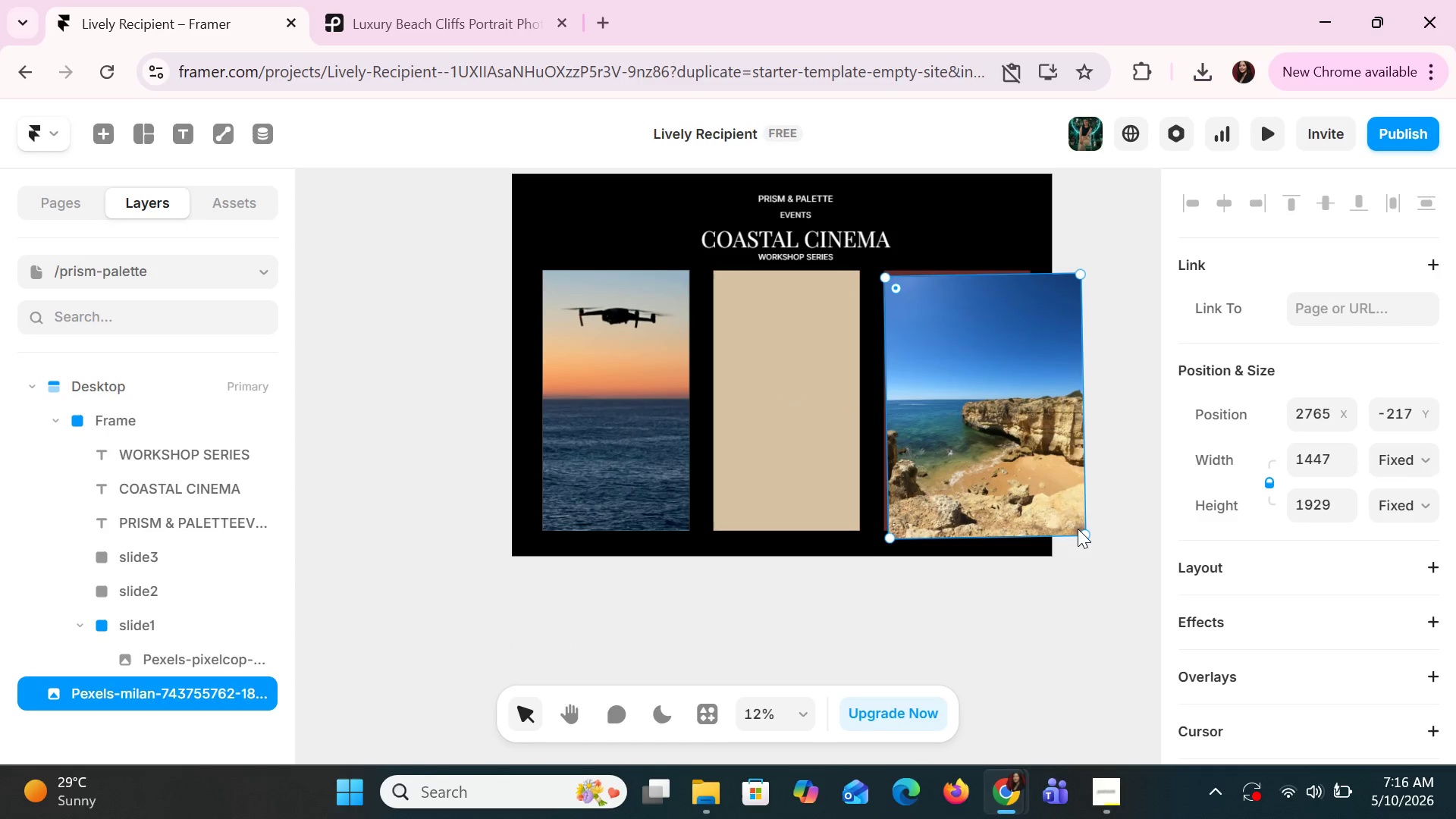 
key(Control+Z)
 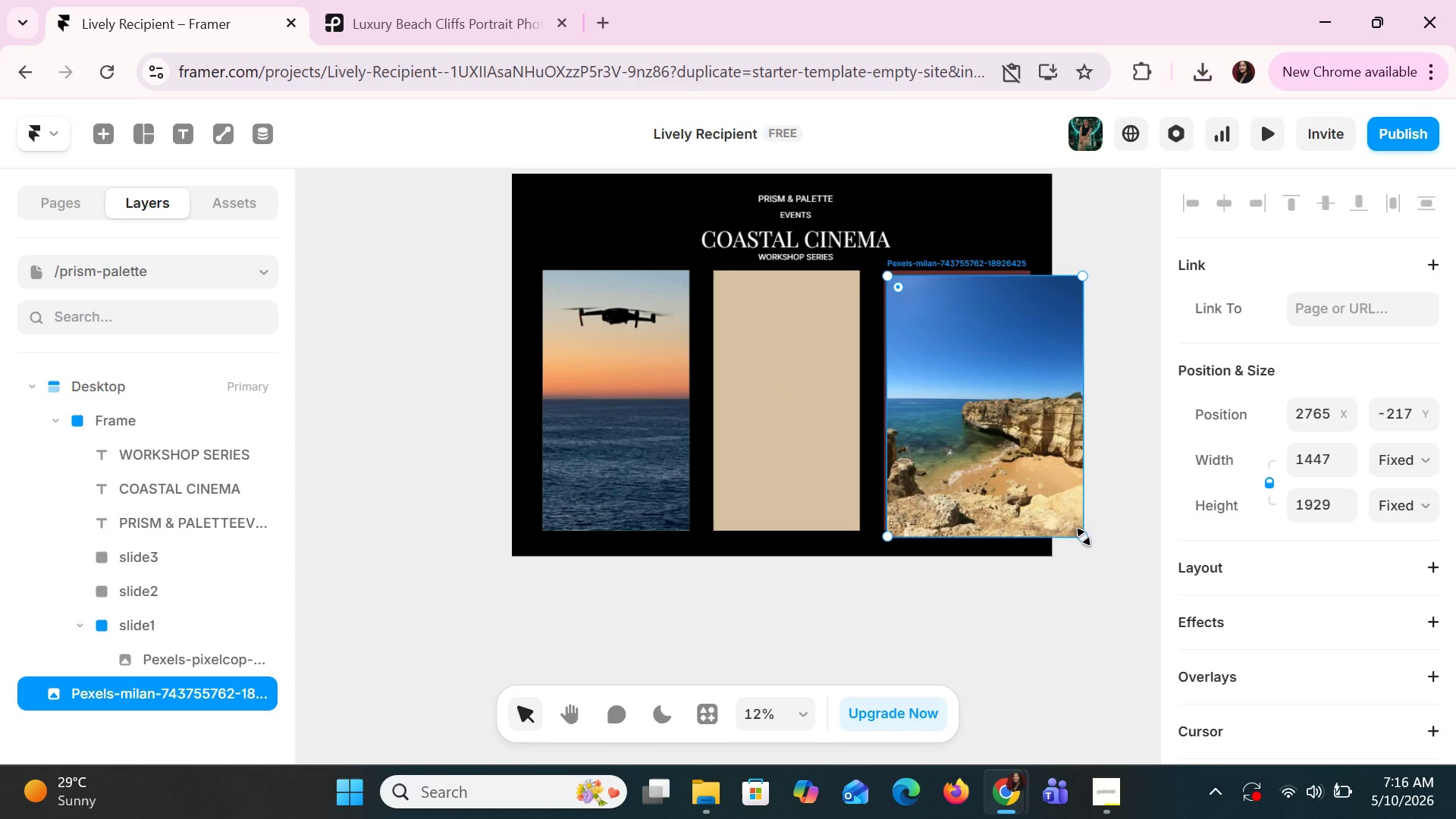 
left_click_drag(start_coordinate=[1084, 537], to_coordinate=[1031, 460])
 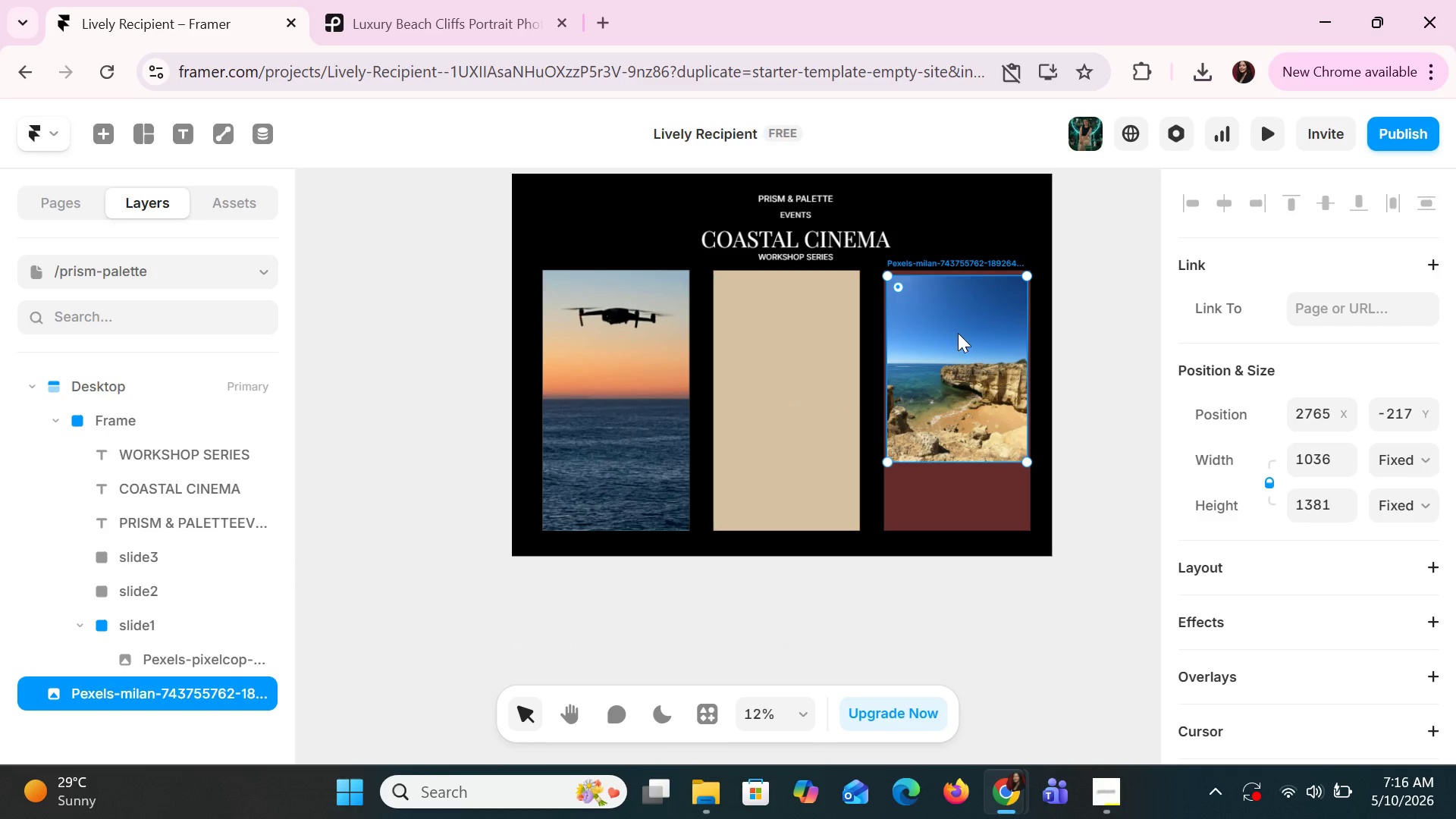 
left_click_drag(start_coordinate=[953, 329], to_coordinate=[952, 321])
 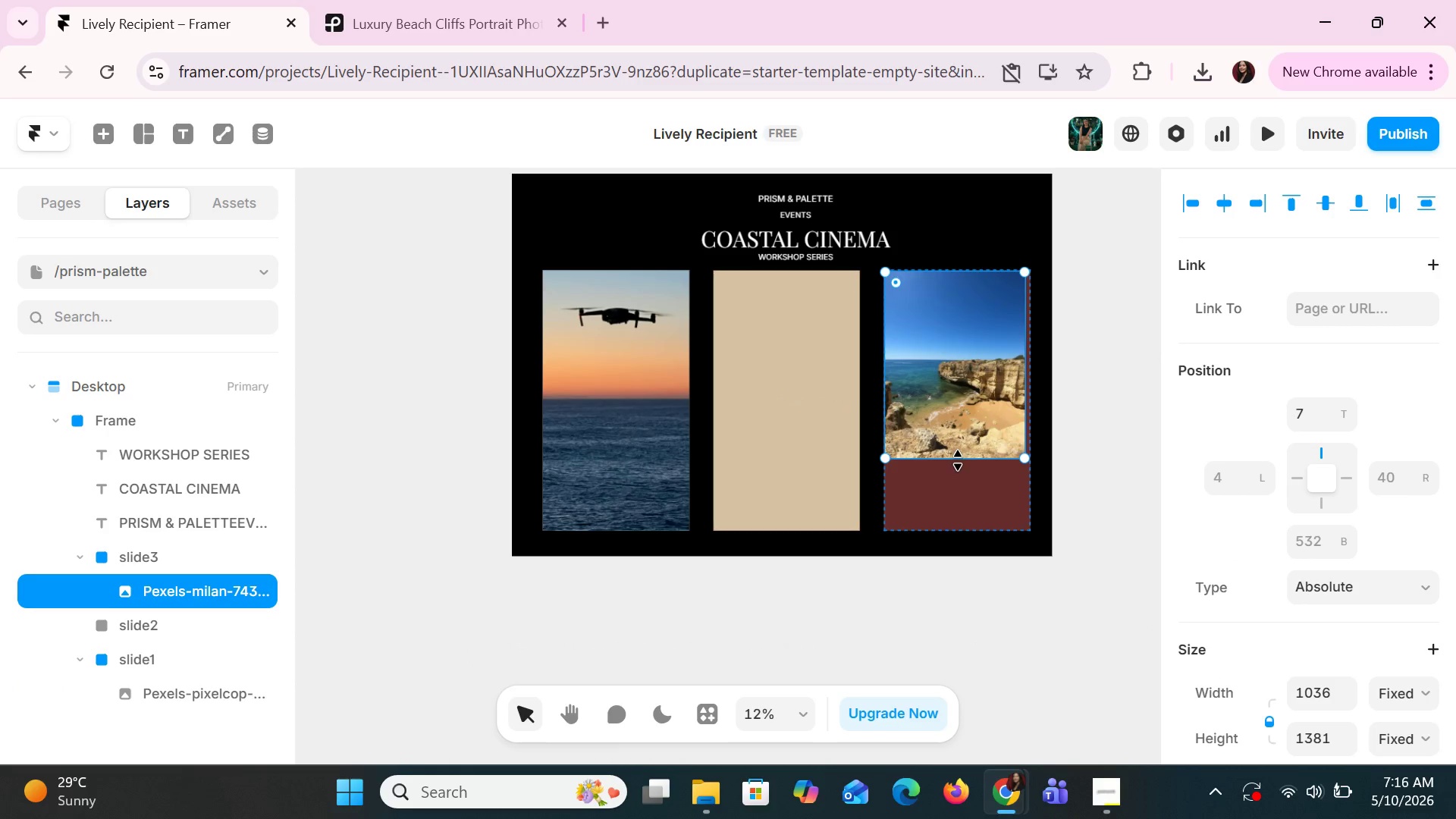 
left_click_drag(start_coordinate=[958, 460], to_coordinate=[981, 530])
 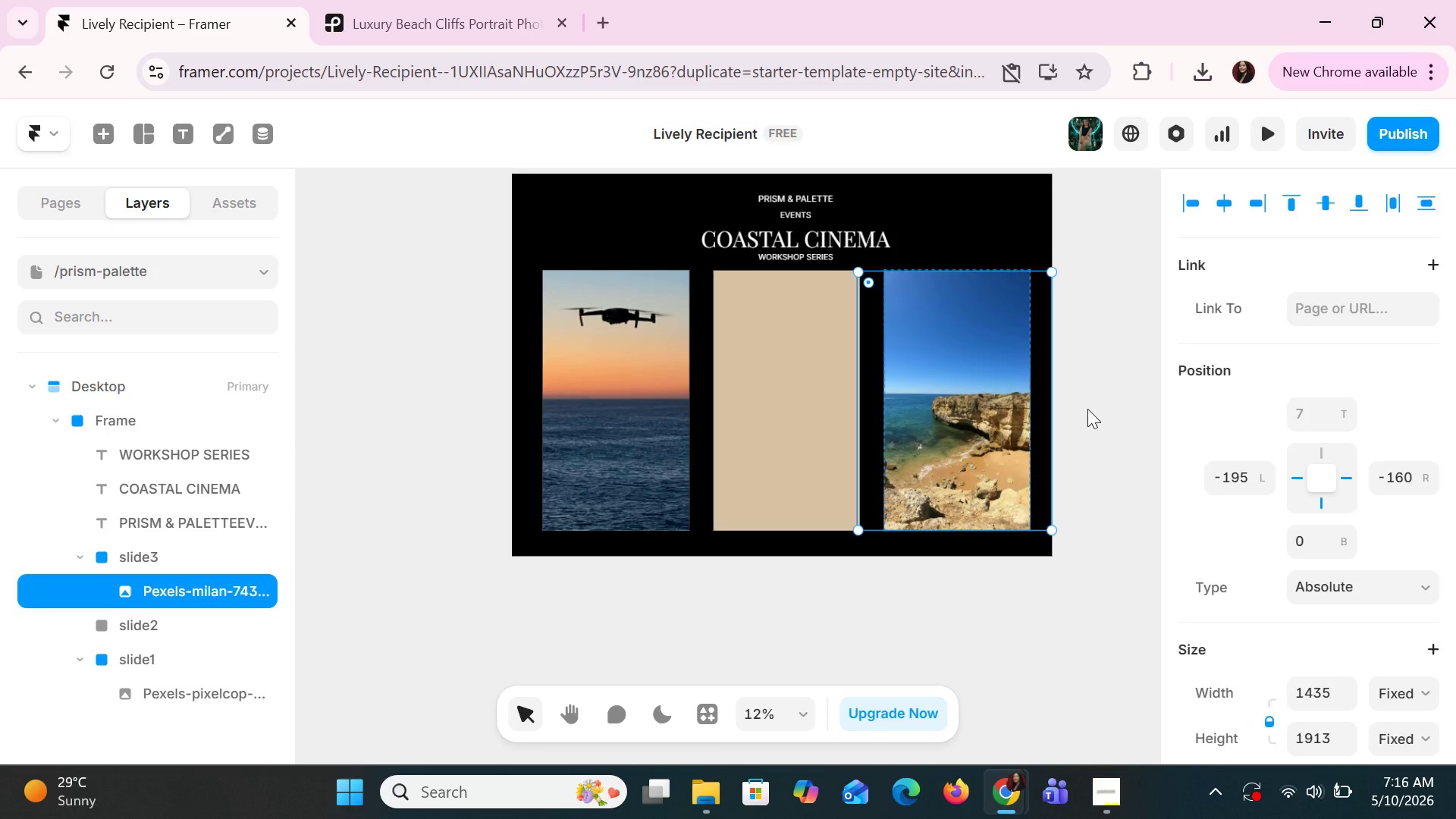 
left_click([1087, 409])
 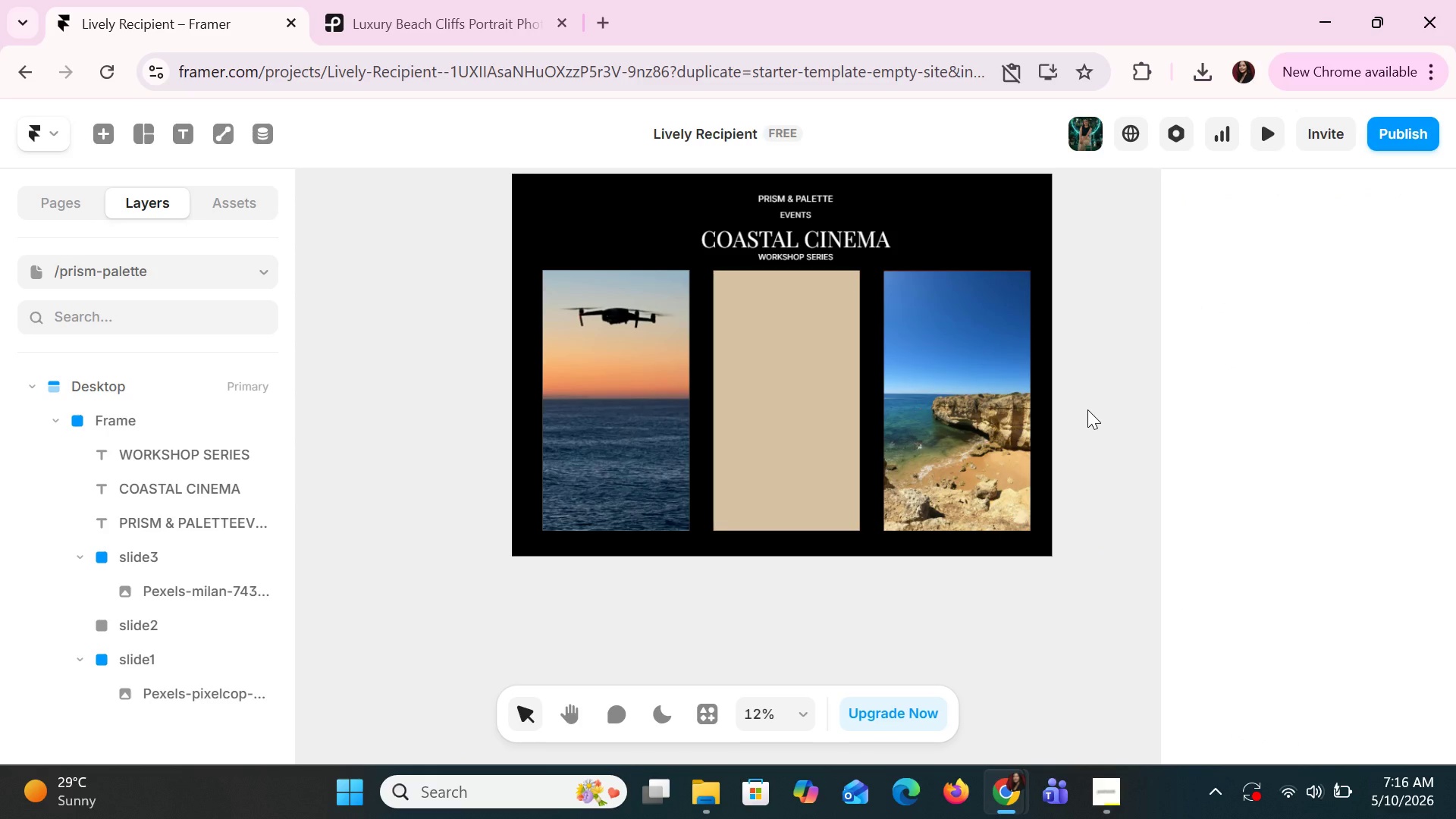 
wait(16.81)
 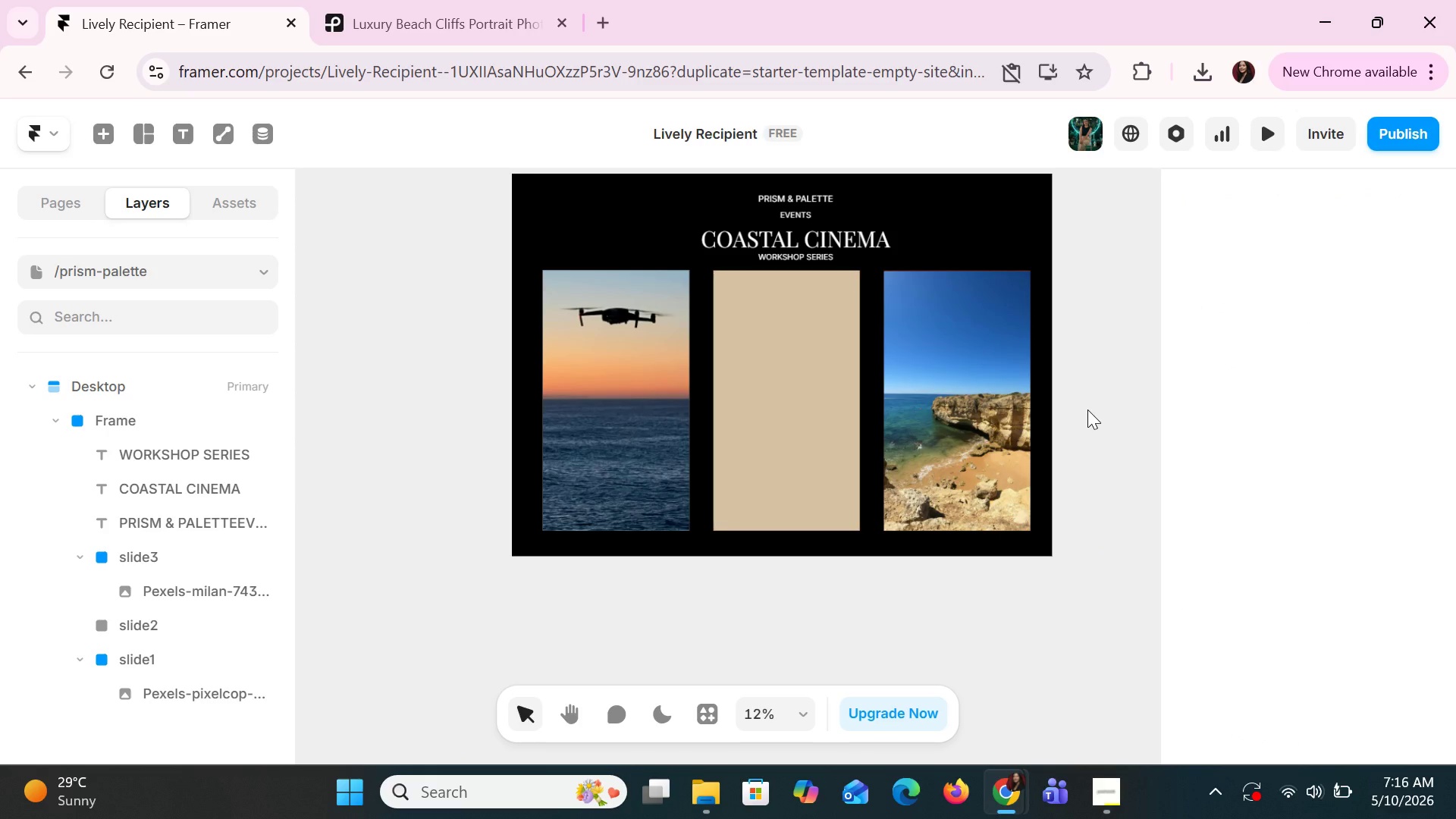 
left_click([475, 0])
 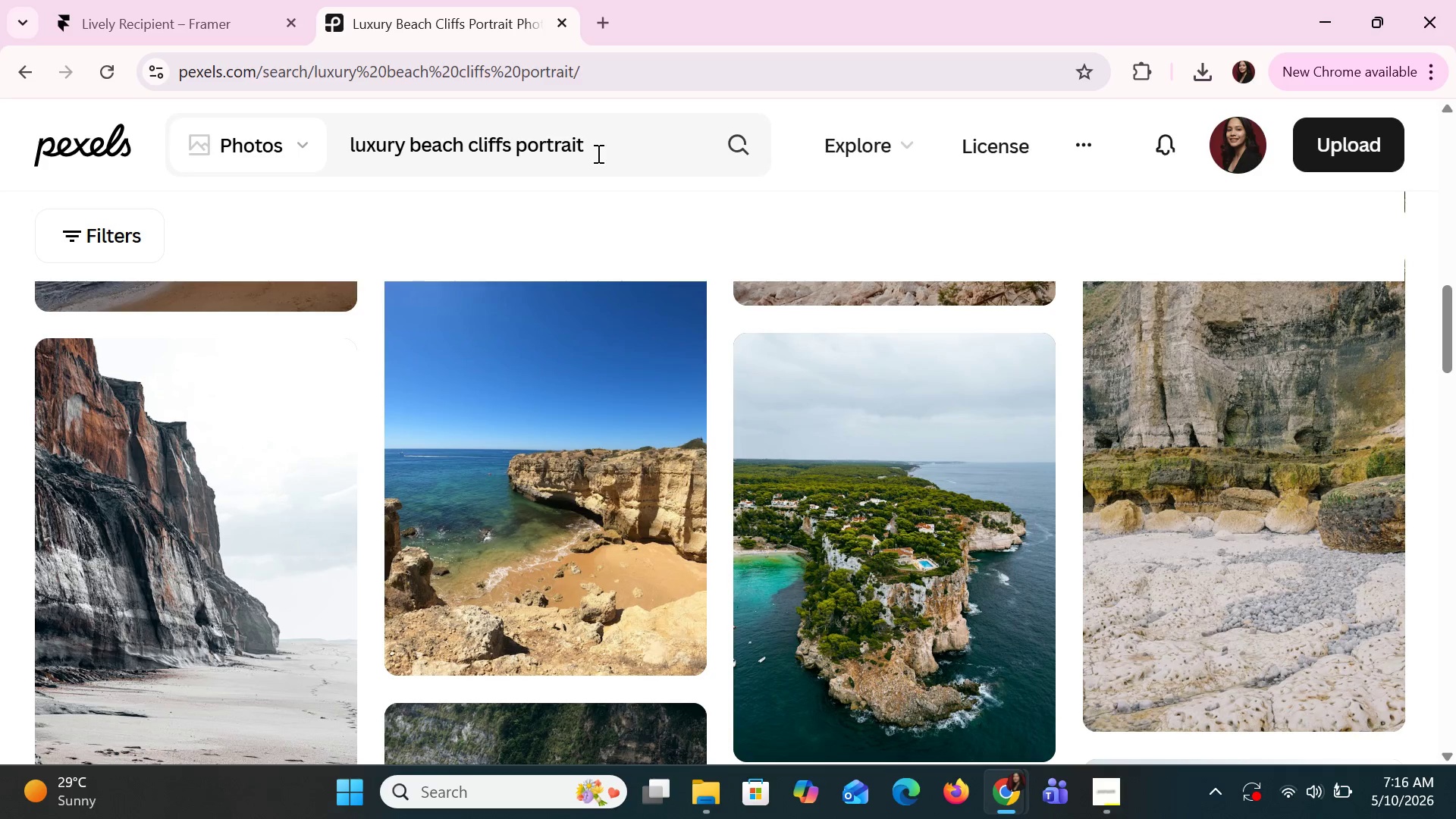 
left_click_drag(start_coordinate=[604, 146], to_coordinate=[325, 125])
 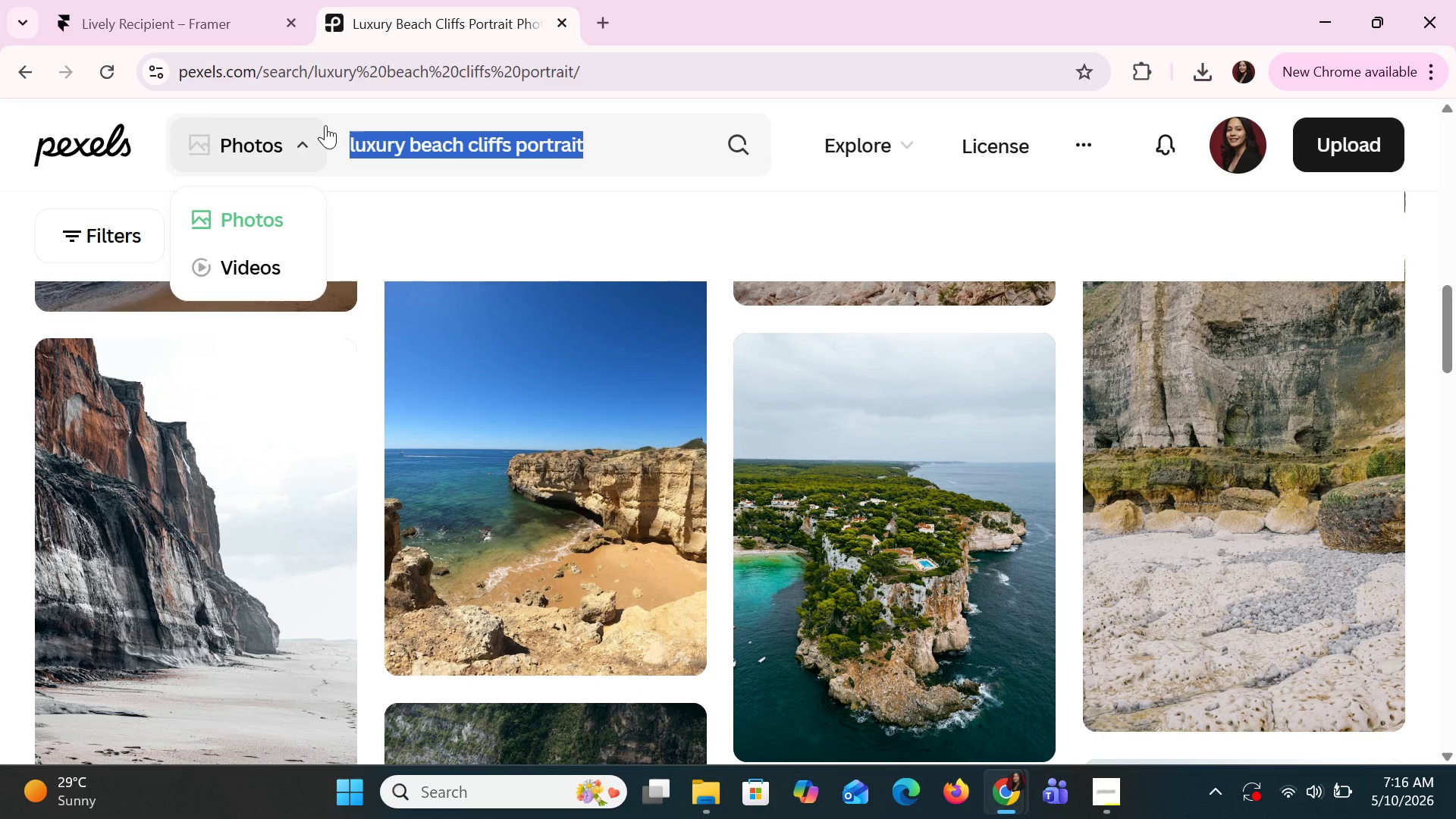 
type(editiroa)
key(Backspace)
key(Backspace)
key(Backspace)
key(Backspace)
type(orial tras)
key(Backspace)
type(velcoasy)
key(Backspace)
type(t)
 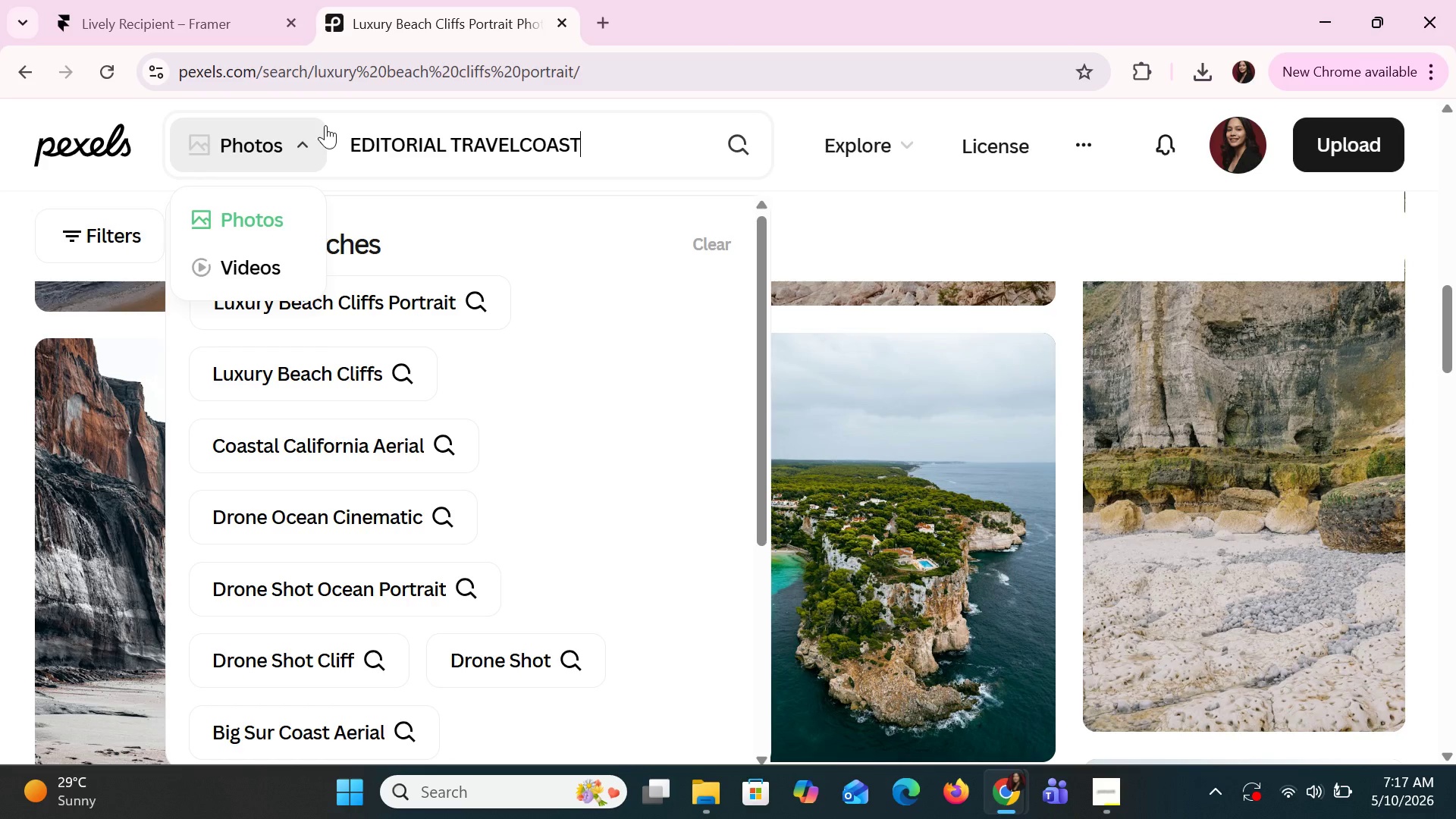 
key(Enter)
 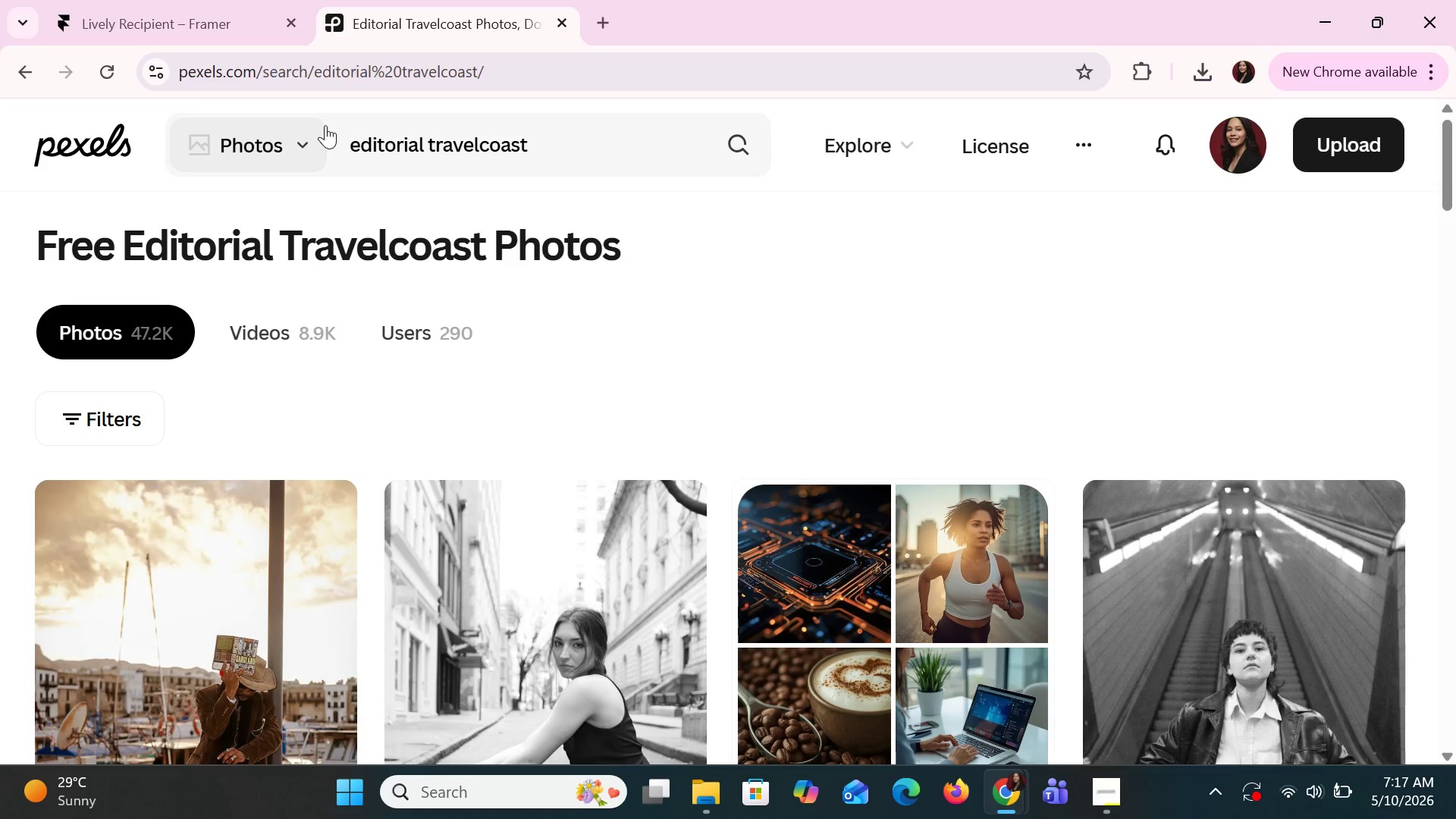 
scroll: coordinate [890, 532], scroll_direction: down, amount: 10.0
 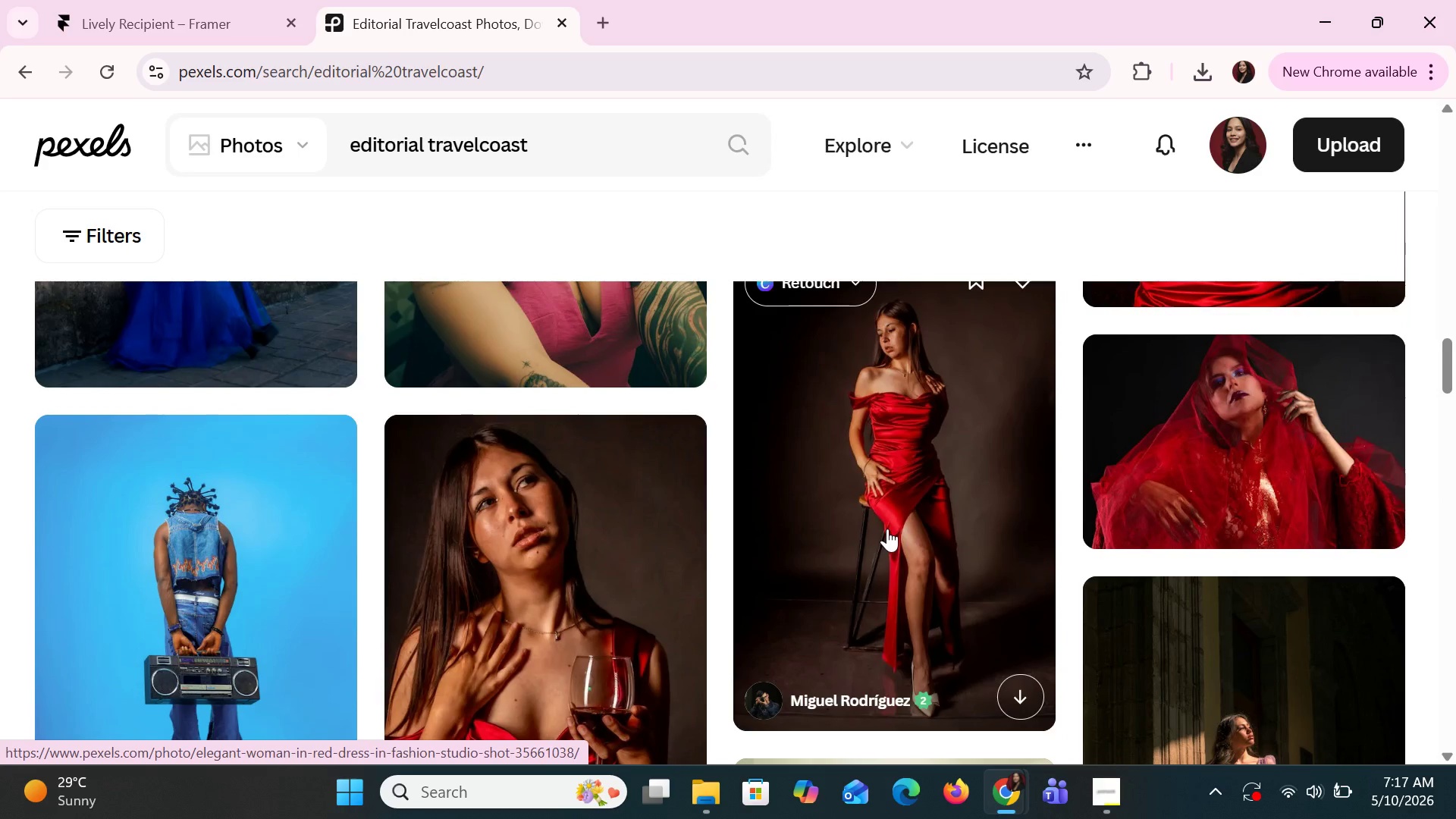 
wait(6.66)
 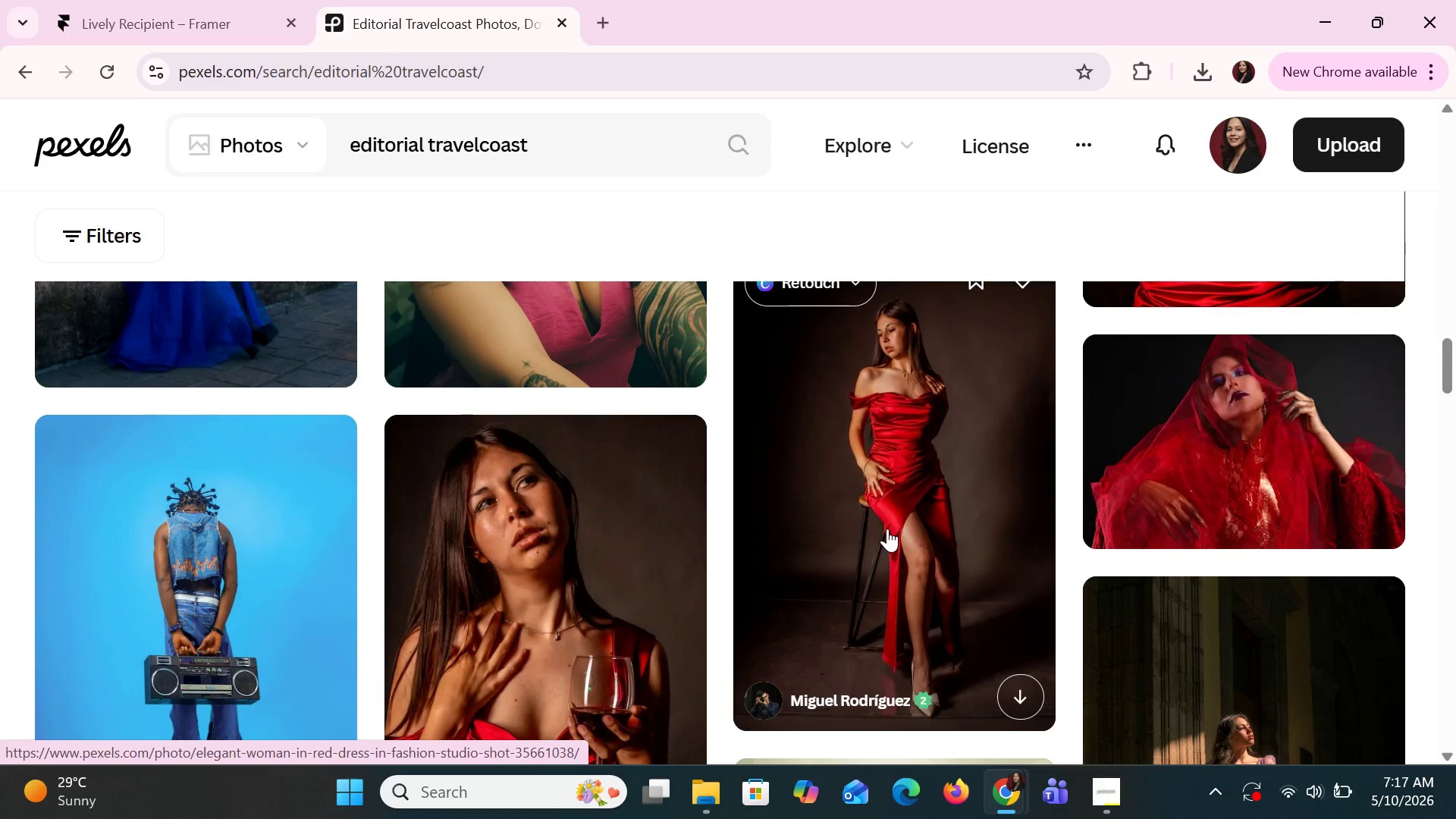 
scroll: coordinate [884, 403], scroll_direction: down, amount: 12.0
 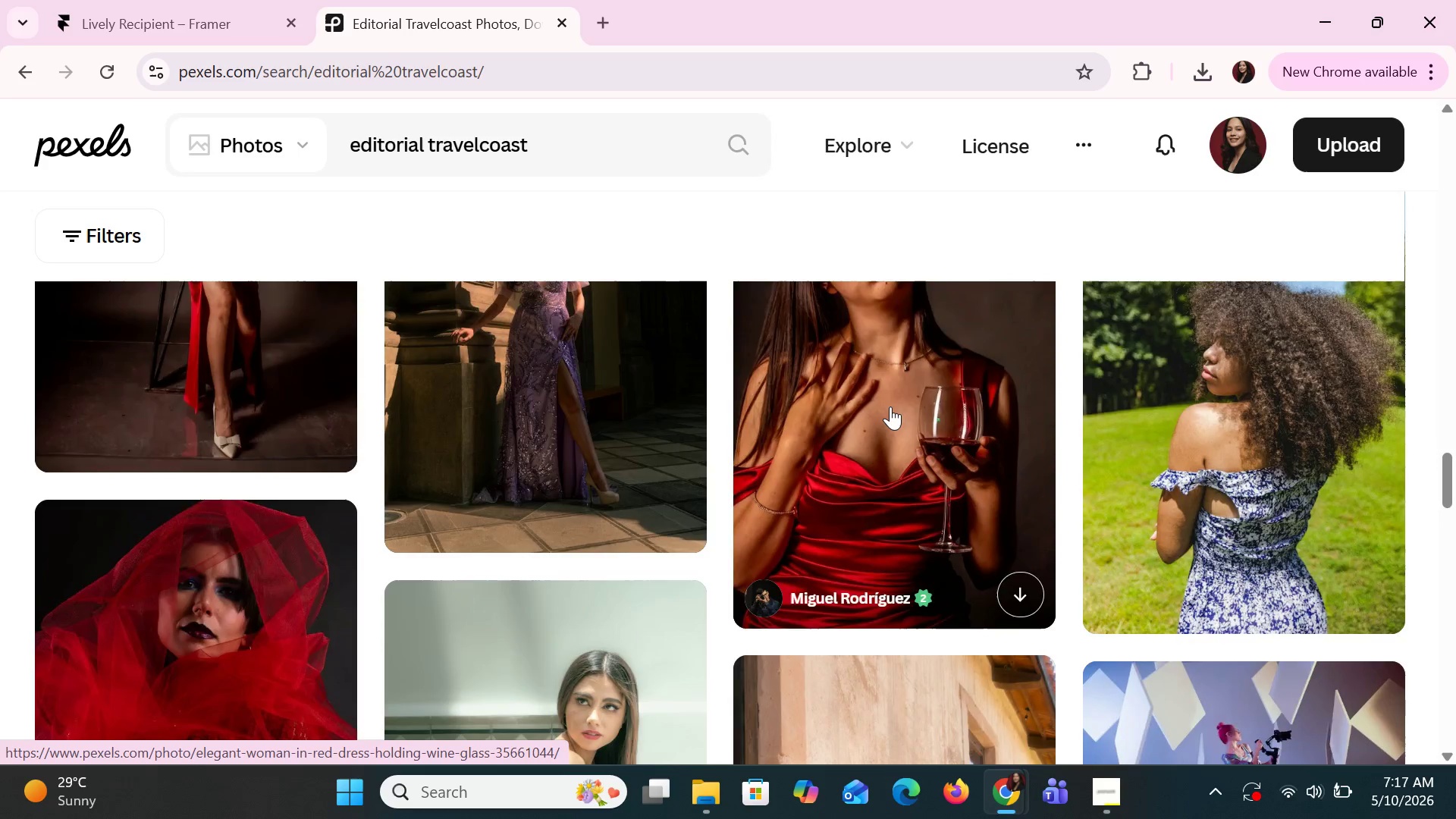 
scroll: coordinate [890, 406], scroll_direction: up, amount: 27.0
 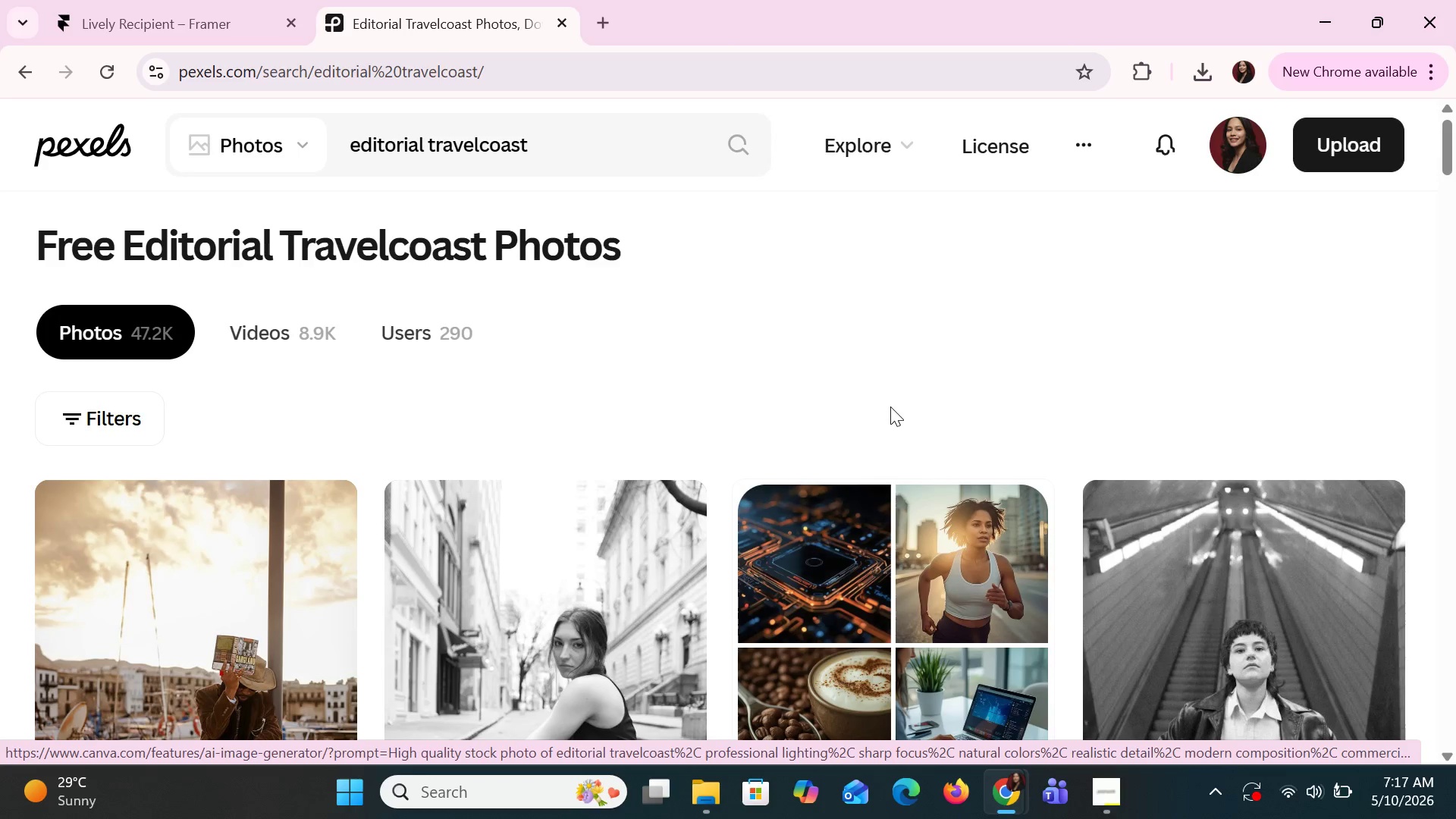 
scroll: coordinate [738, 482], scroll_direction: down, amount: 13.0
 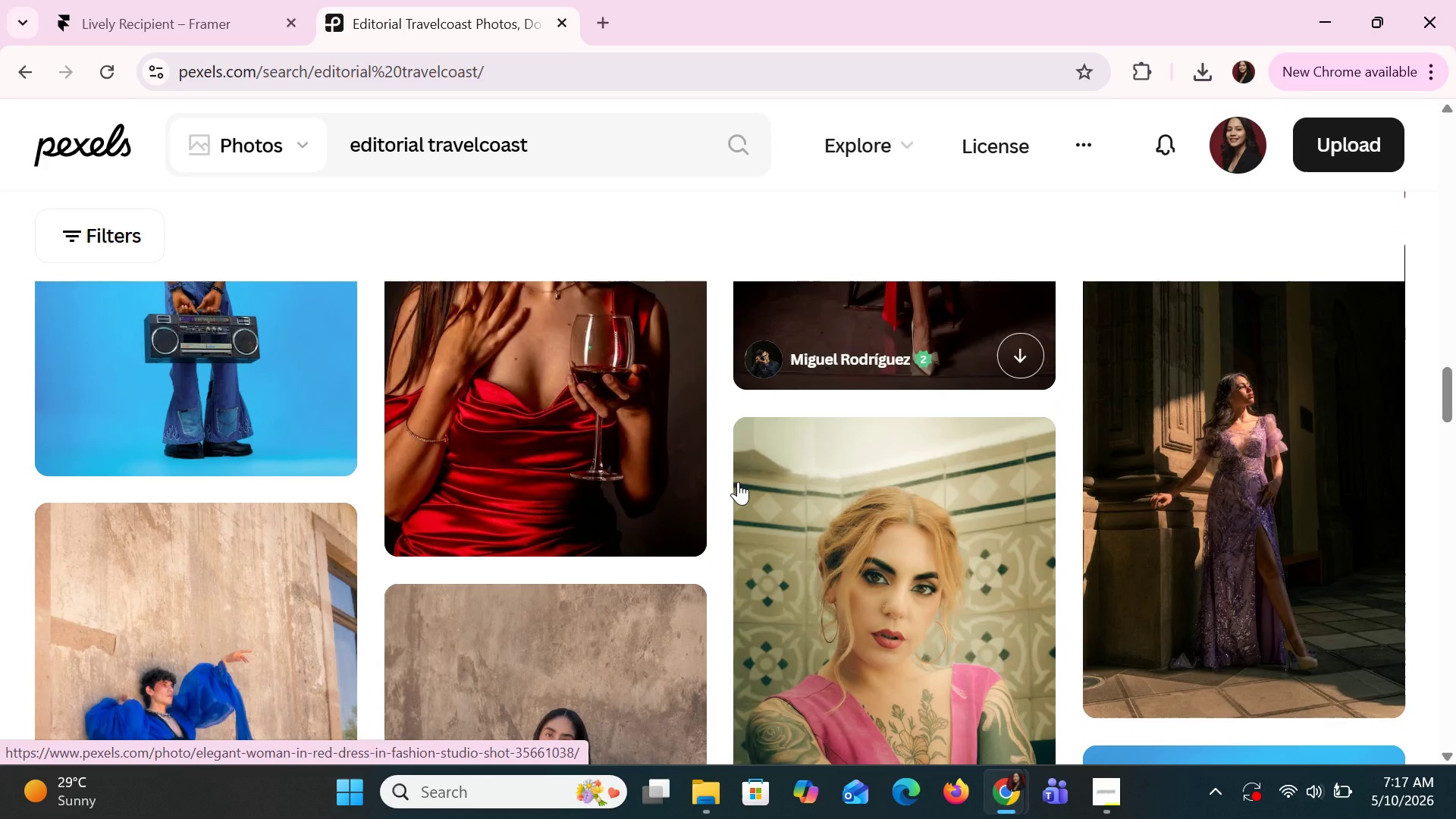 
scroll: coordinate [741, 478], scroll_direction: up, amount: 6.0
 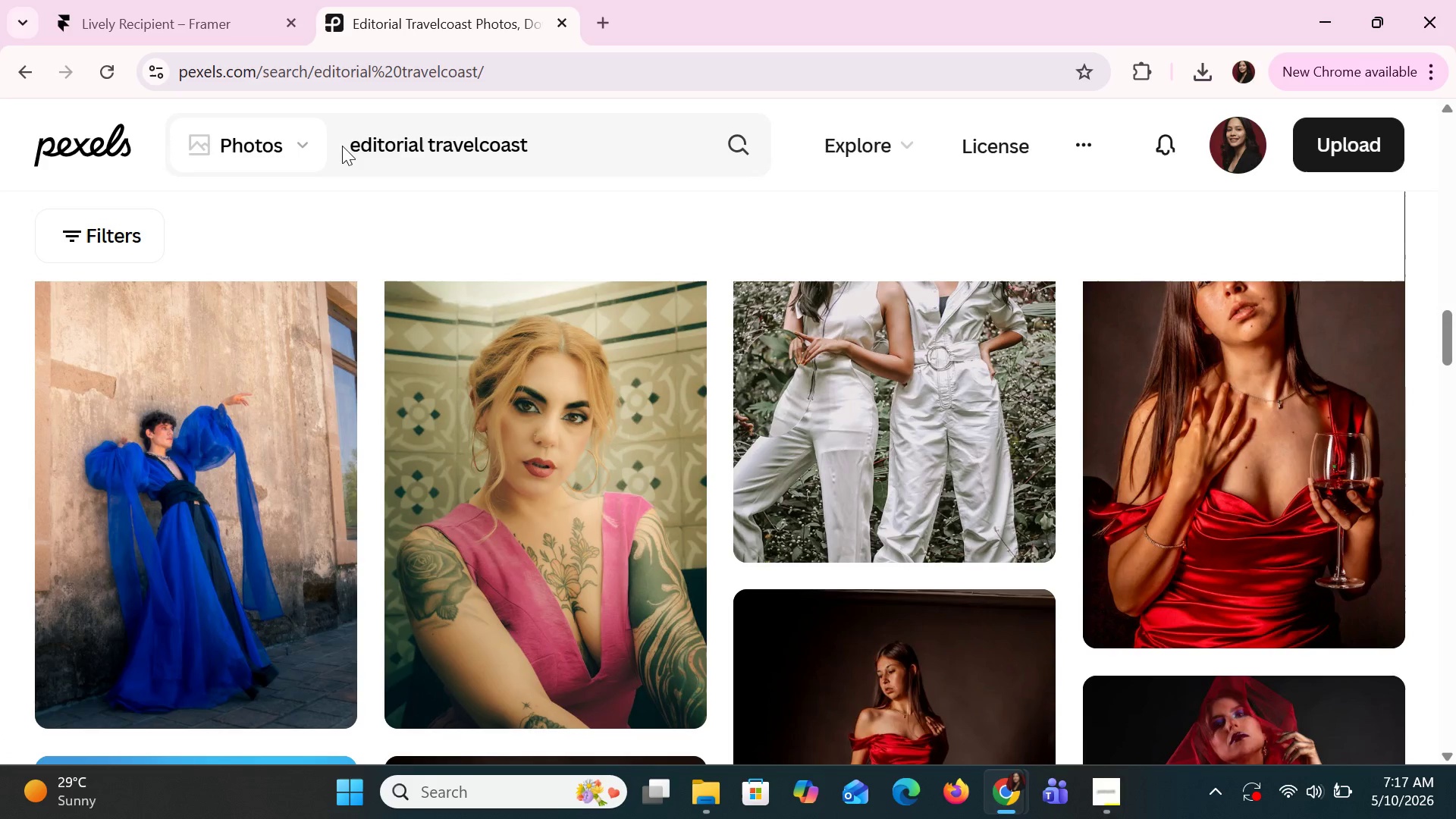 
double_click([365, 142])
 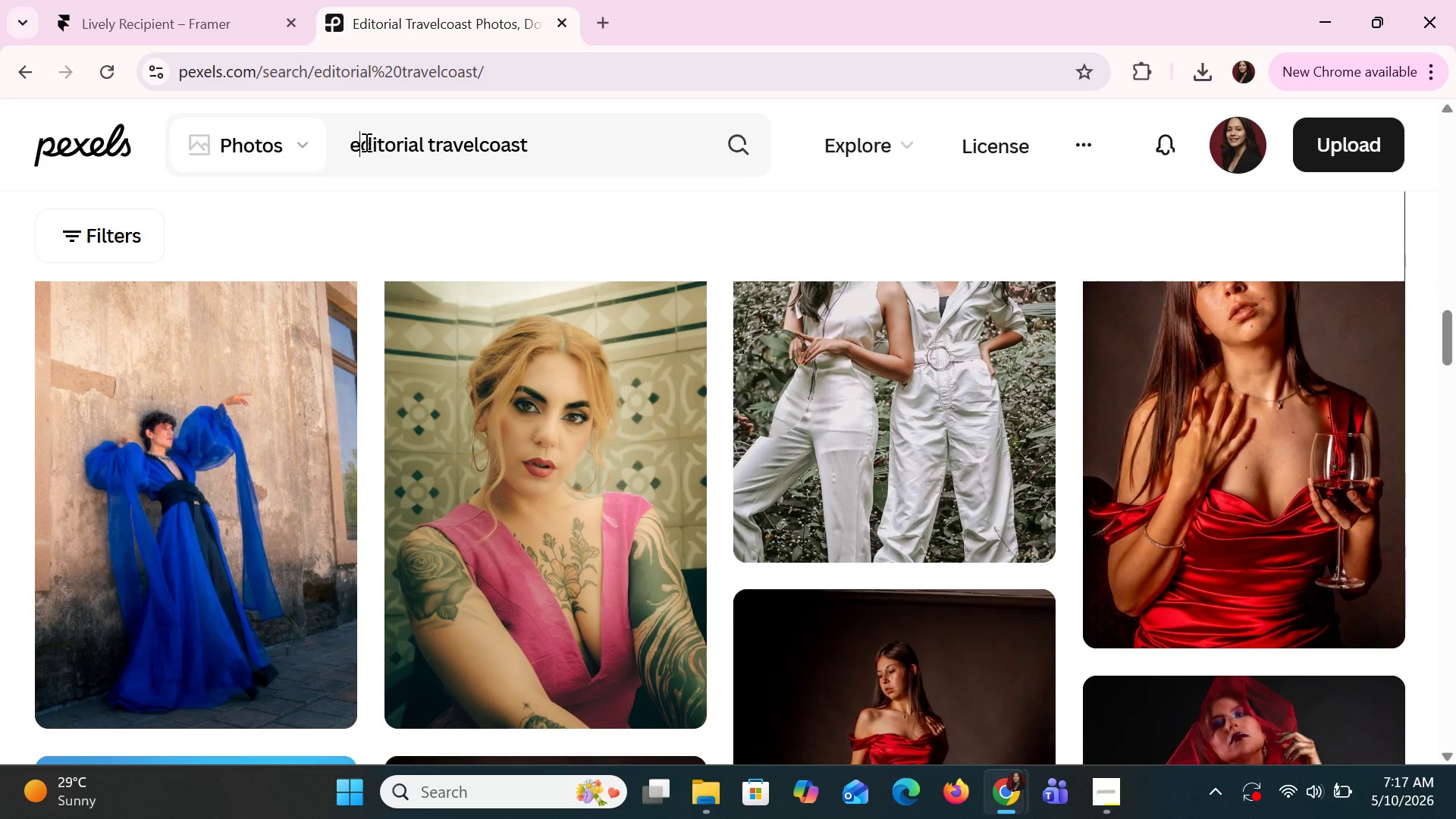 
triple_click([365, 142])
 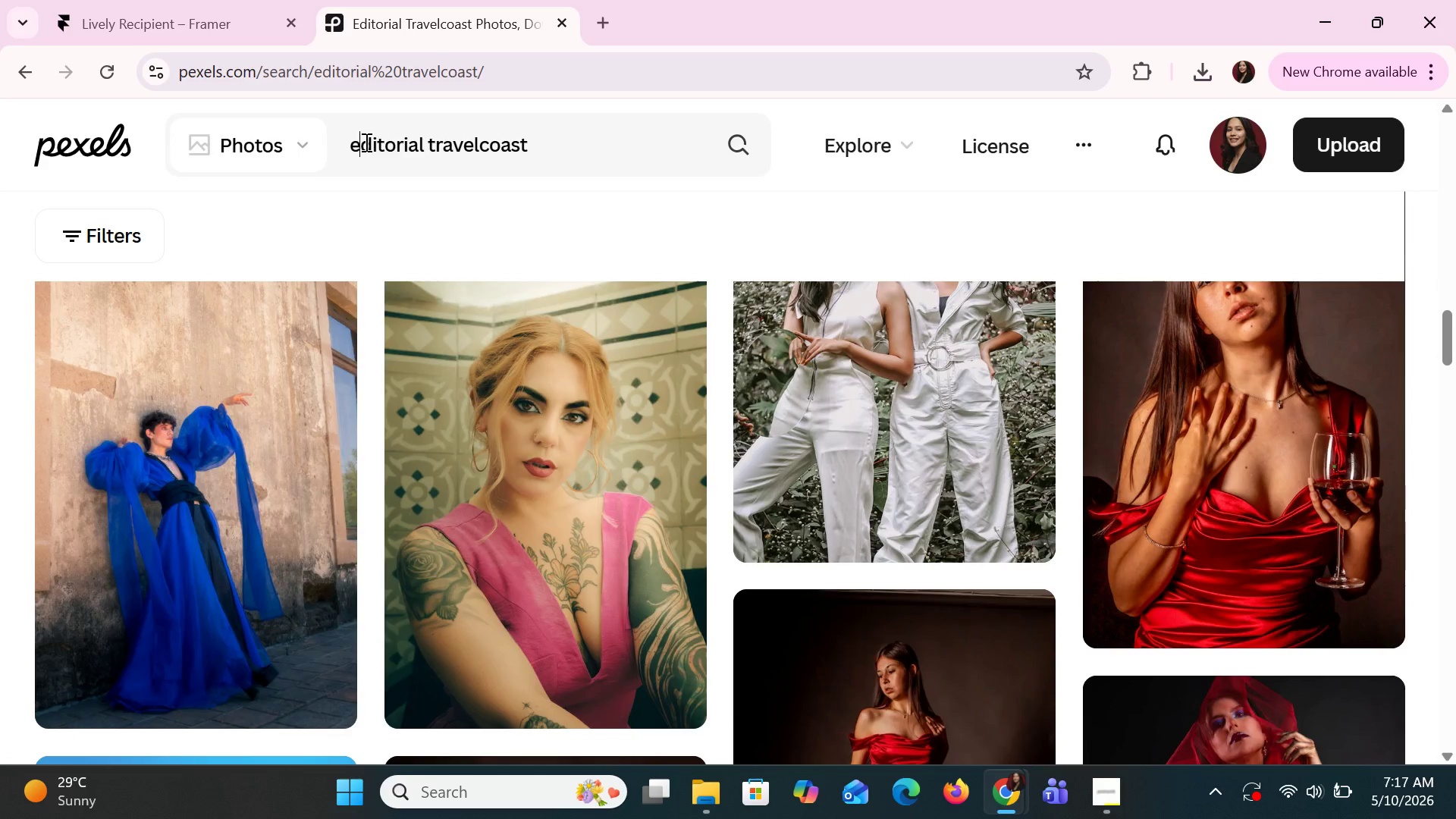 
triple_click([365, 142])
 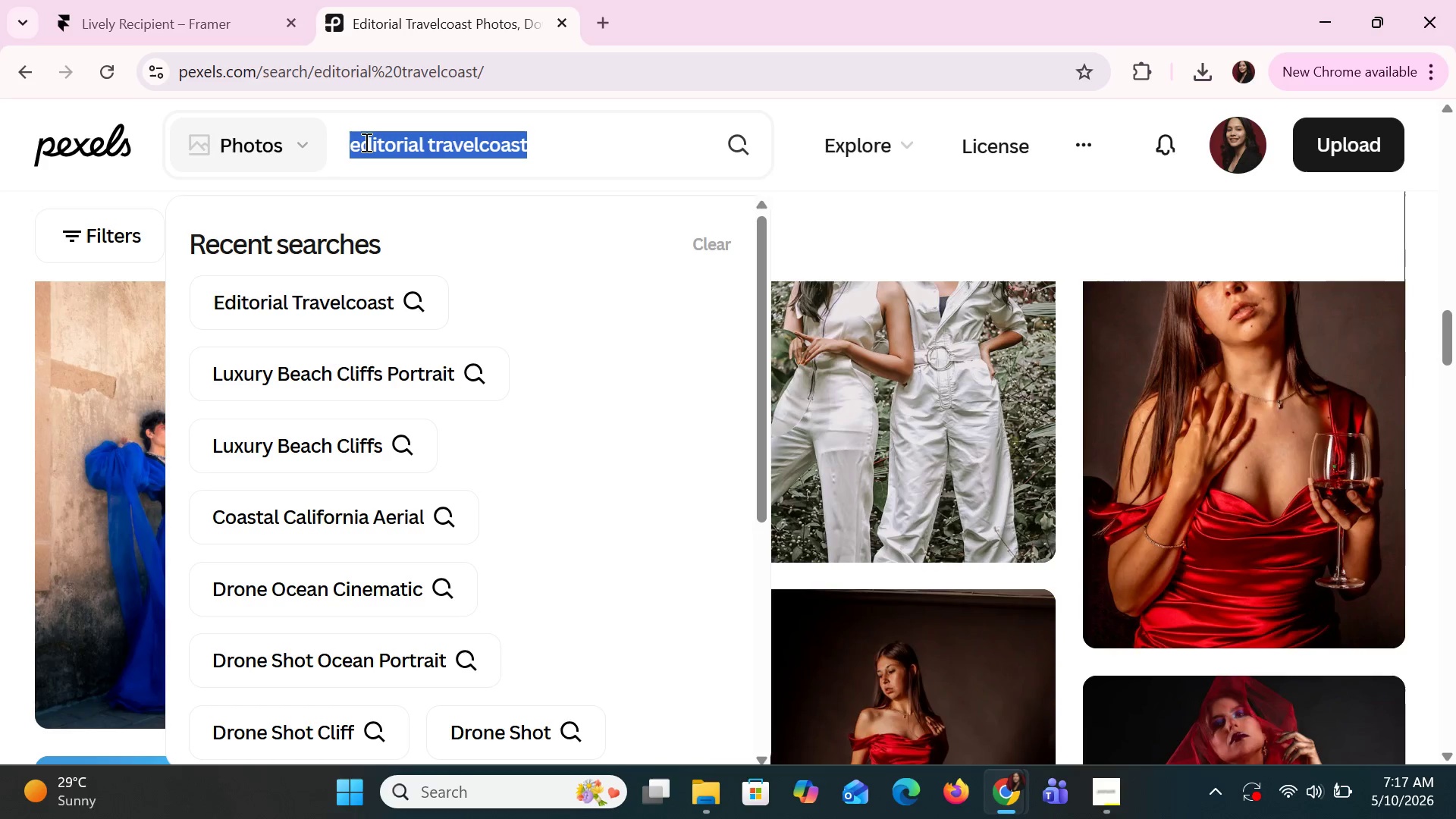 
triple_click([365, 142])
 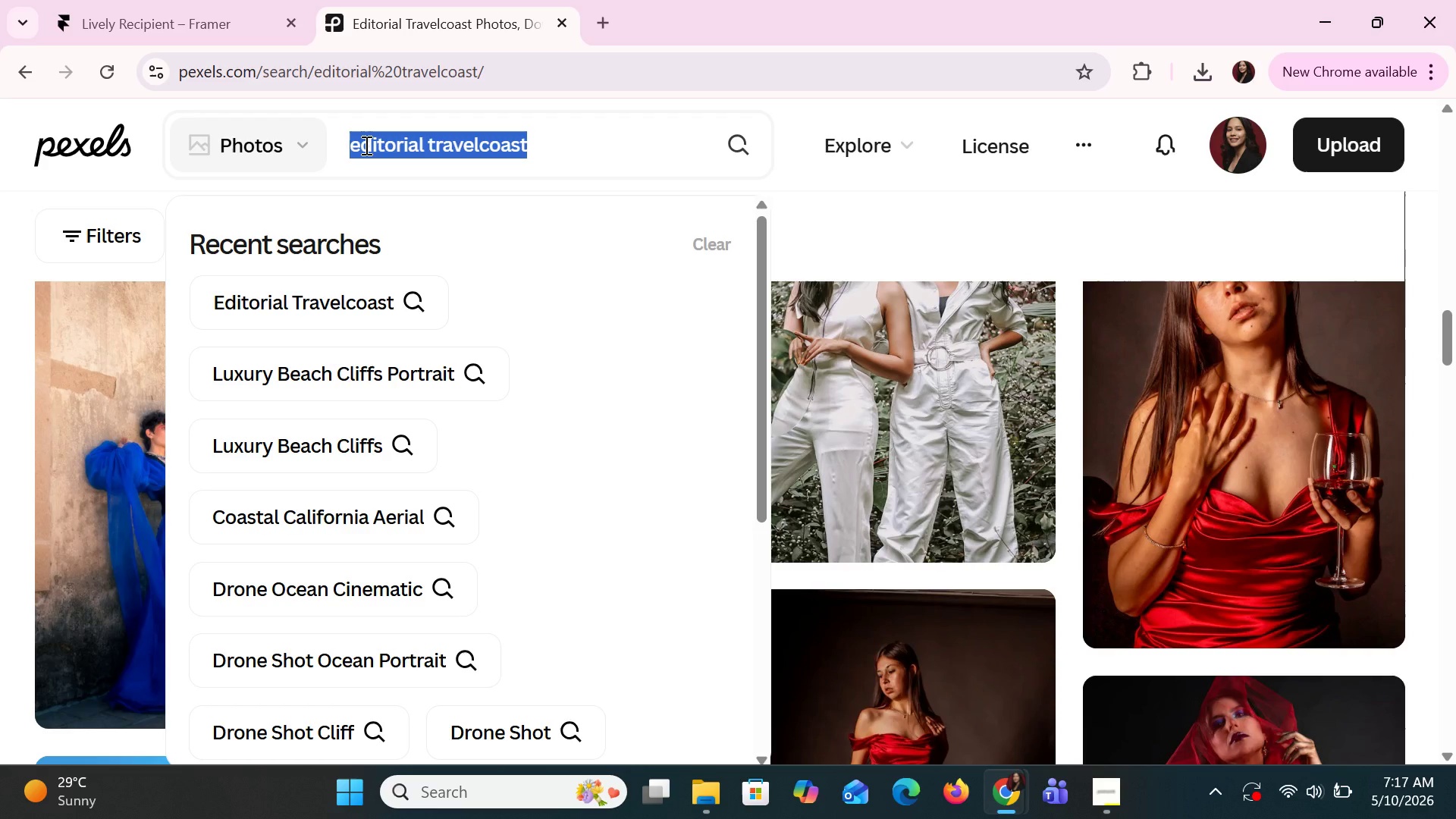 
type(dasrk coastal moo)
 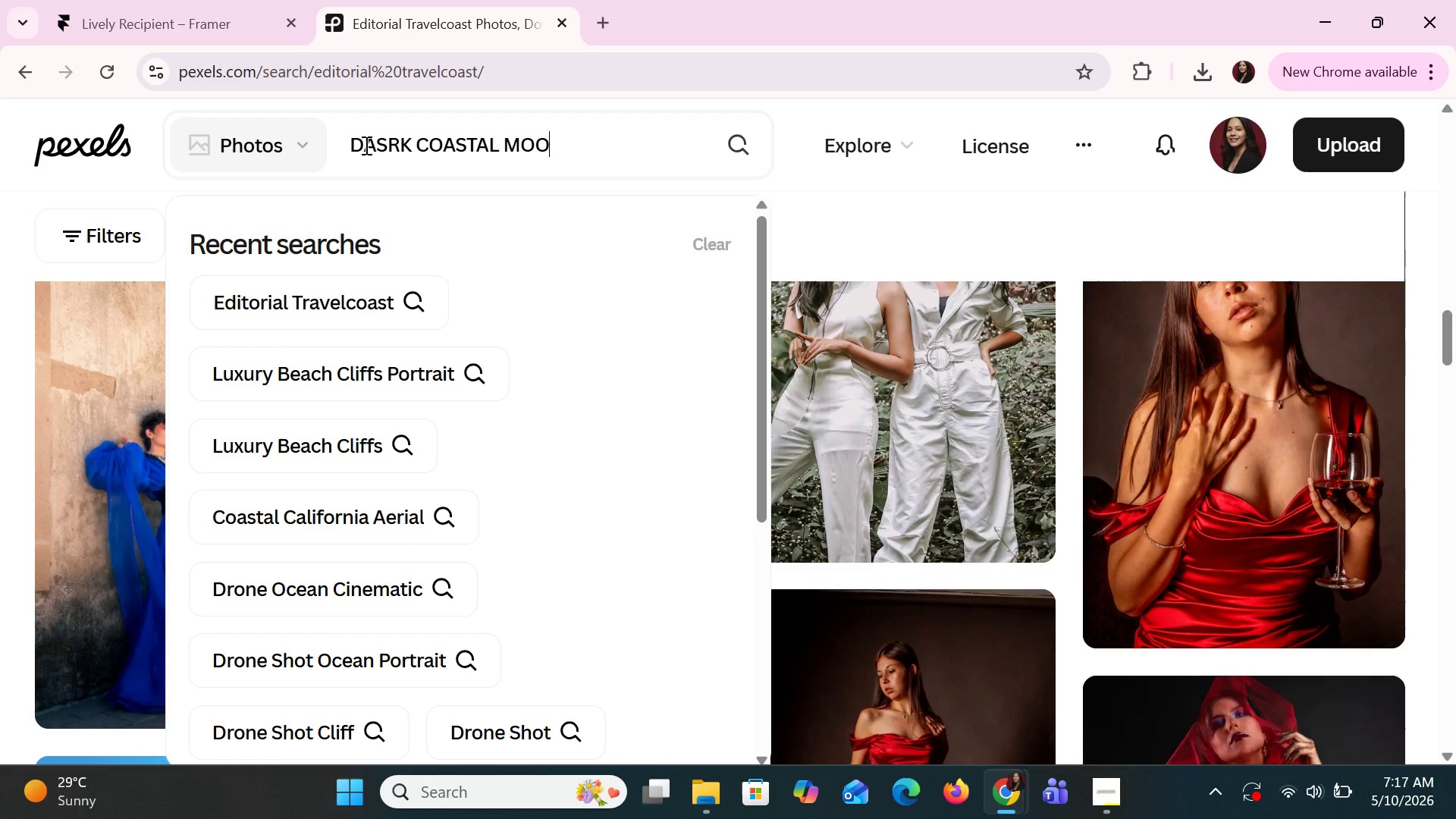 
key(Enter)
 